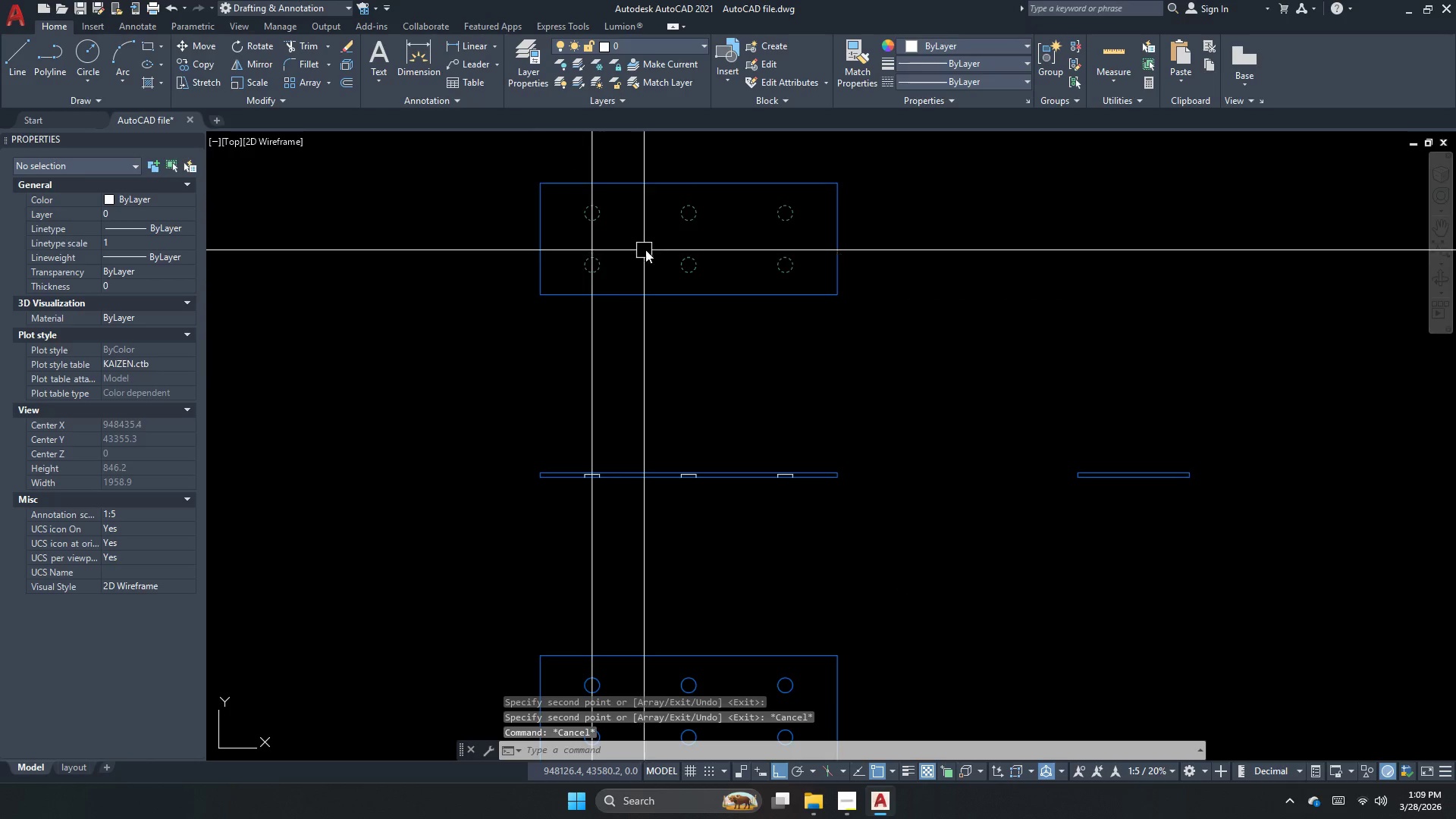 
scroll: coordinate [601, 280], scroll_direction: down, amount: 1.0
 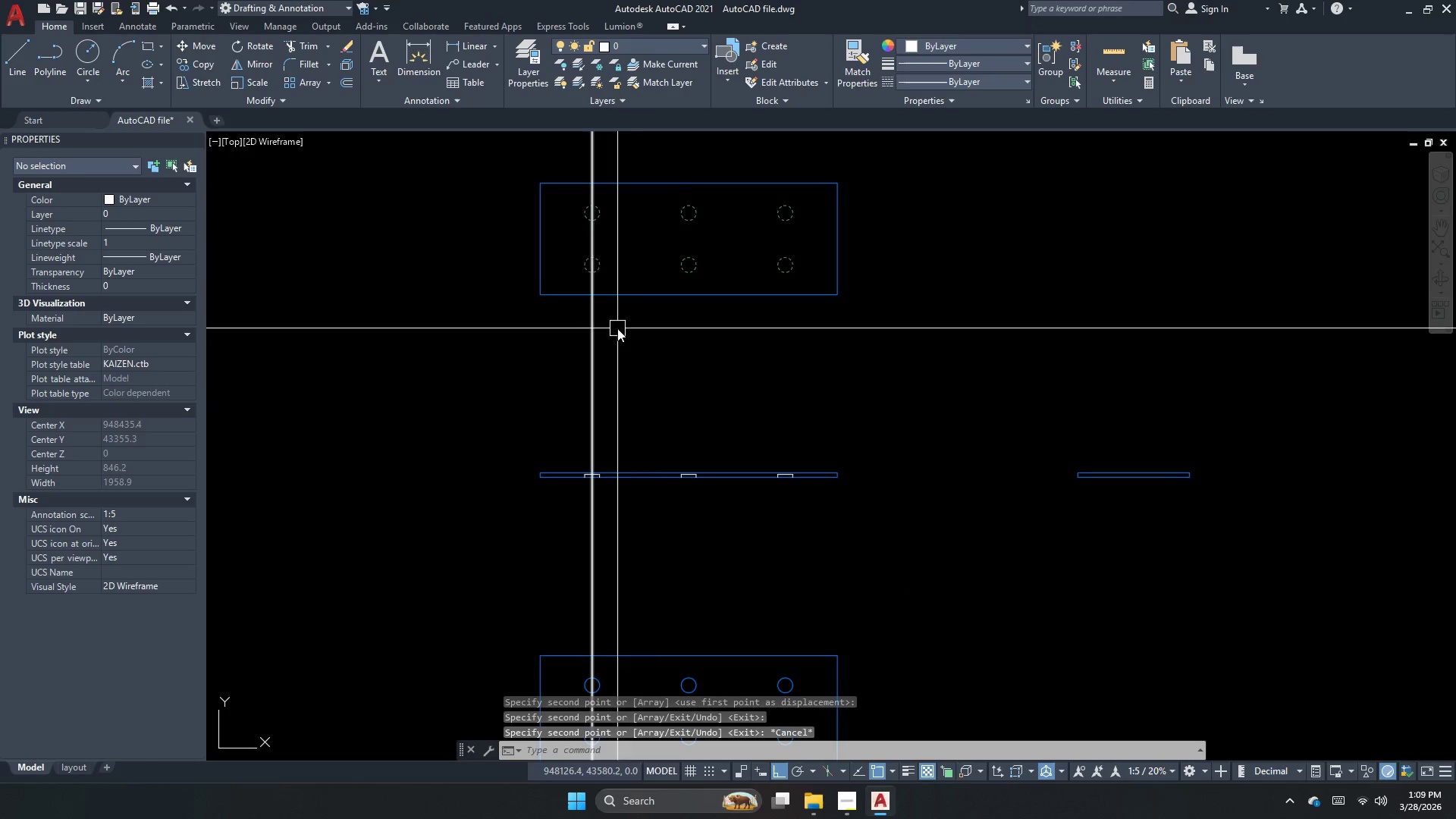 
type(ma )
 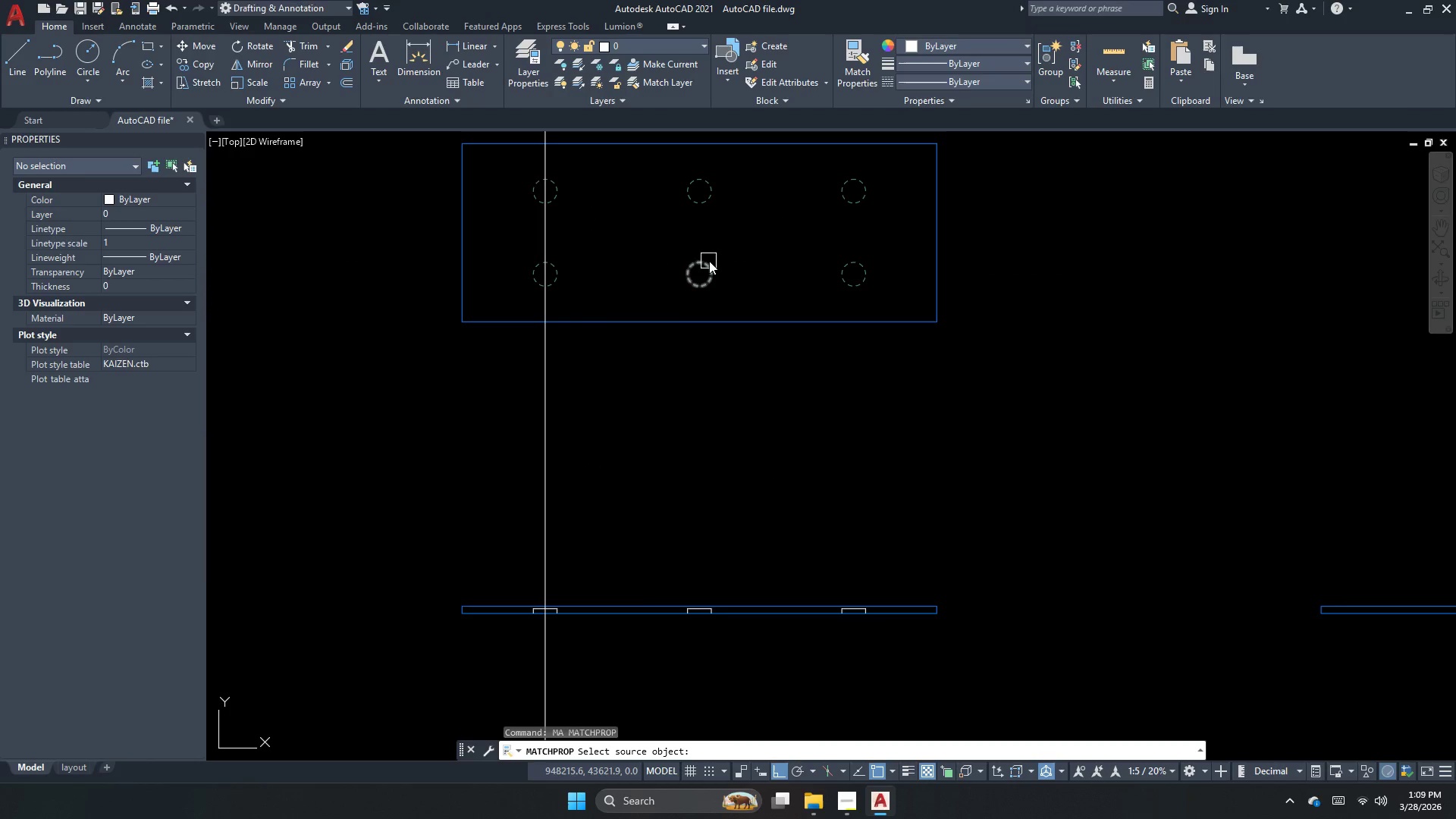 
scroll: coordinate [669, 249], scroll_direction: up, amount: 1.0
 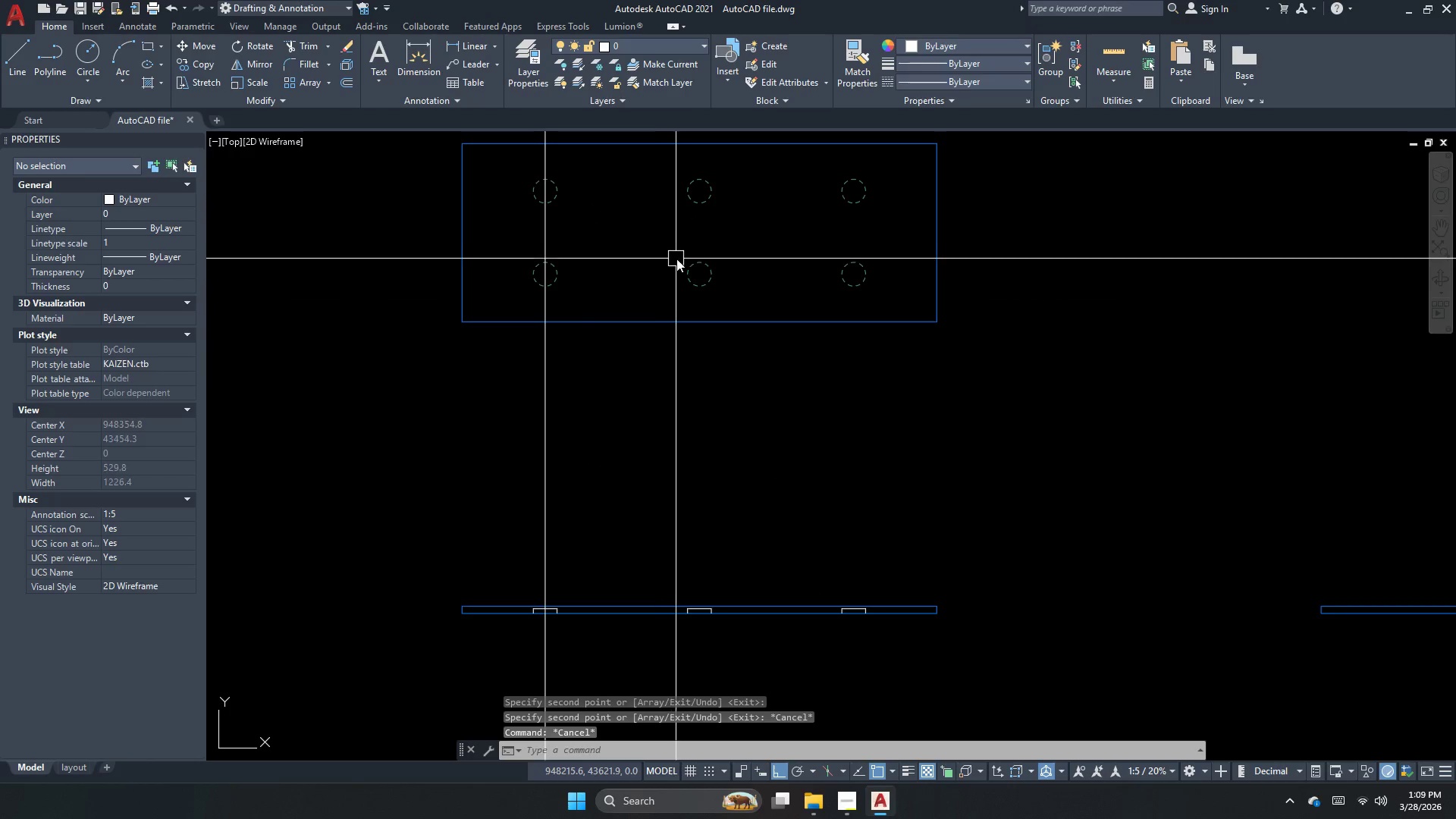 
left_click([709, 261])
 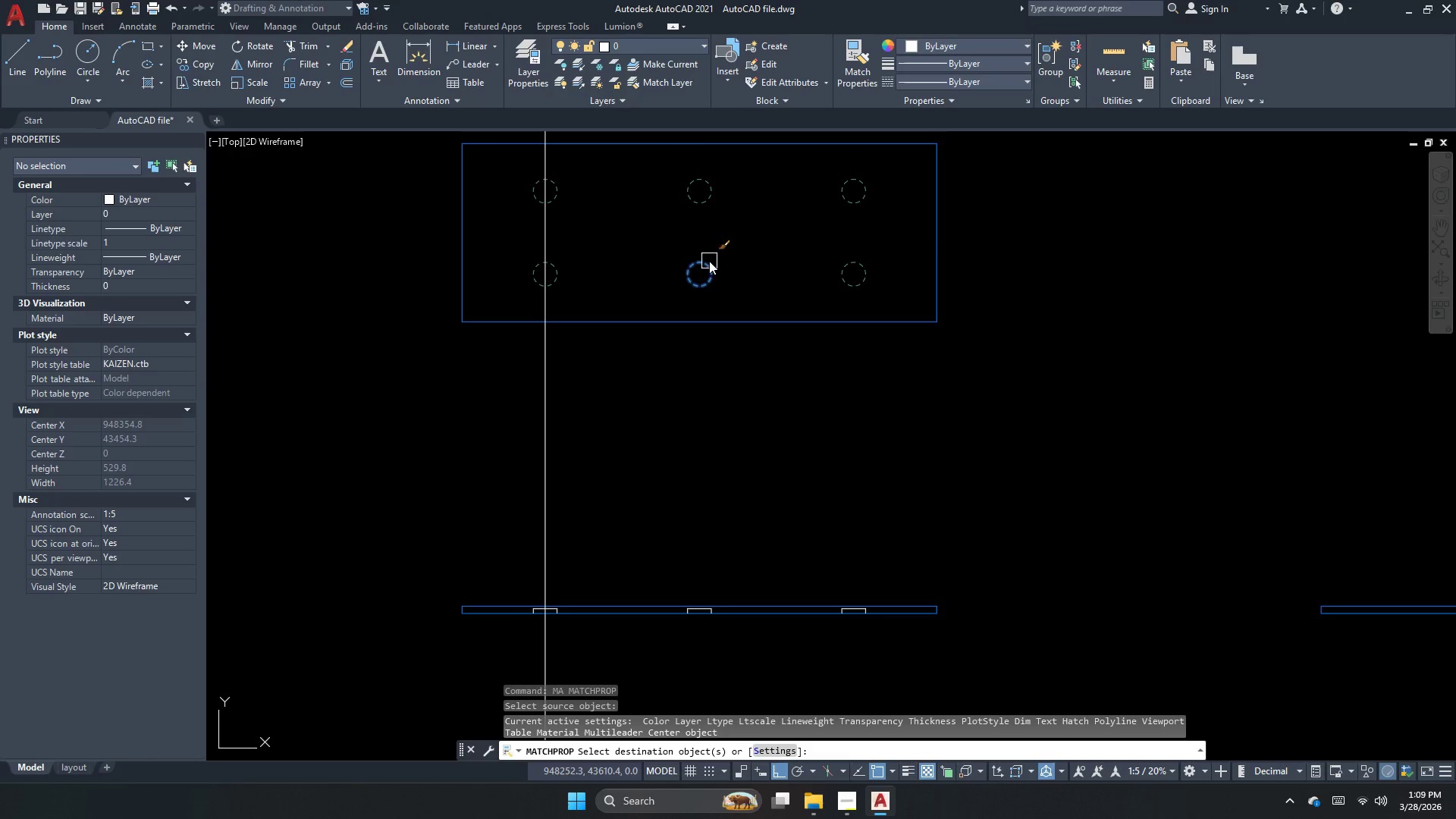 
left_click_drag(start_coordinate=[621, 334], to_coordinate=[679, 378])
 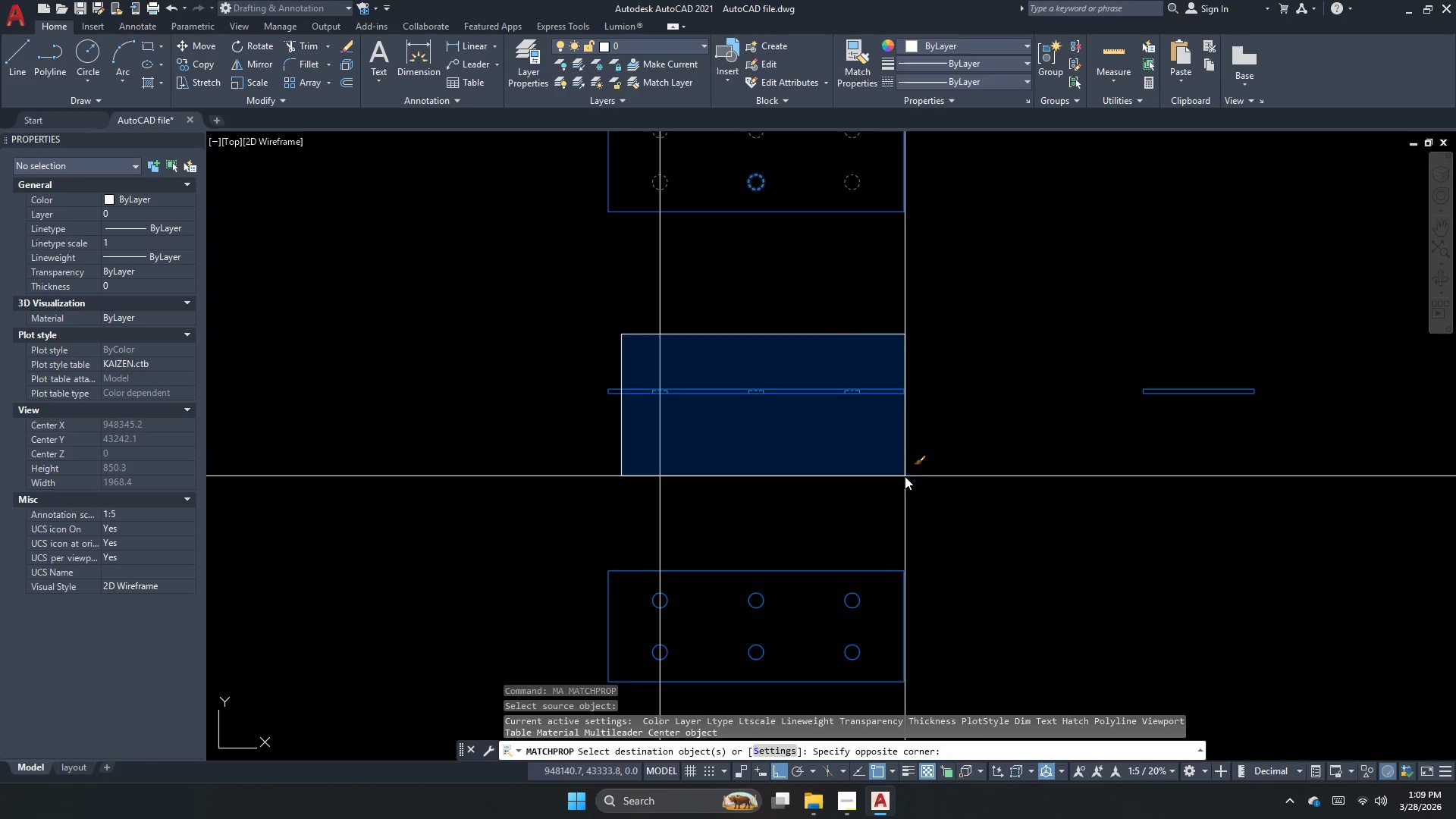 
scroll: coordinate [610, 334], scroll_direction: down, amount: 1.0
 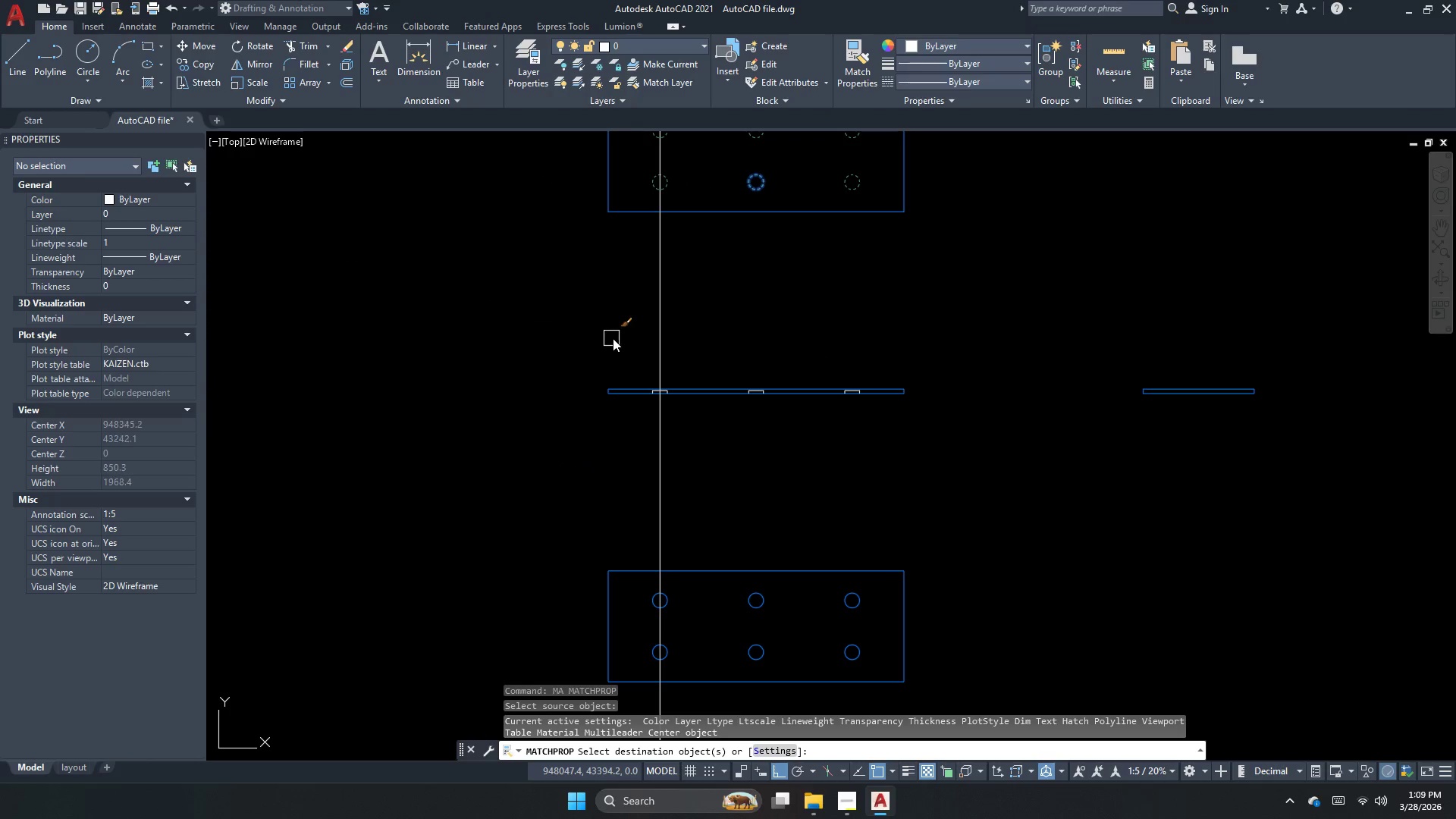 
left_click([900, 476])
 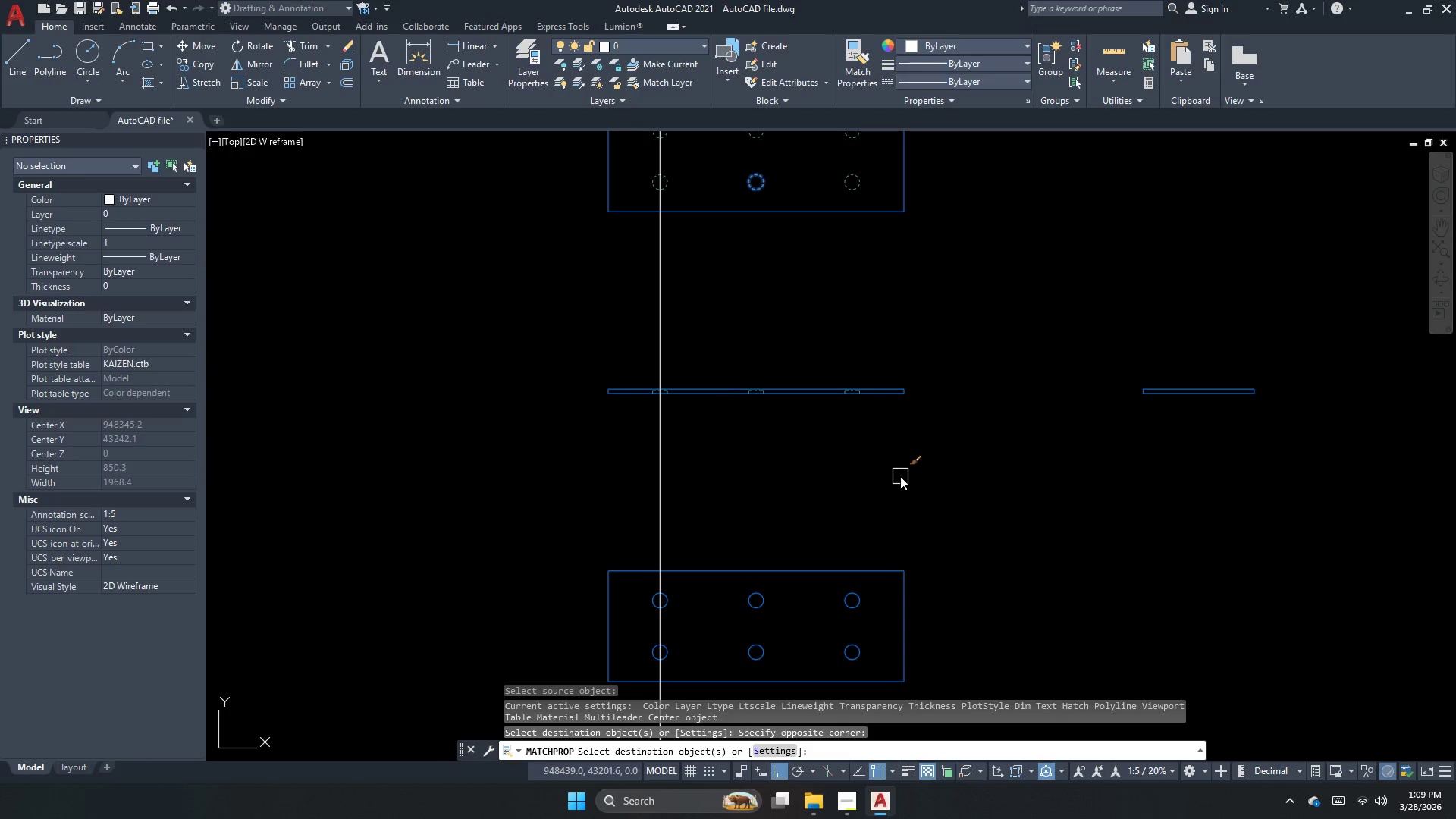 
key(Escape)
 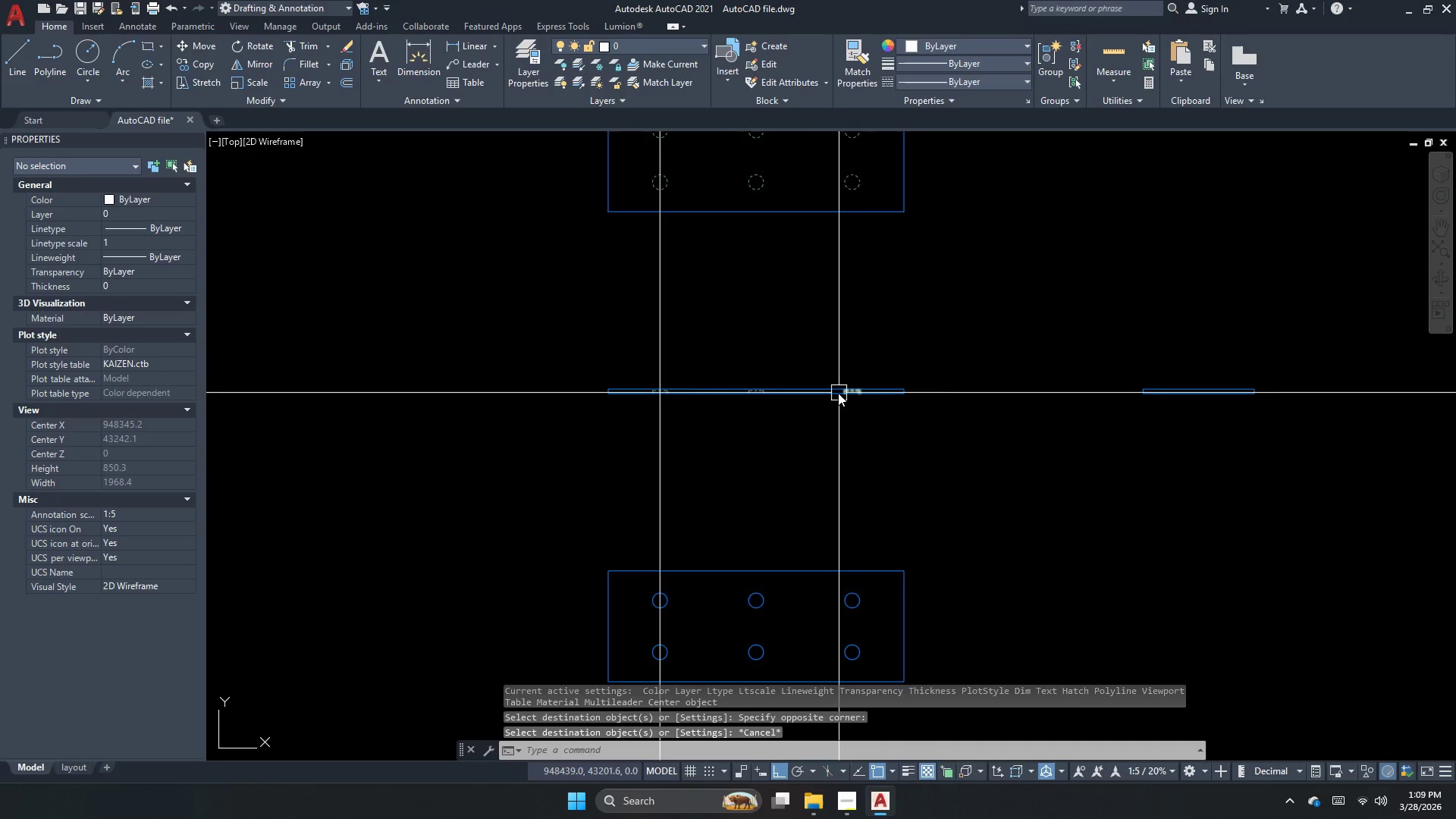 
scroll: coordinate [853, 410], scroll_direction: up, amount: 2.0
 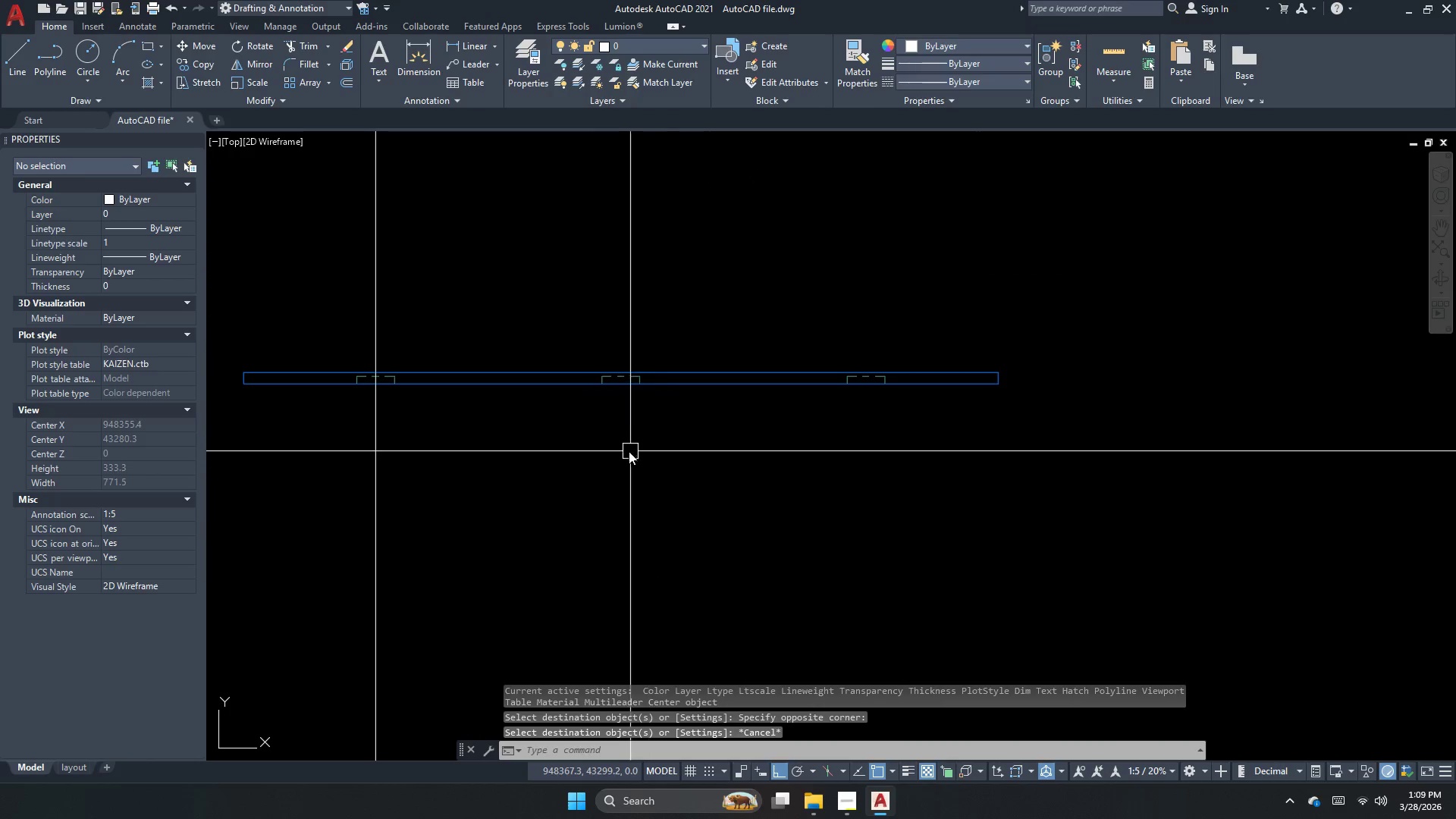 
key(Escape)
 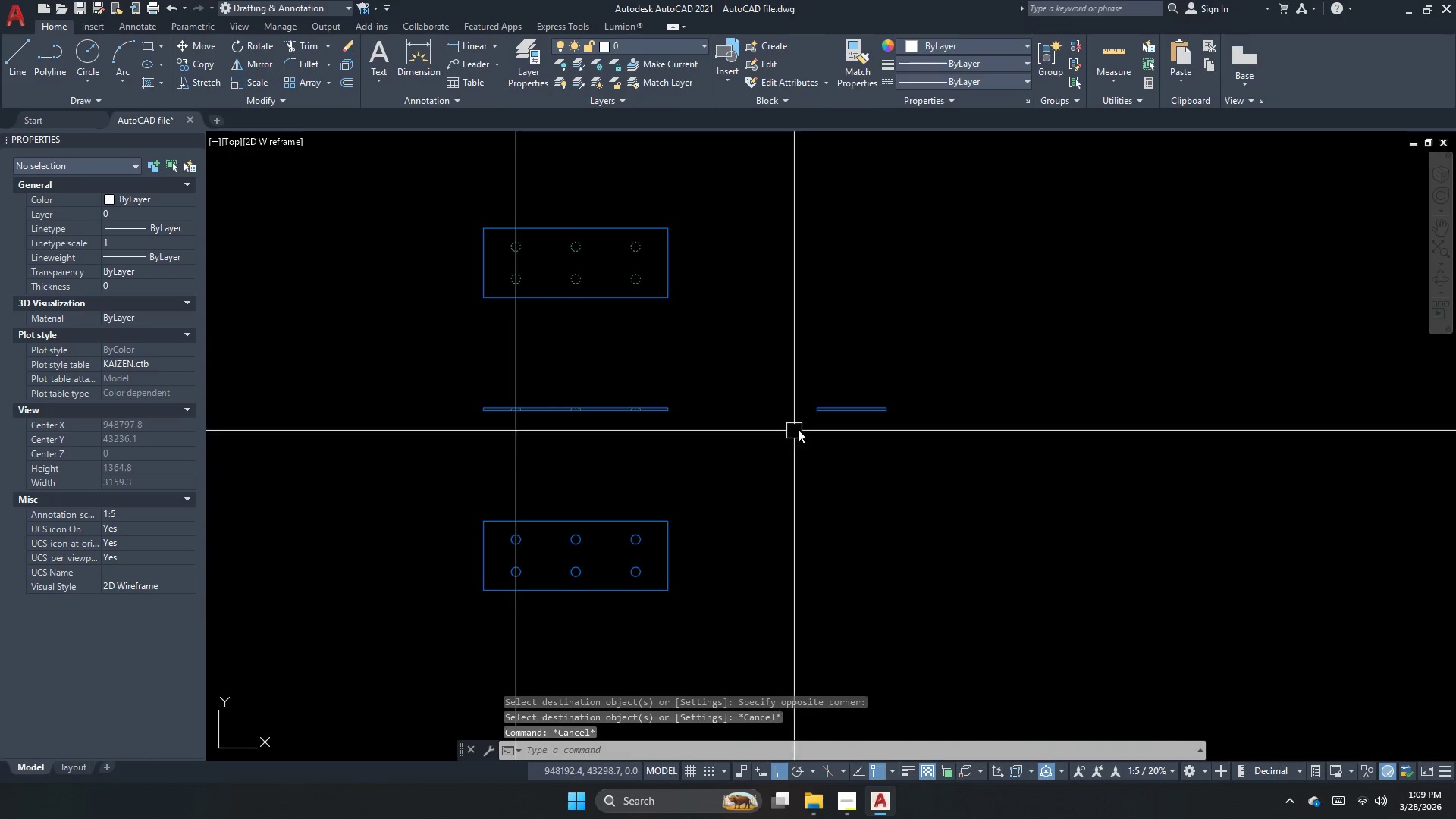 
scroll: coordinate [551, 417], scroll_direction: down, amount: 3.0
 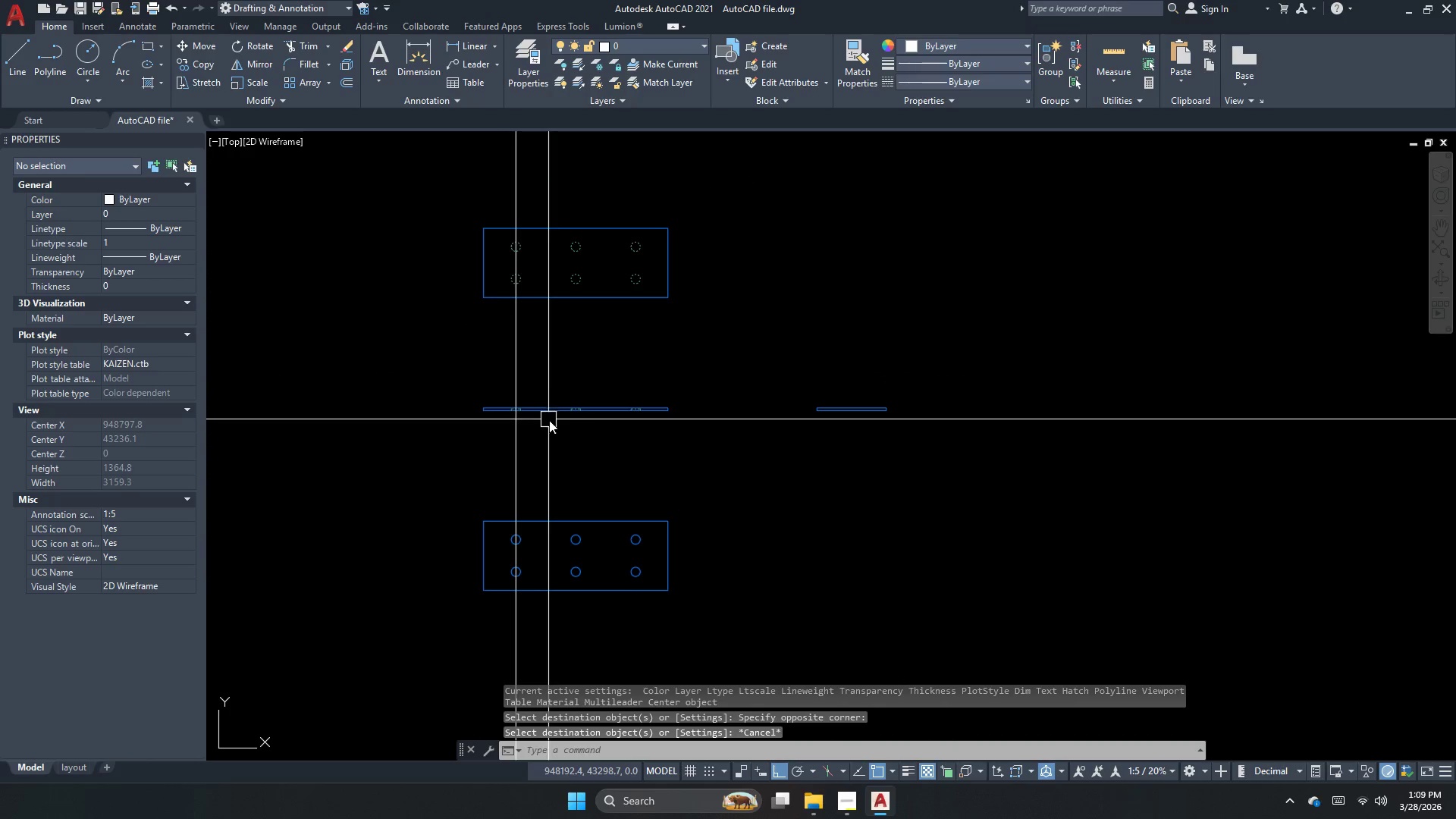 
scroll: coordinate [761, 388], scroll_direction: up, amount: 1.0
 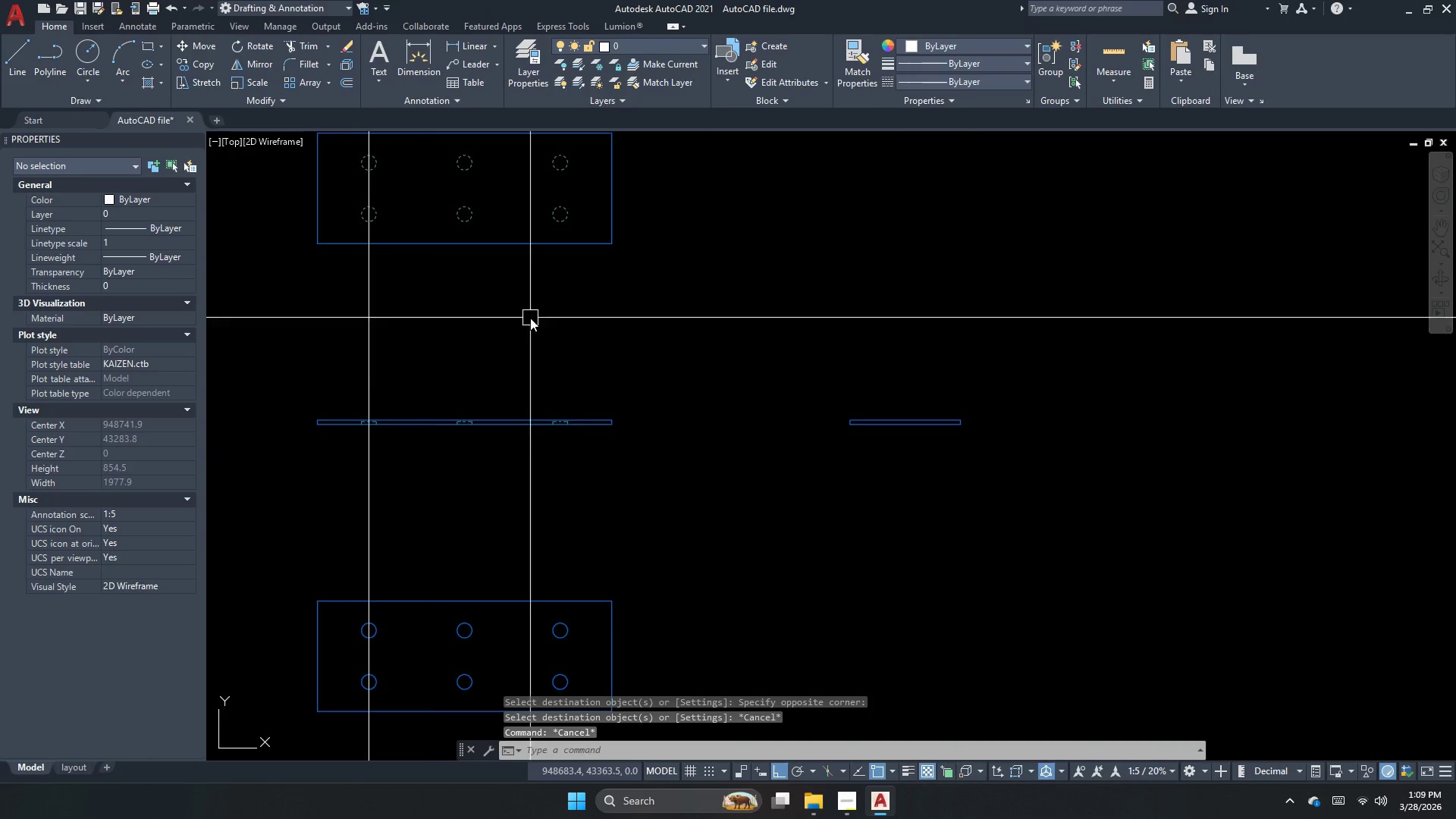 
key(Escape)
type(co )
key(Escape)
 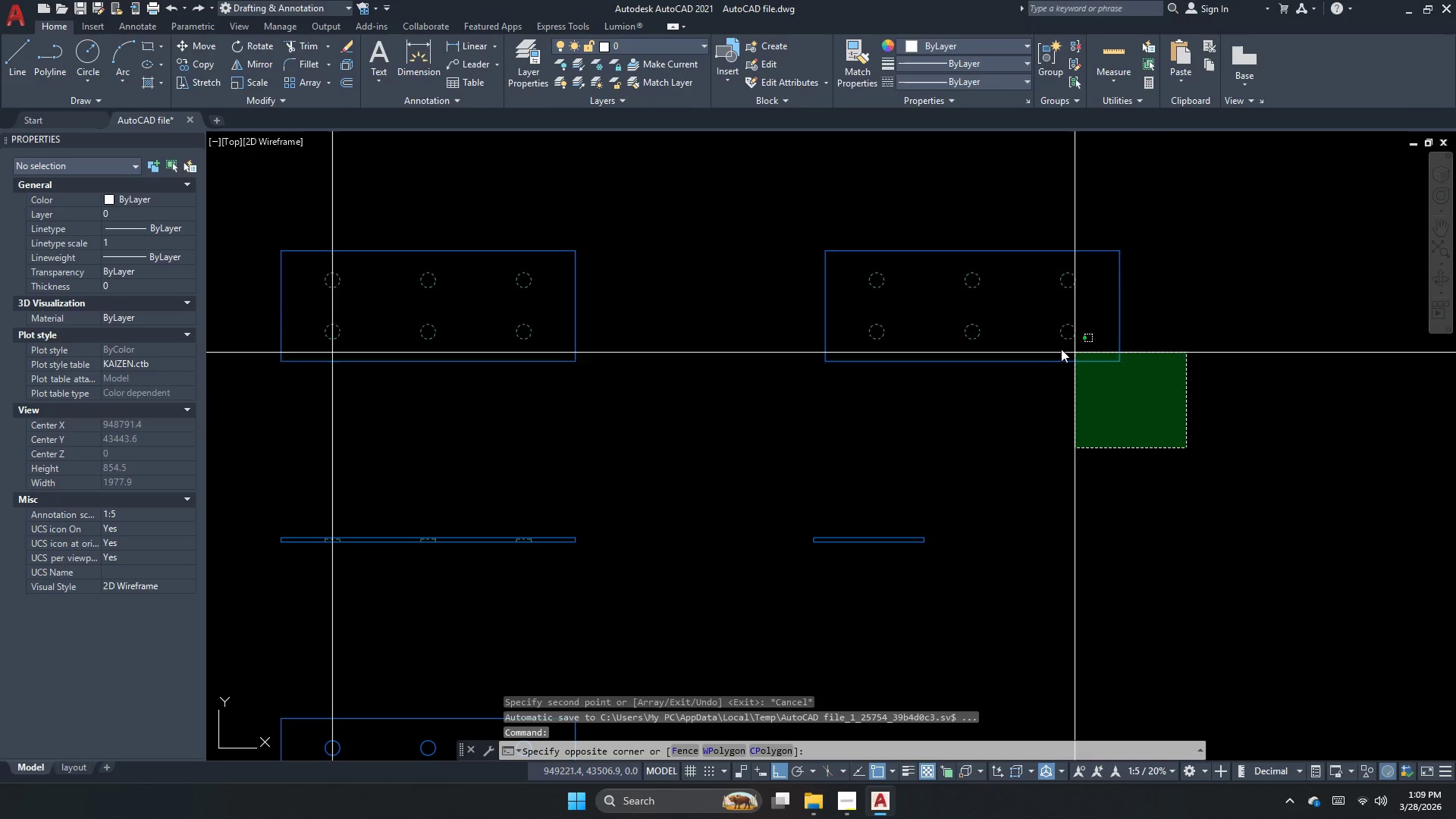 
left_click_drag(start_coordinate=[275, 218], to_coordinate=[328, 234])
 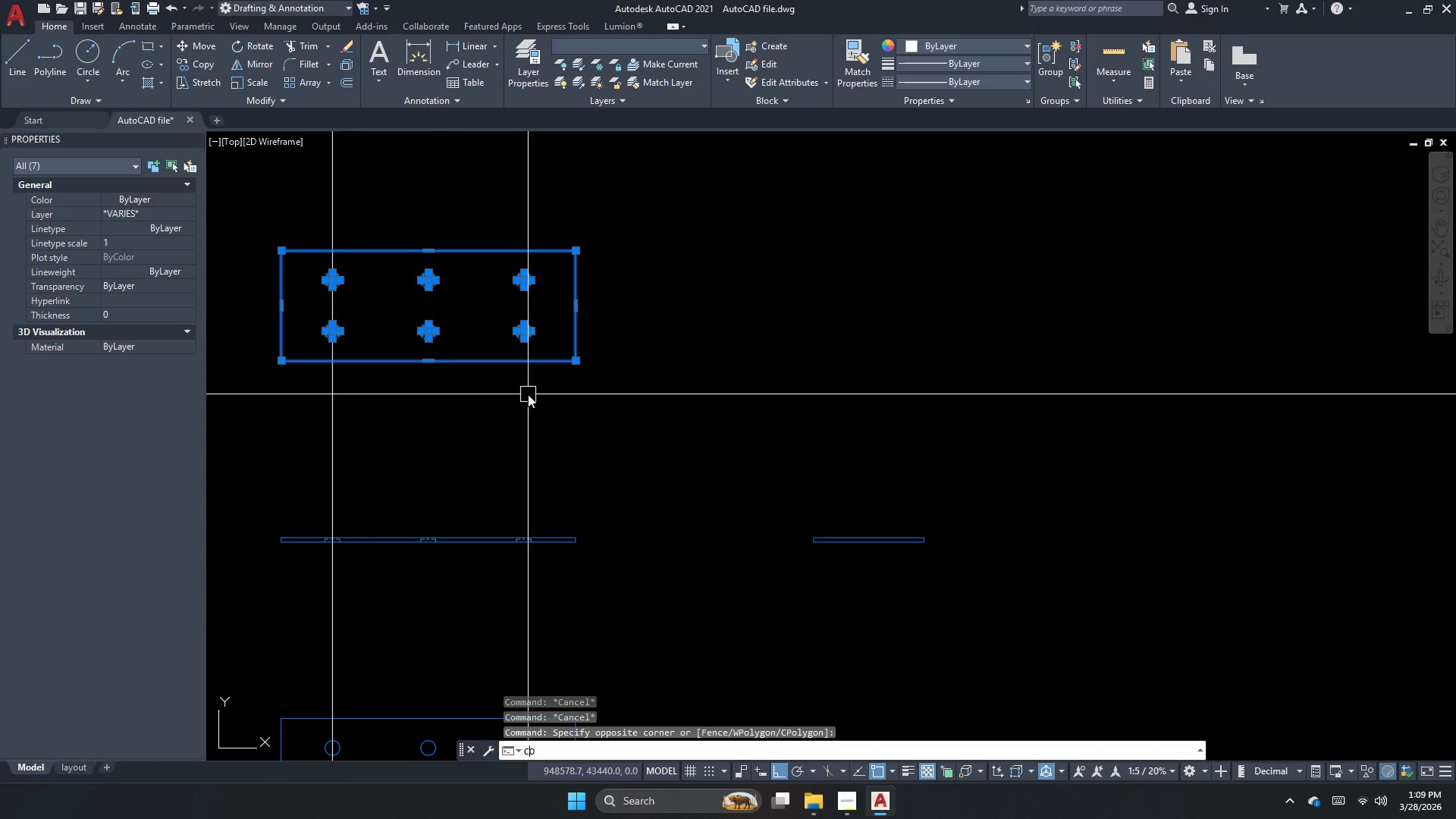 
left_click_drag(start_coordinate=[516, 379], to_coordinate=[762, 383])
 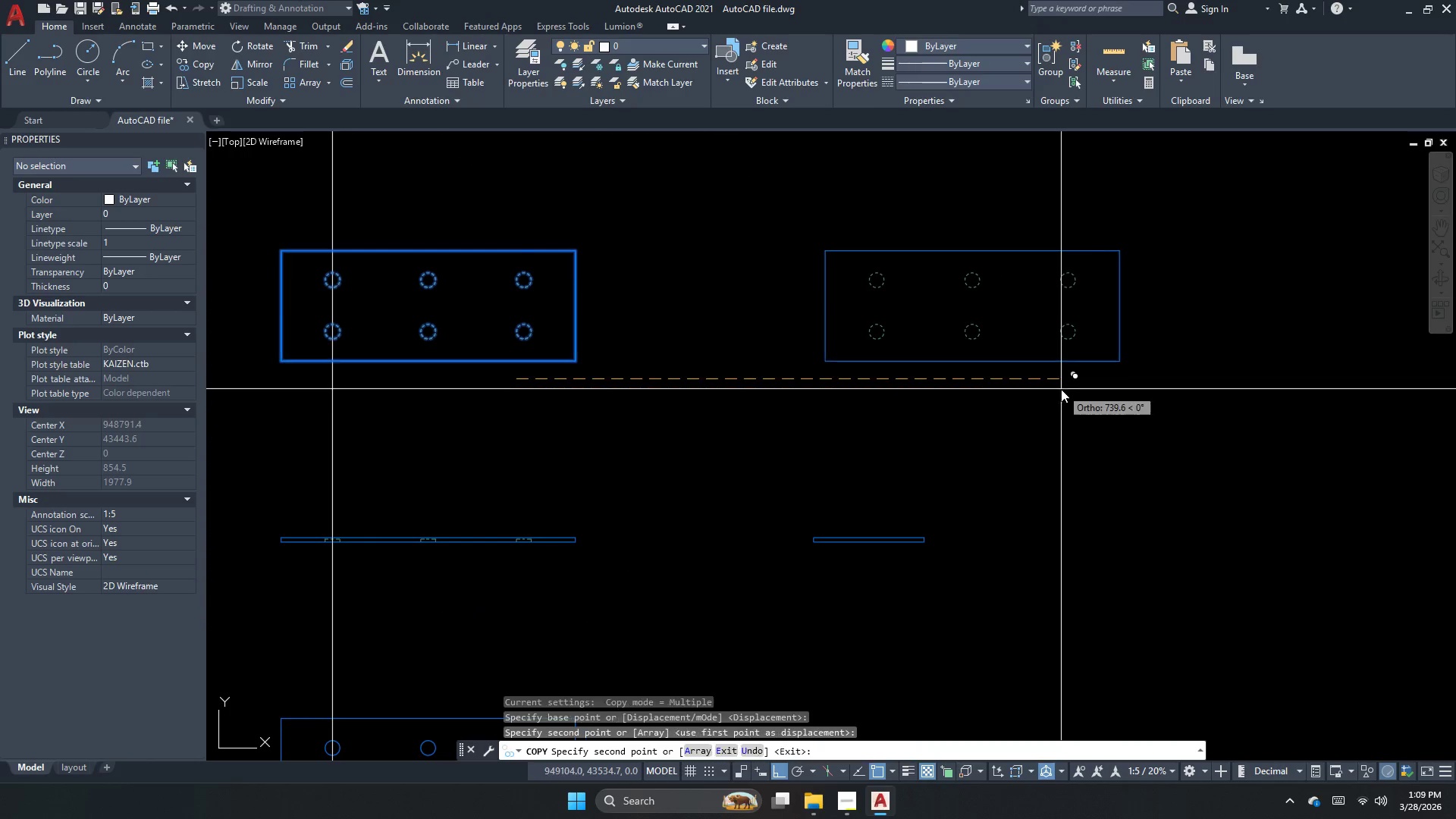 
left_click_drag(start_coordinate=[1186, 448], to_coordinate=[1147, 400])
 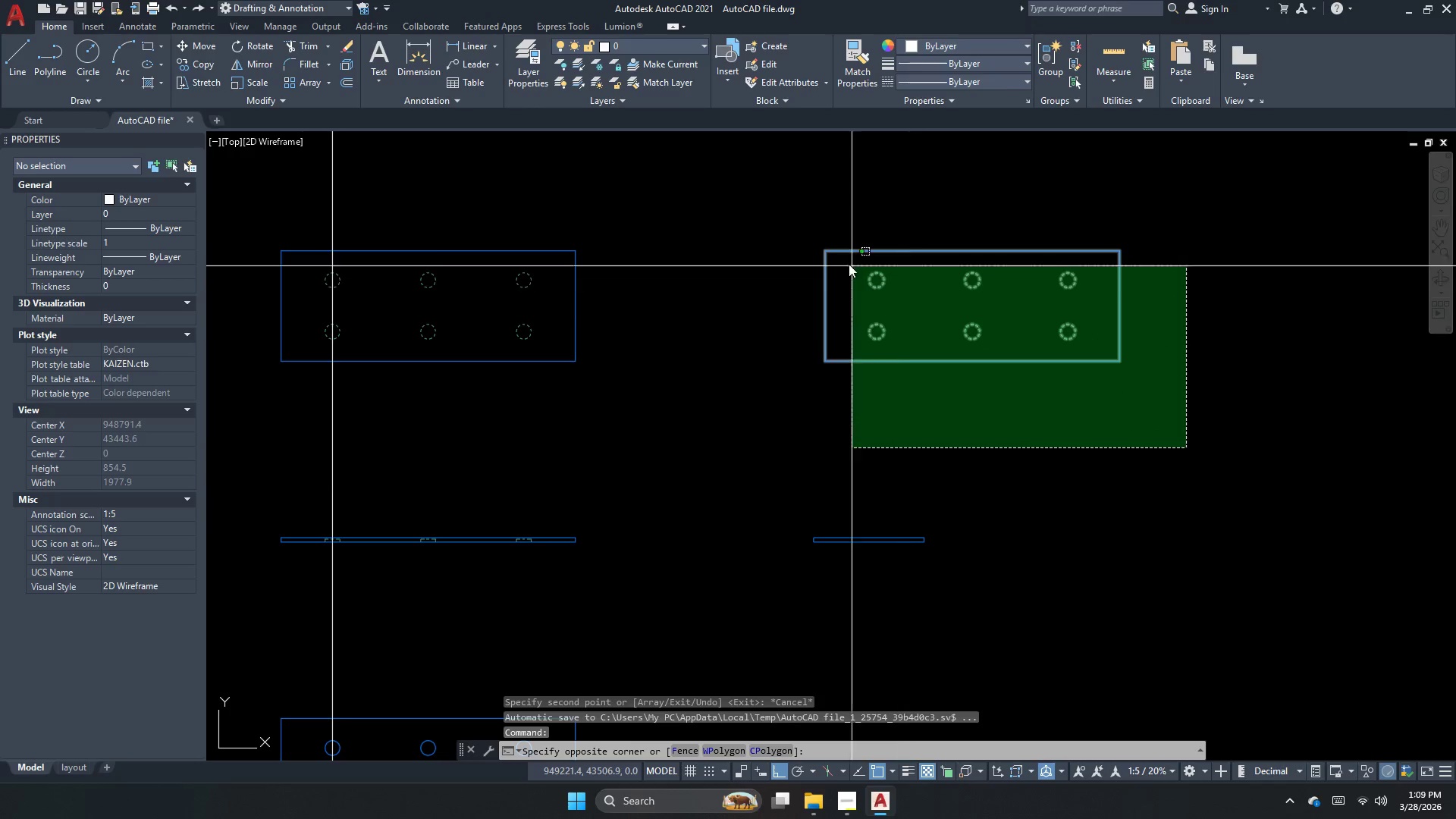 
left_click([767, 228])
 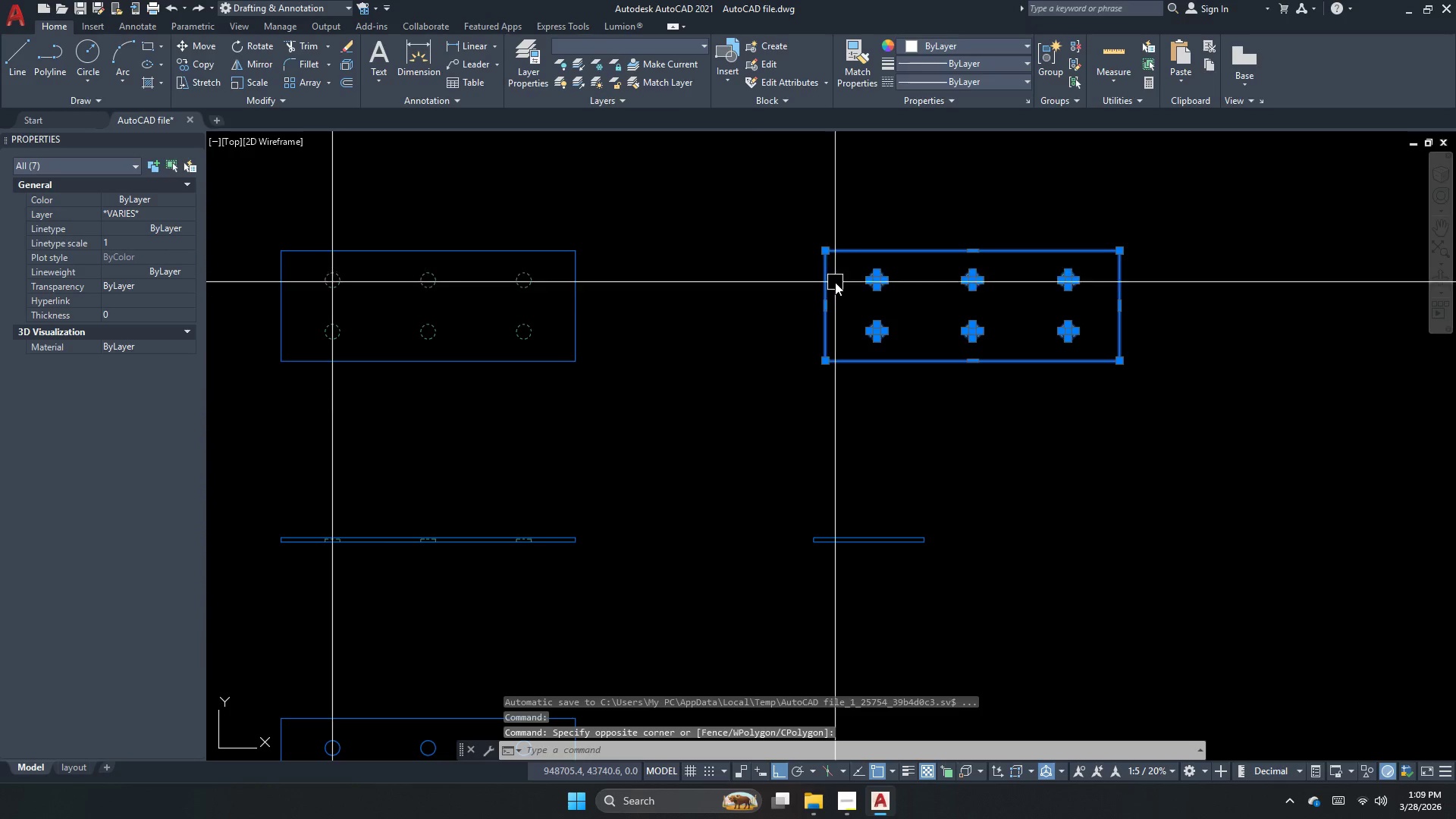 
key(G)
 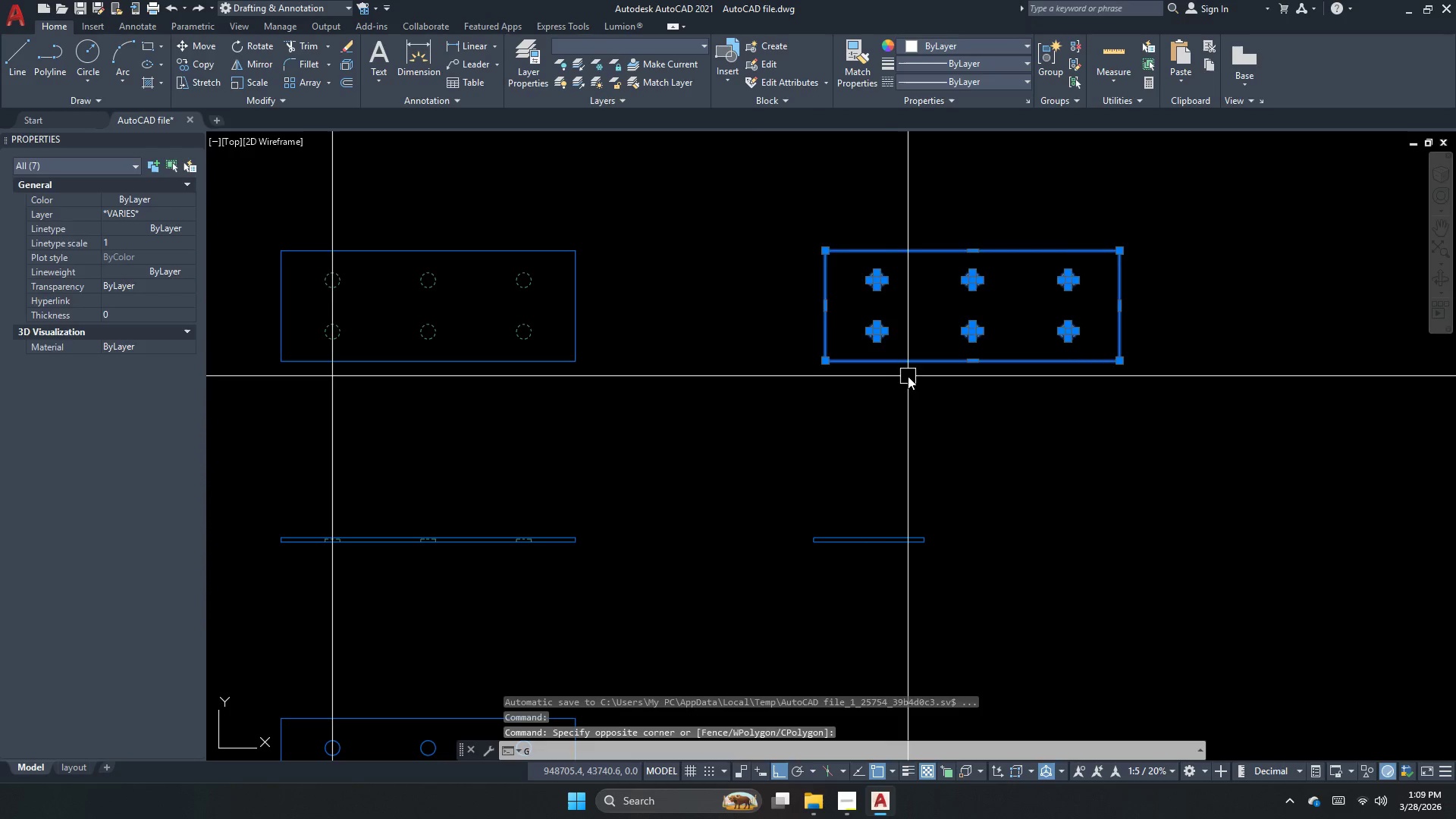 
key(Space)
 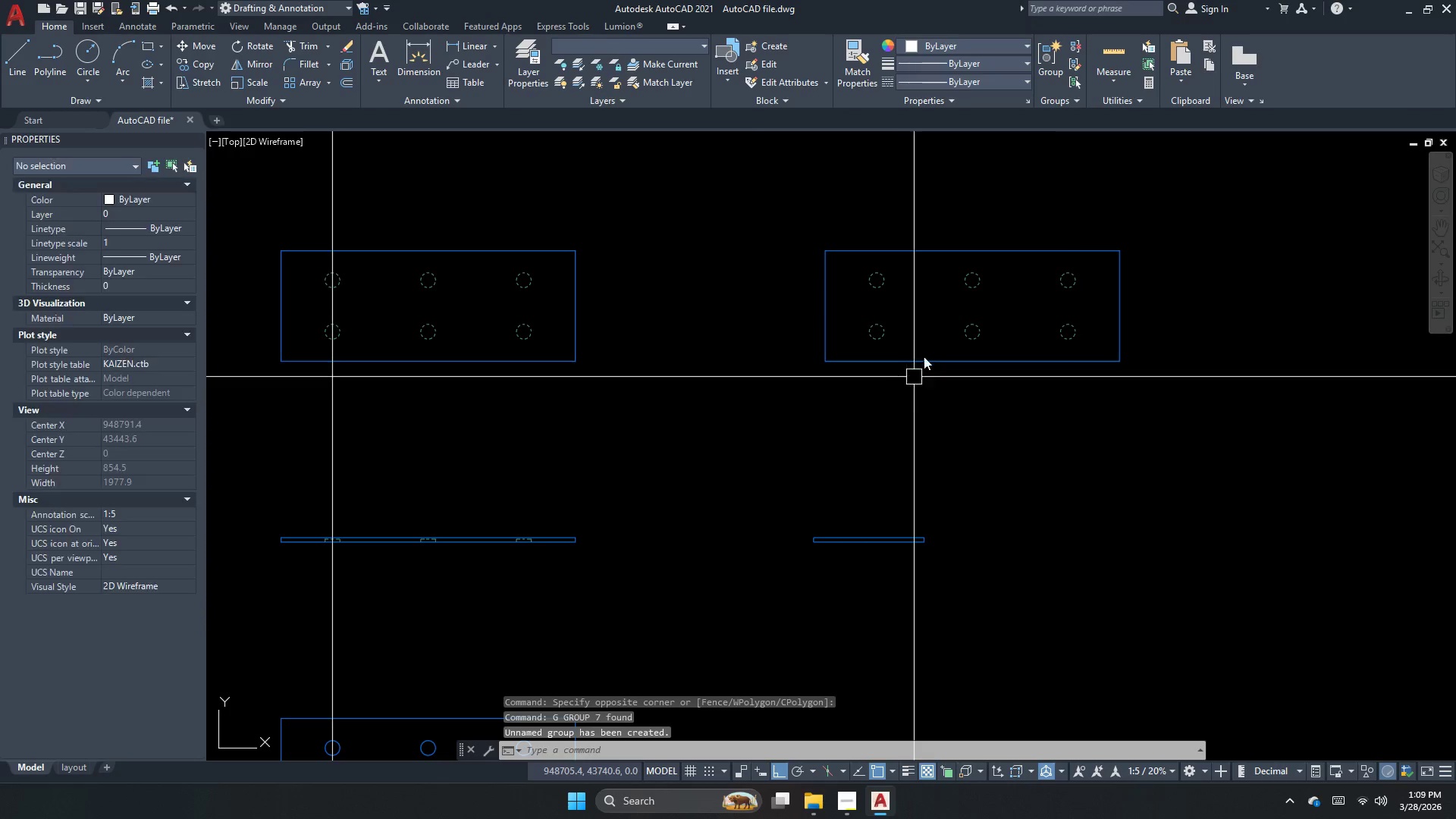 
left_click([924, 356])
 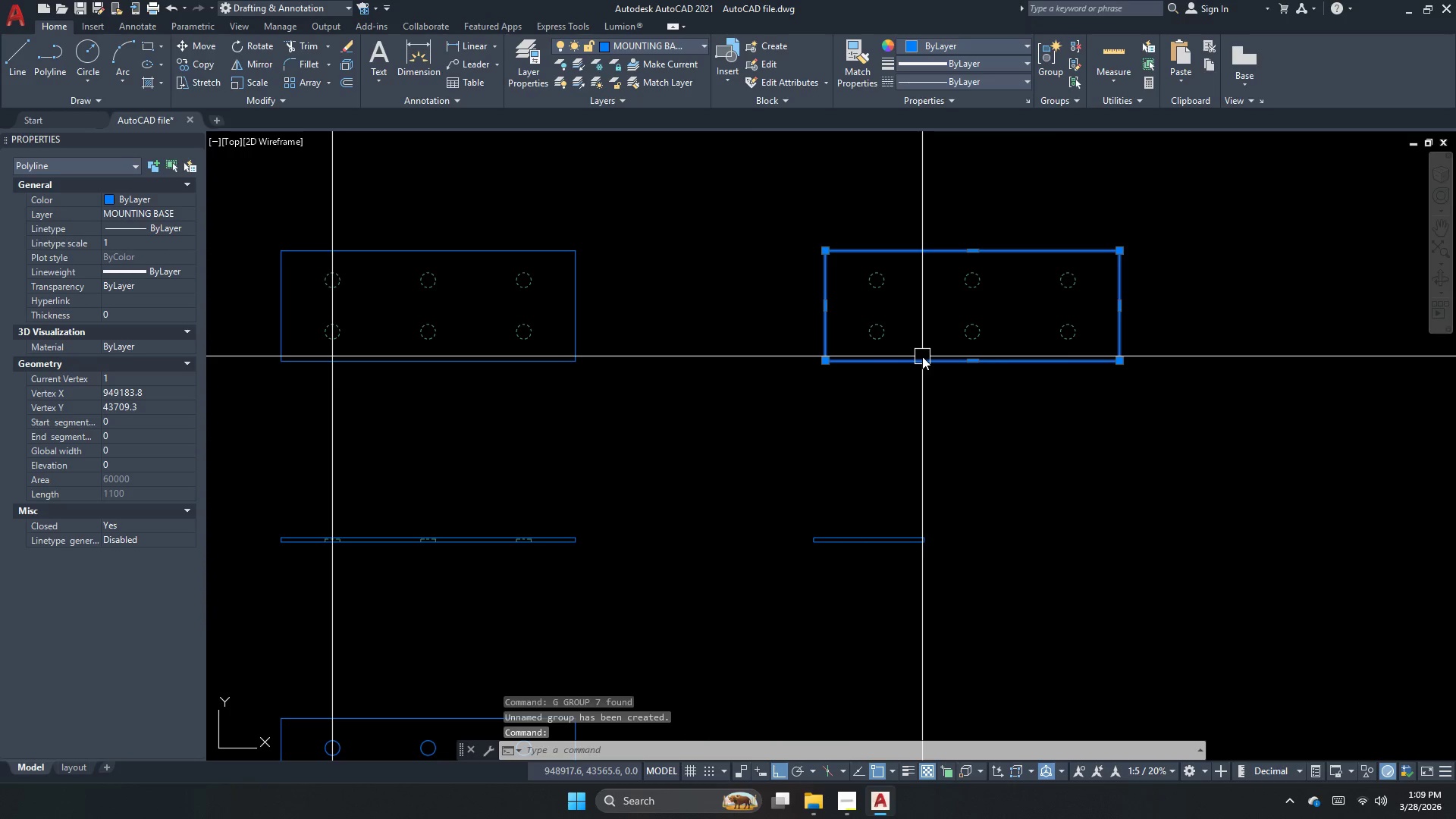 
key(Escape)
 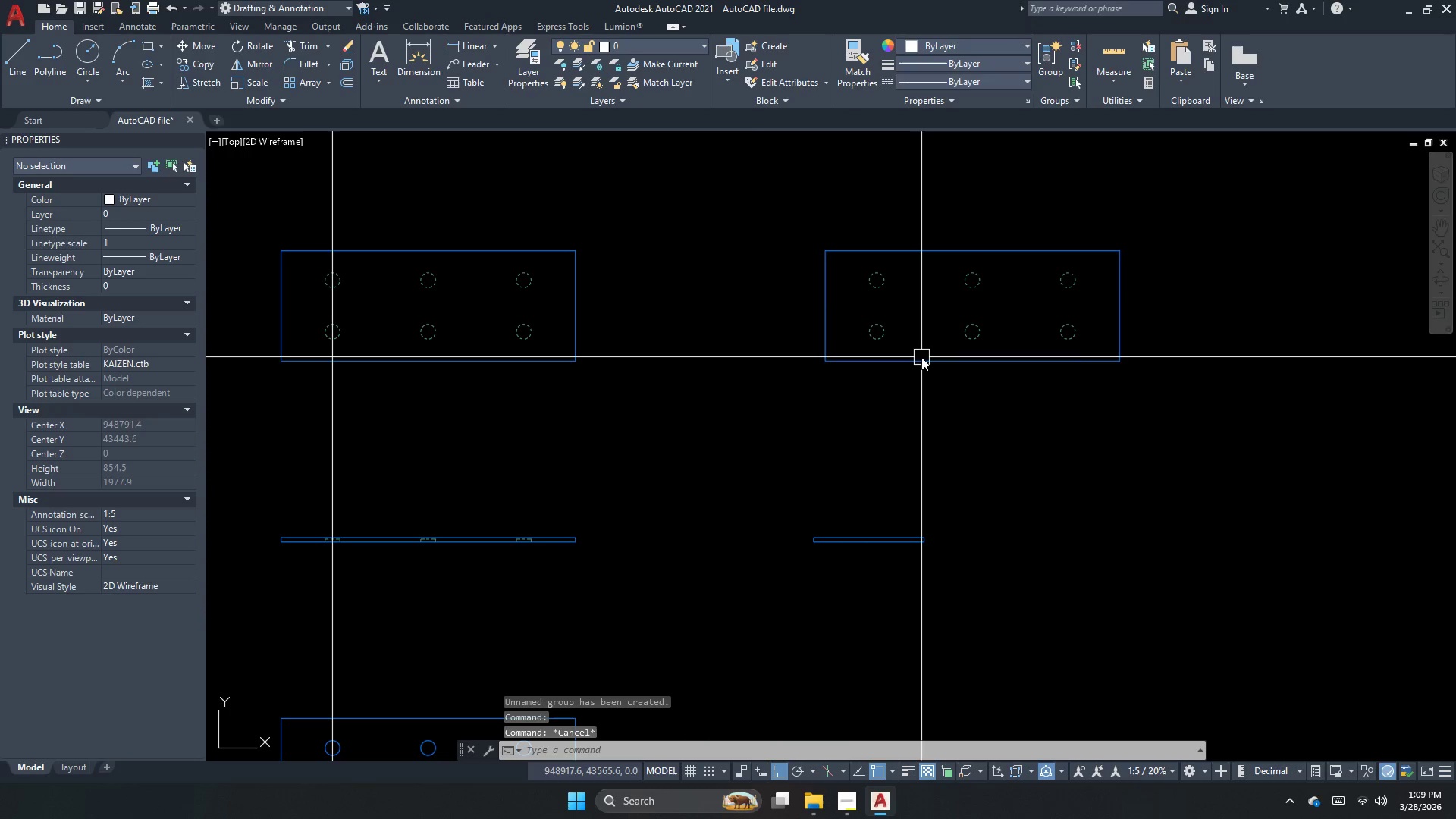 
key(Control+ControlLeft)
 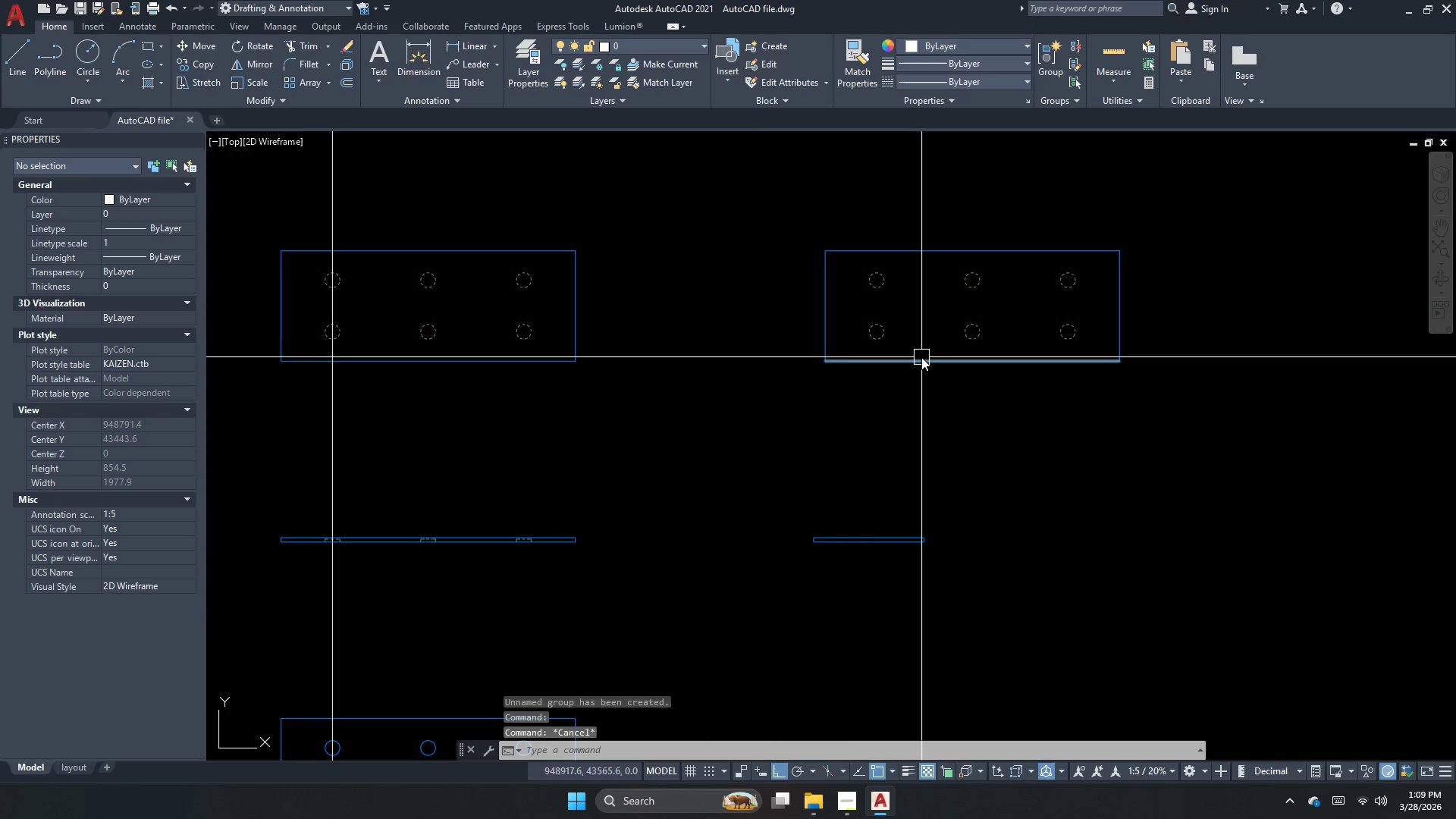 
key(Control+H)
 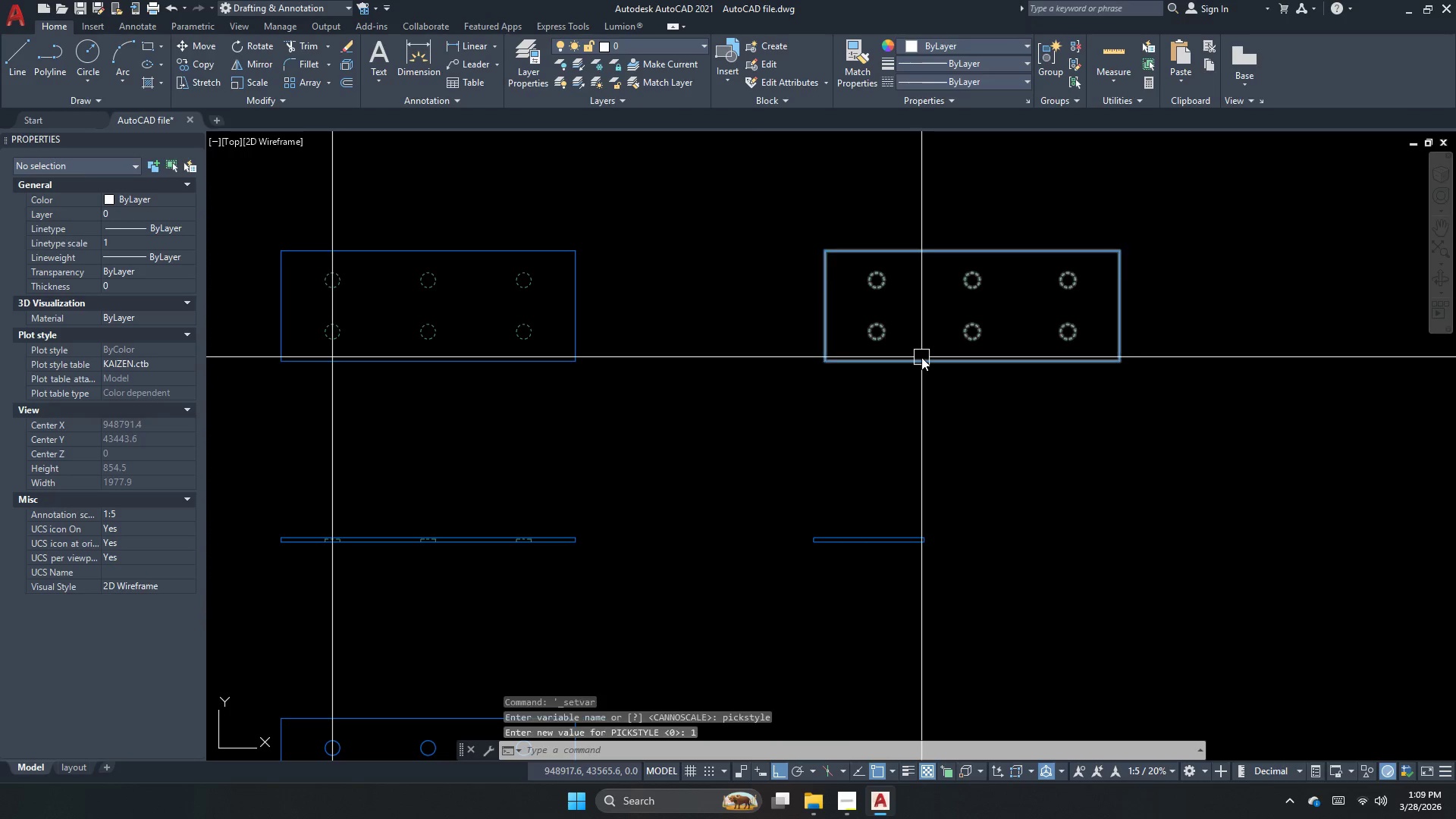 
left_click([921, 357])
 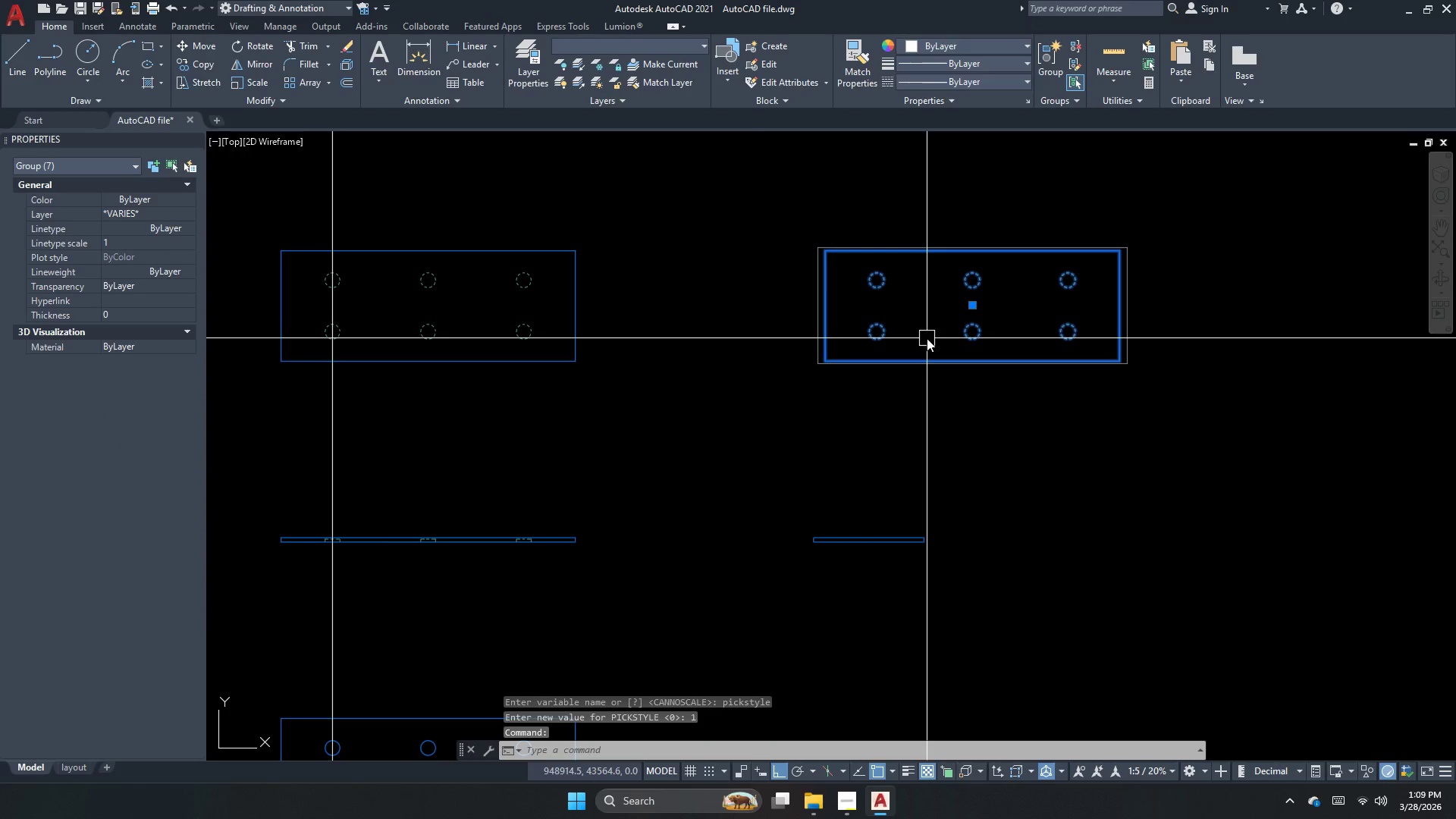 
type(ro )
 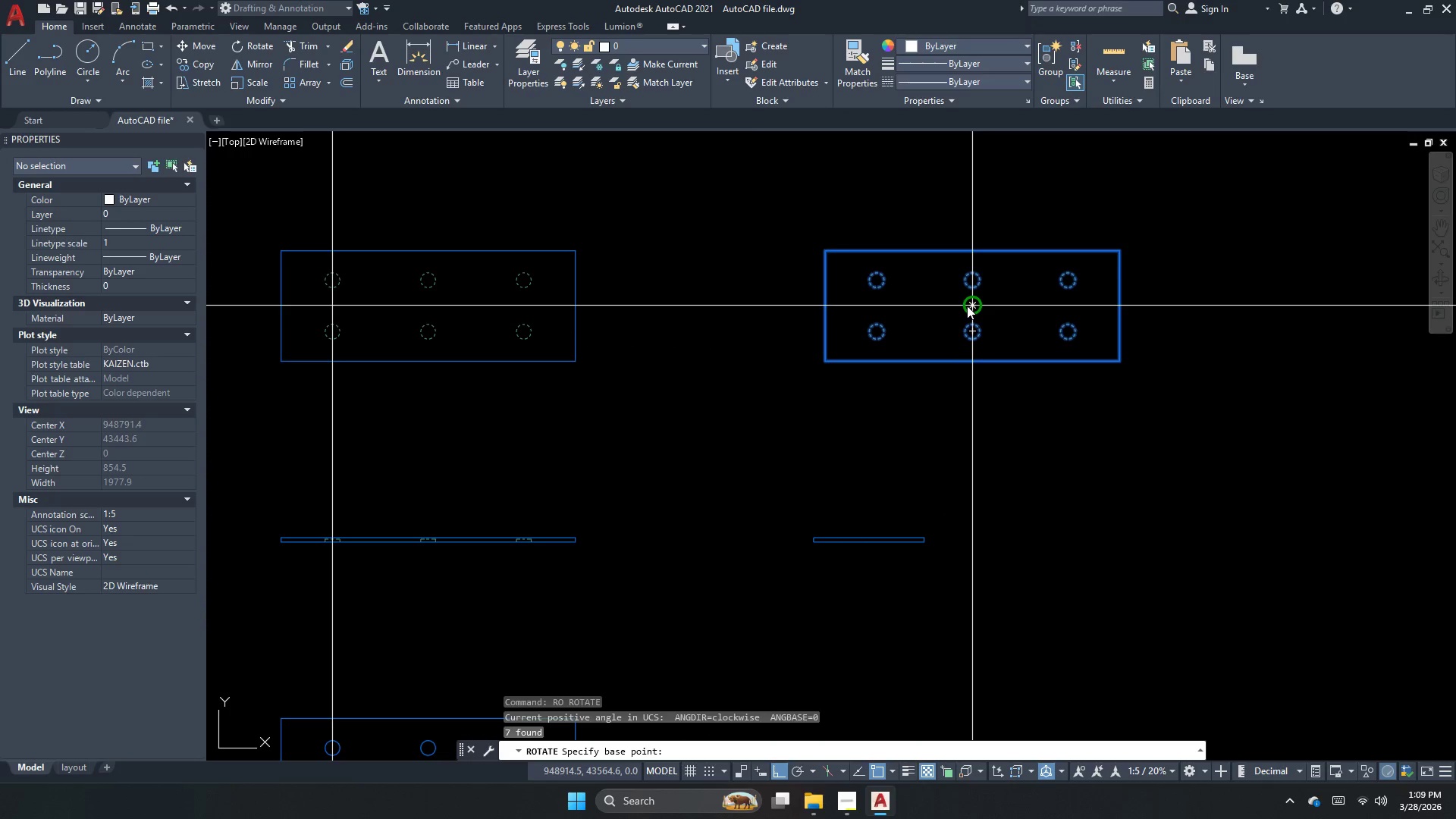 
left_click([967, 306])
 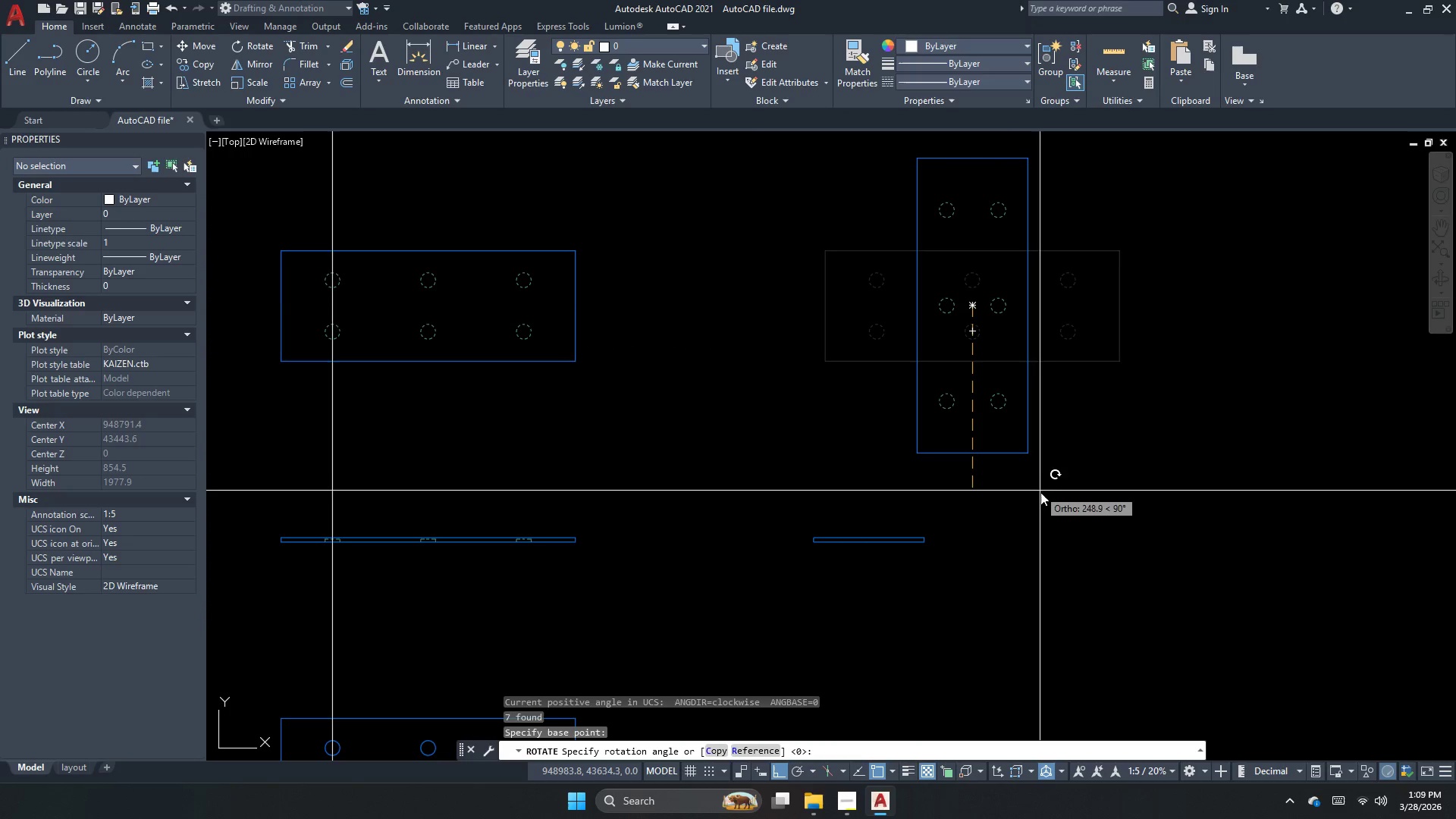 
left_click_drag(start_coordinate=[1059, 507], to_coordinate=[1056, 501])
 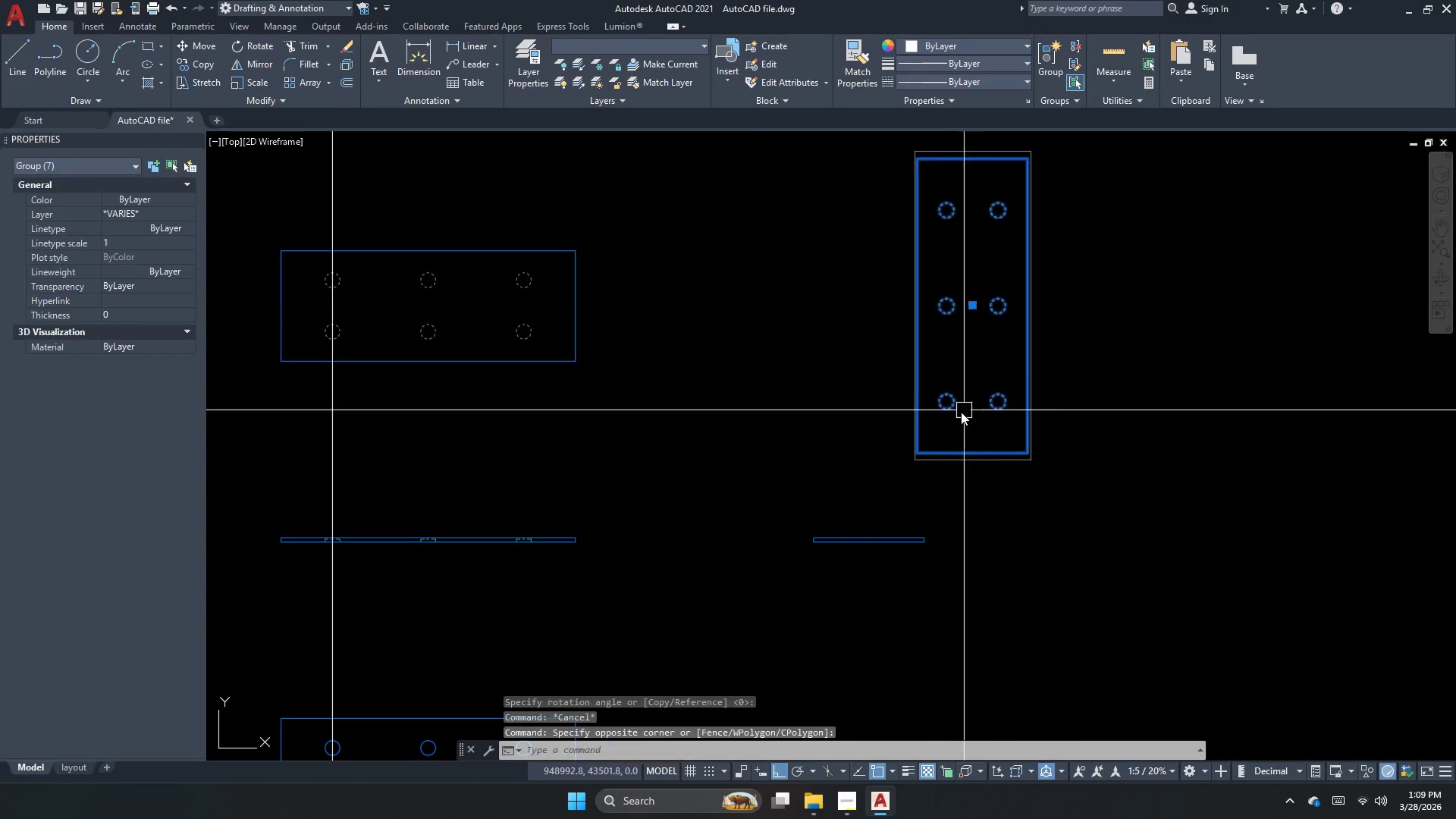 
key(Escape)
 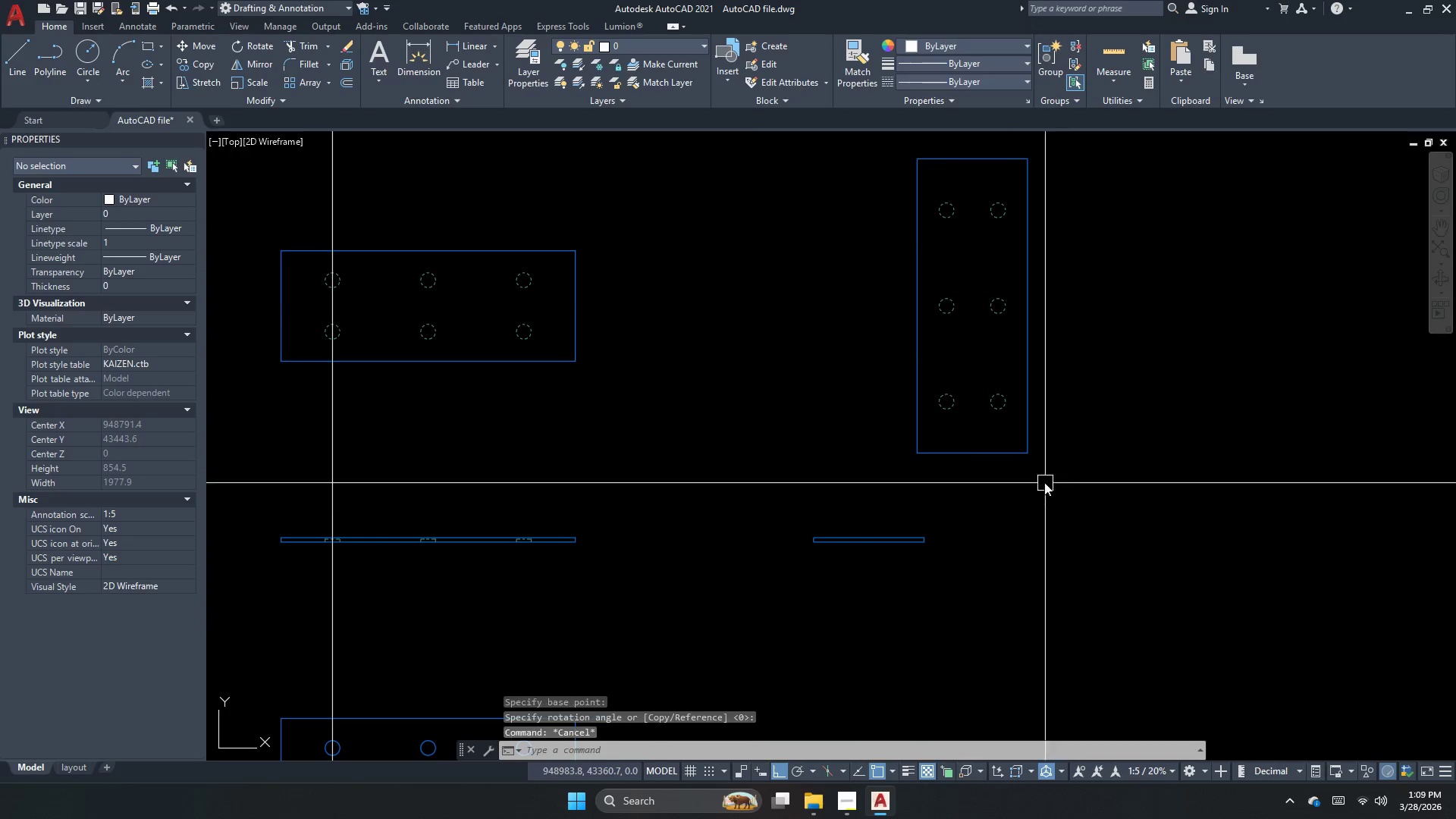 
left_click_drag(start_coordinate=[1040, 481], to_coordinate=[987, 416])
 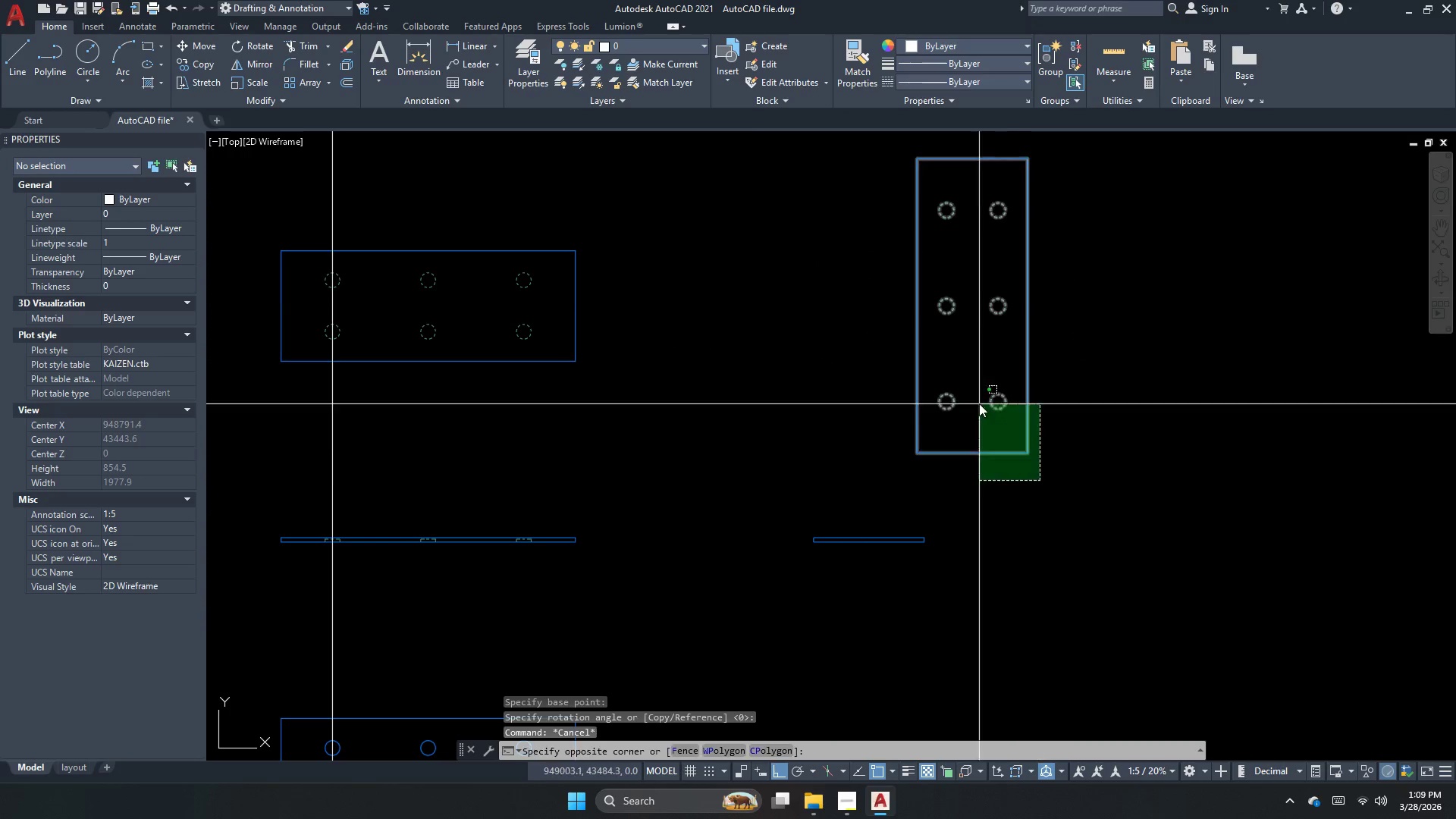 
left_click_drag(start_coordinate=[979, 403], to_coordinate=[969, 408])
 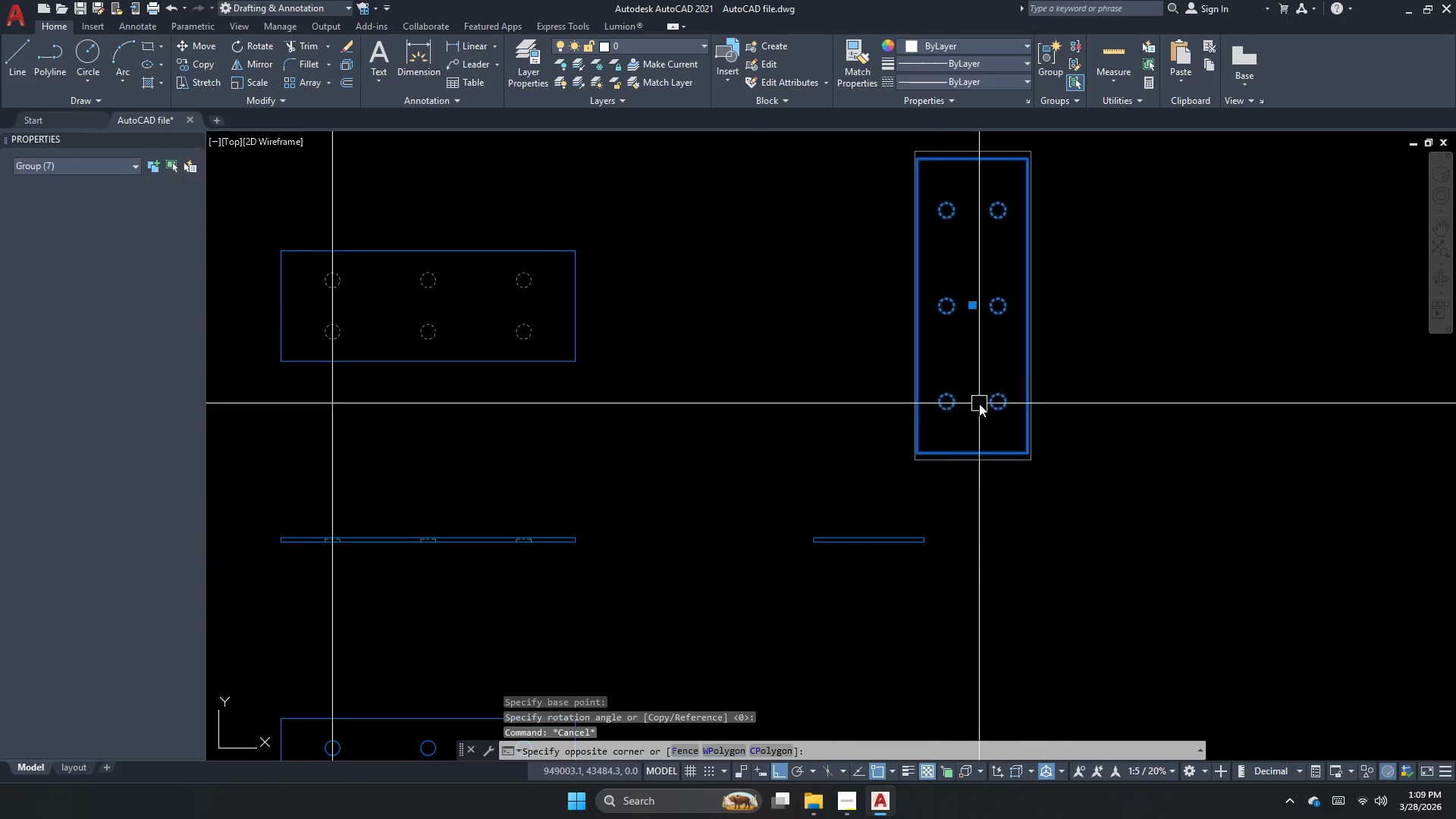 
key(M)
 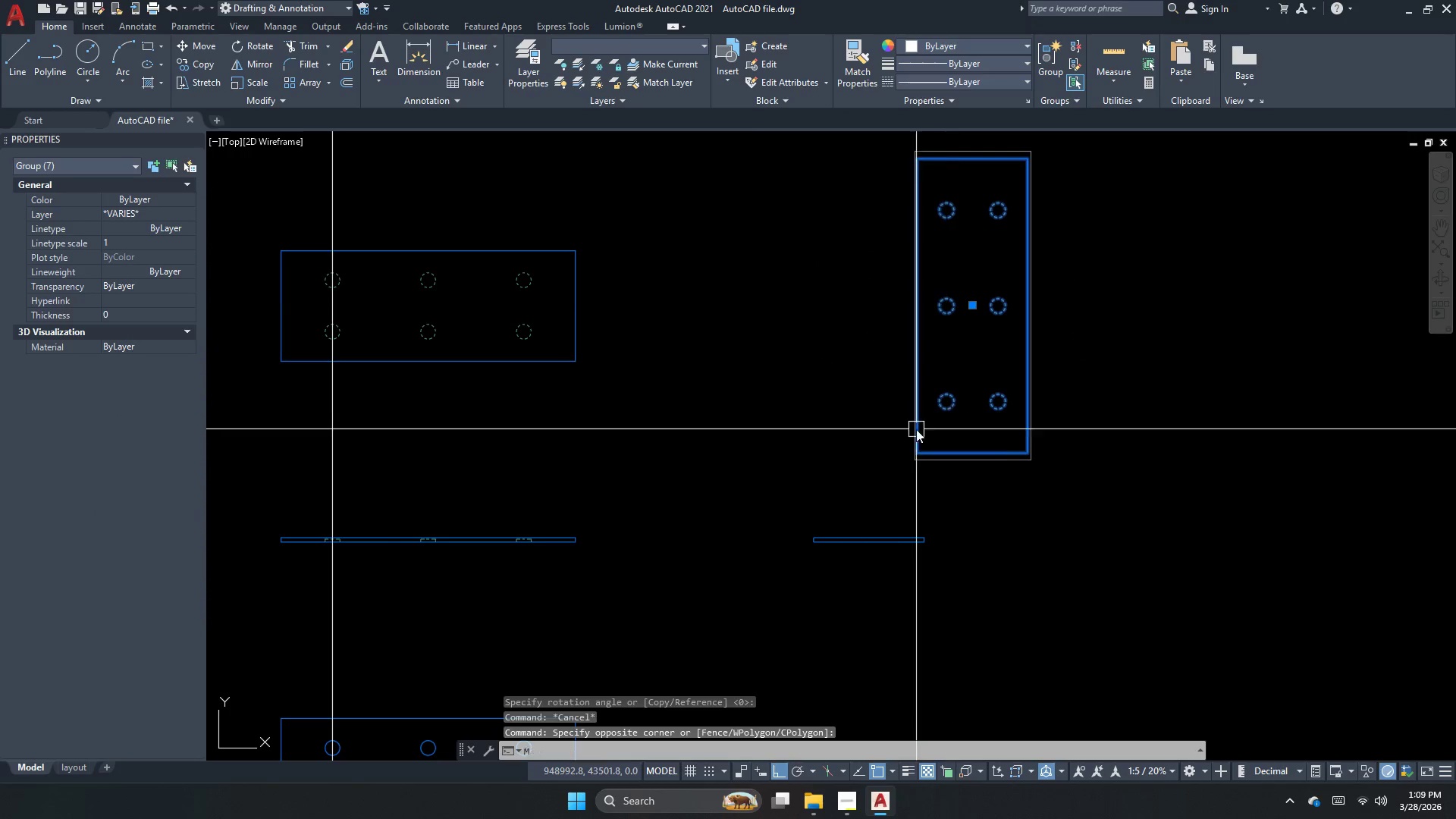 
key(Space)
 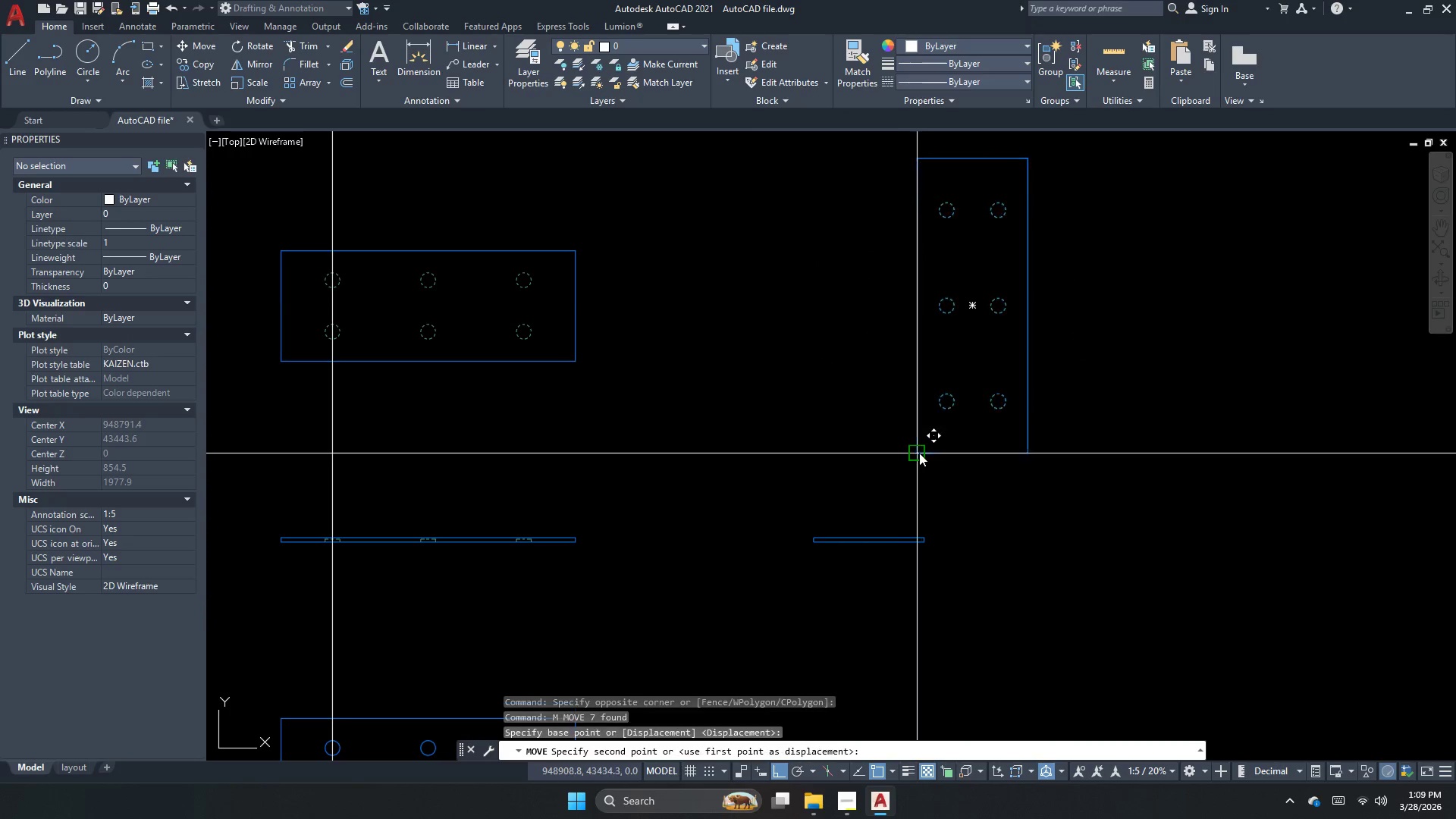 
scroll: coordinate [852, 531], scroll_direction: up, amount: 2.0
 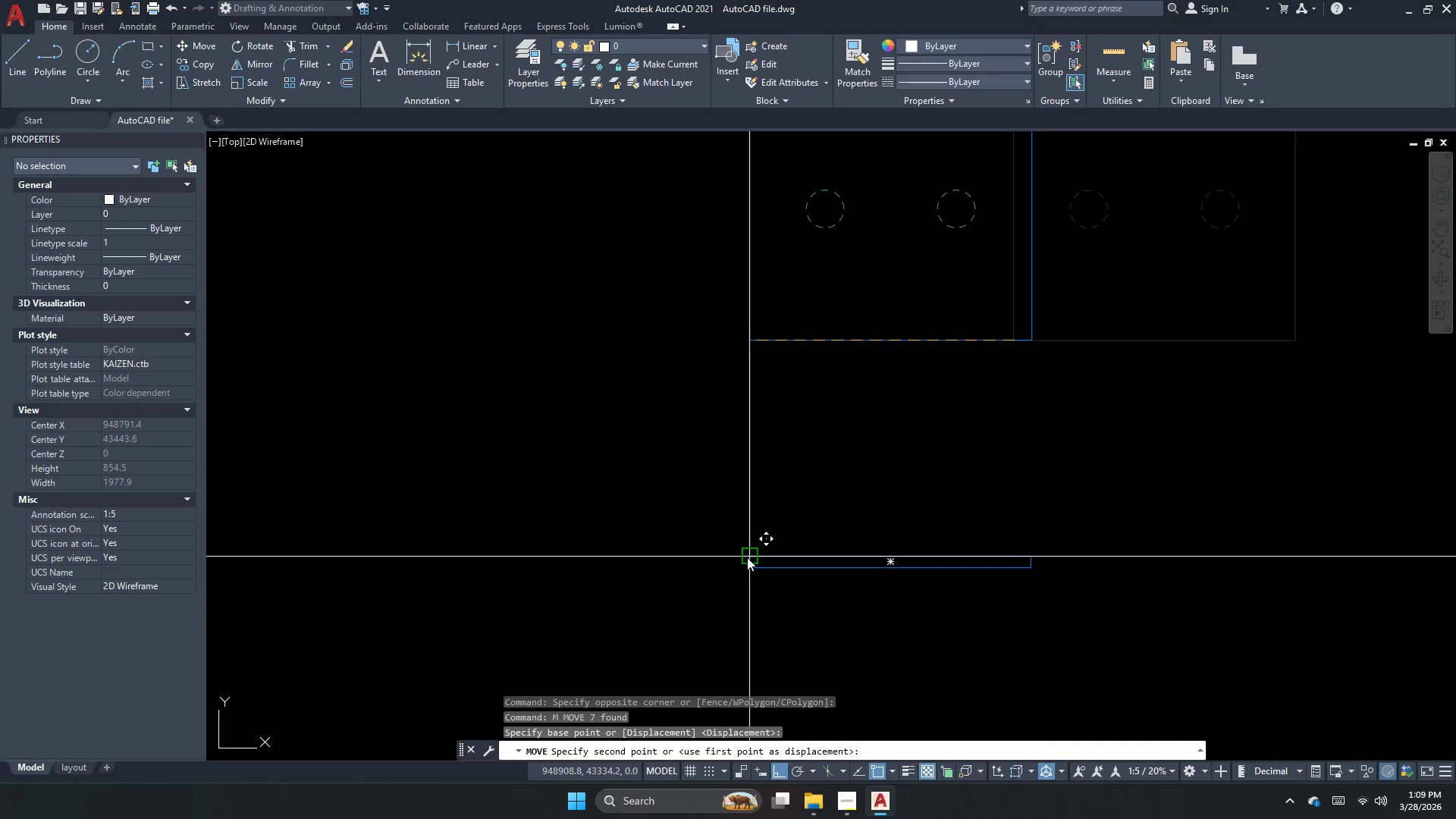 
left_click_drag(start_coordinate=[746, 558], to_coordinate=[747, 554])
 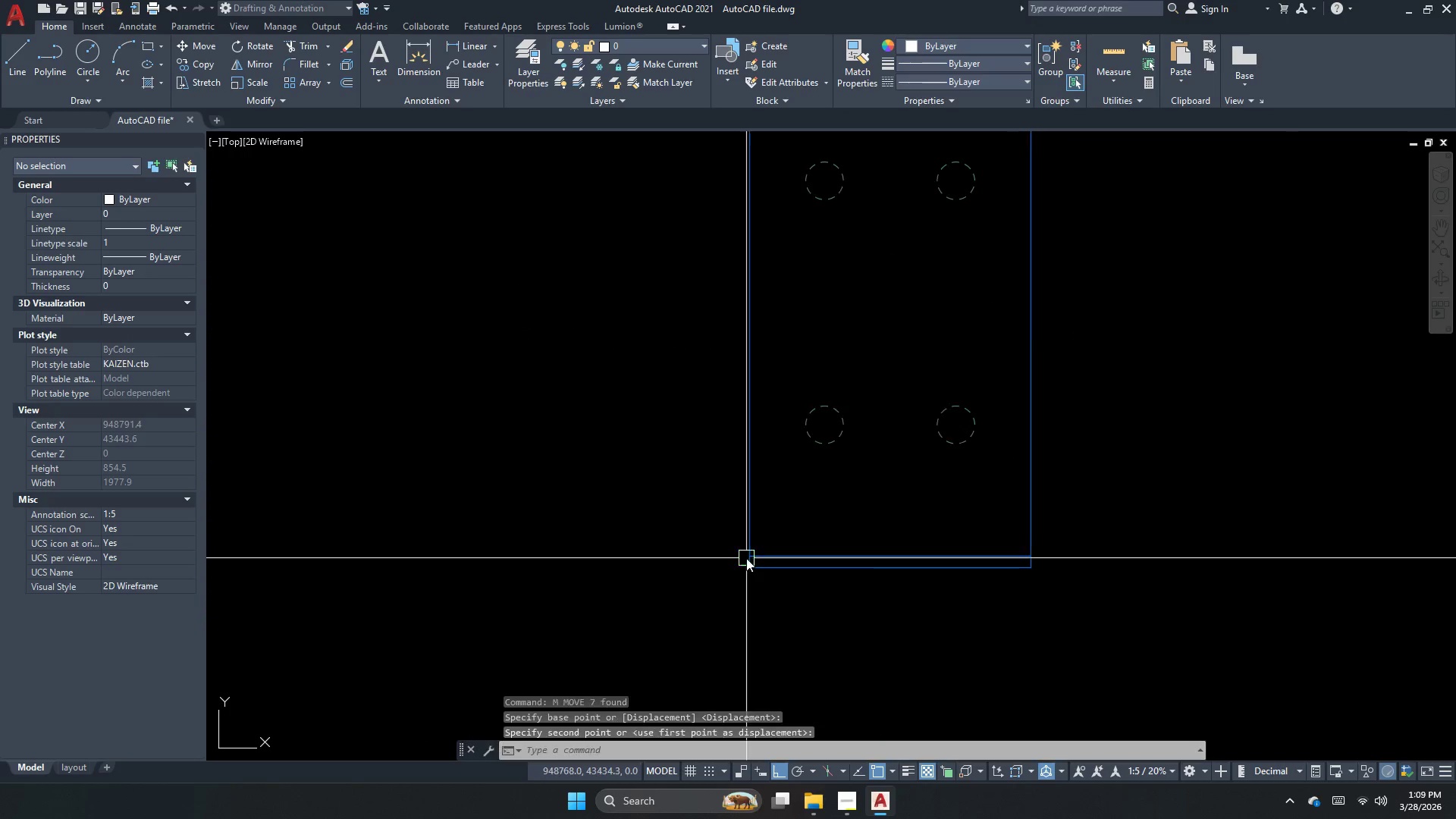 
key(Escape)
 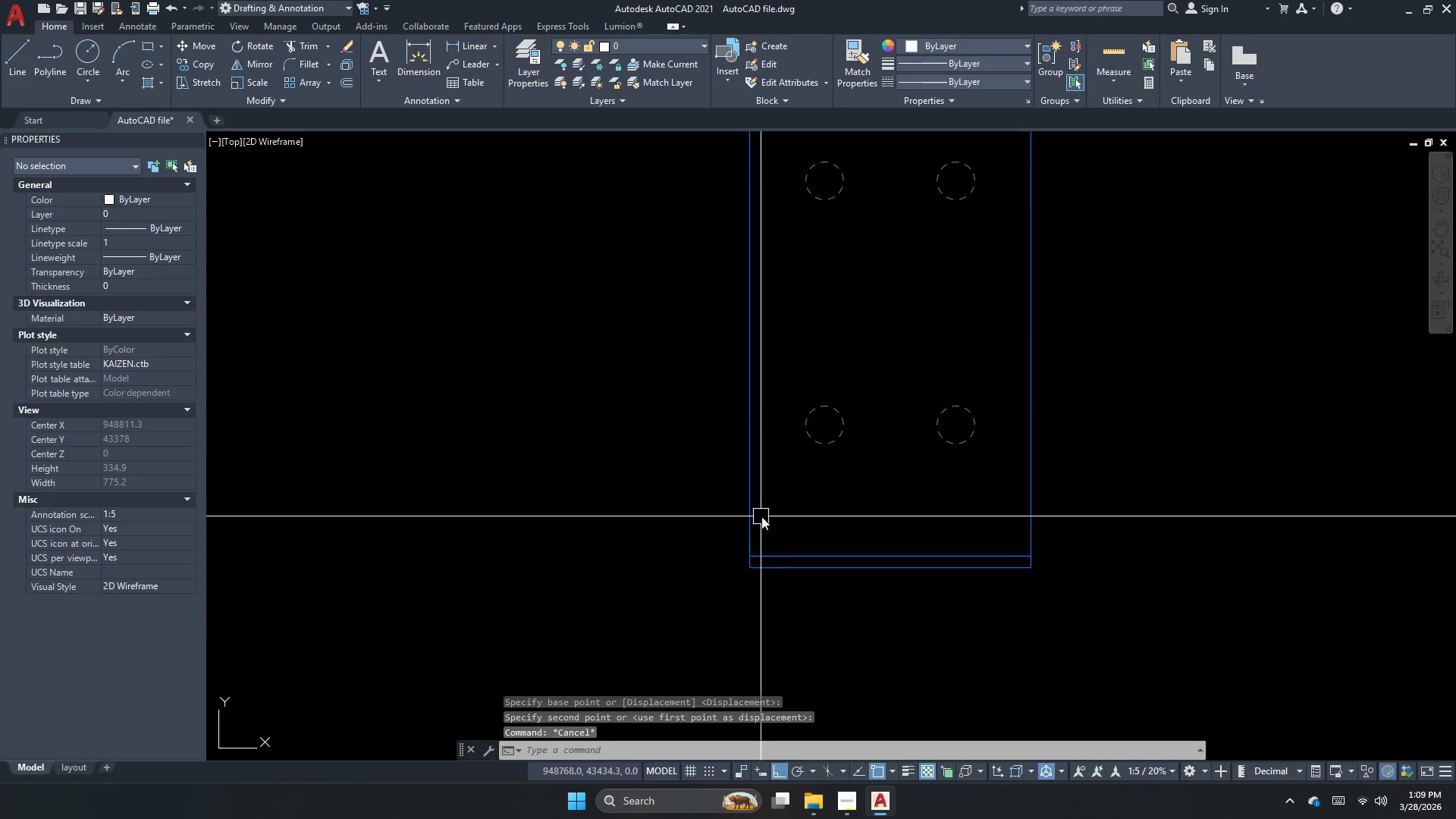 
left_click_drag(start_coordinate=[761, 516], to_coordinate=[743, 516])
 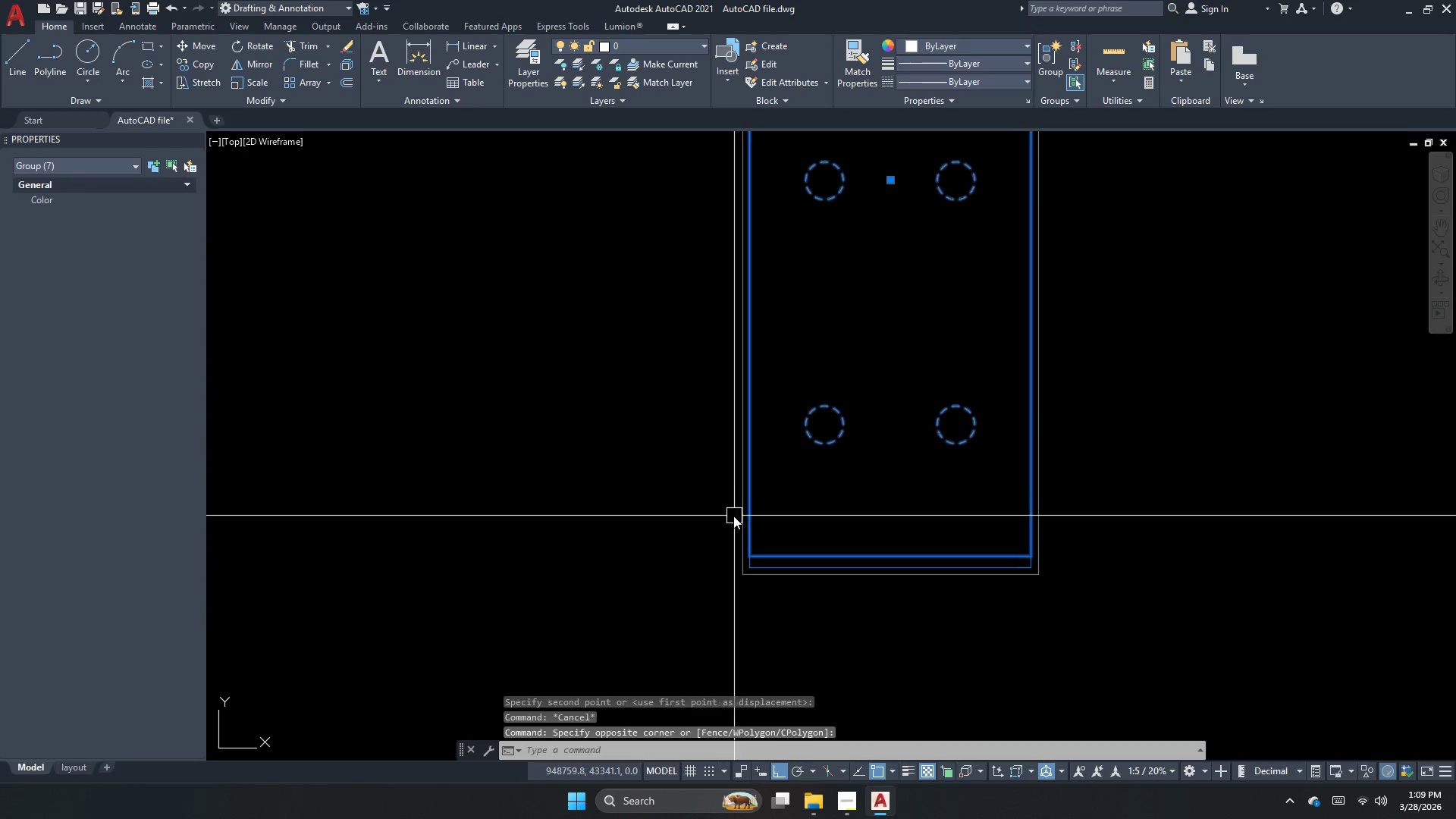 
key(M)
 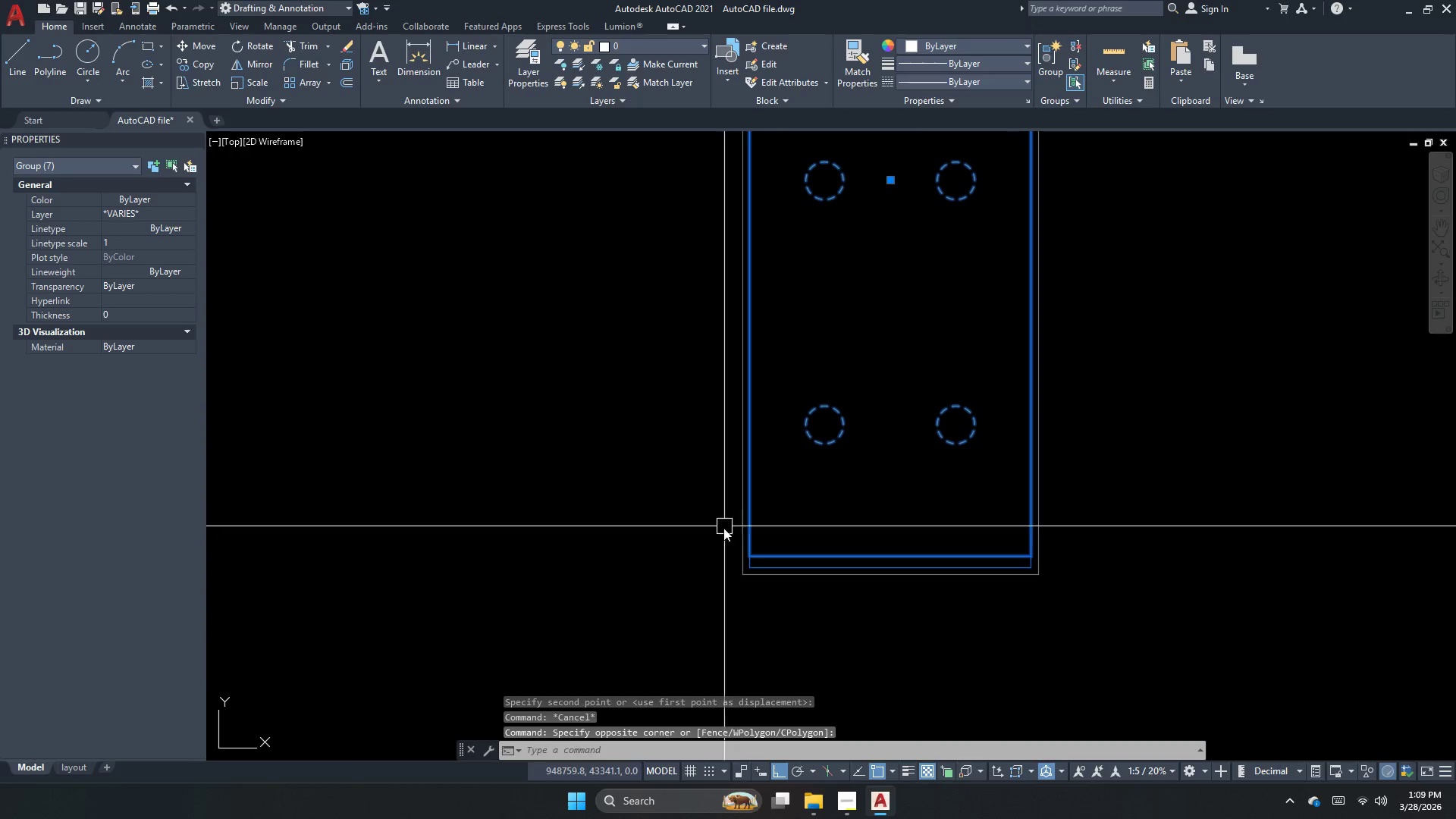 
key(Space)
 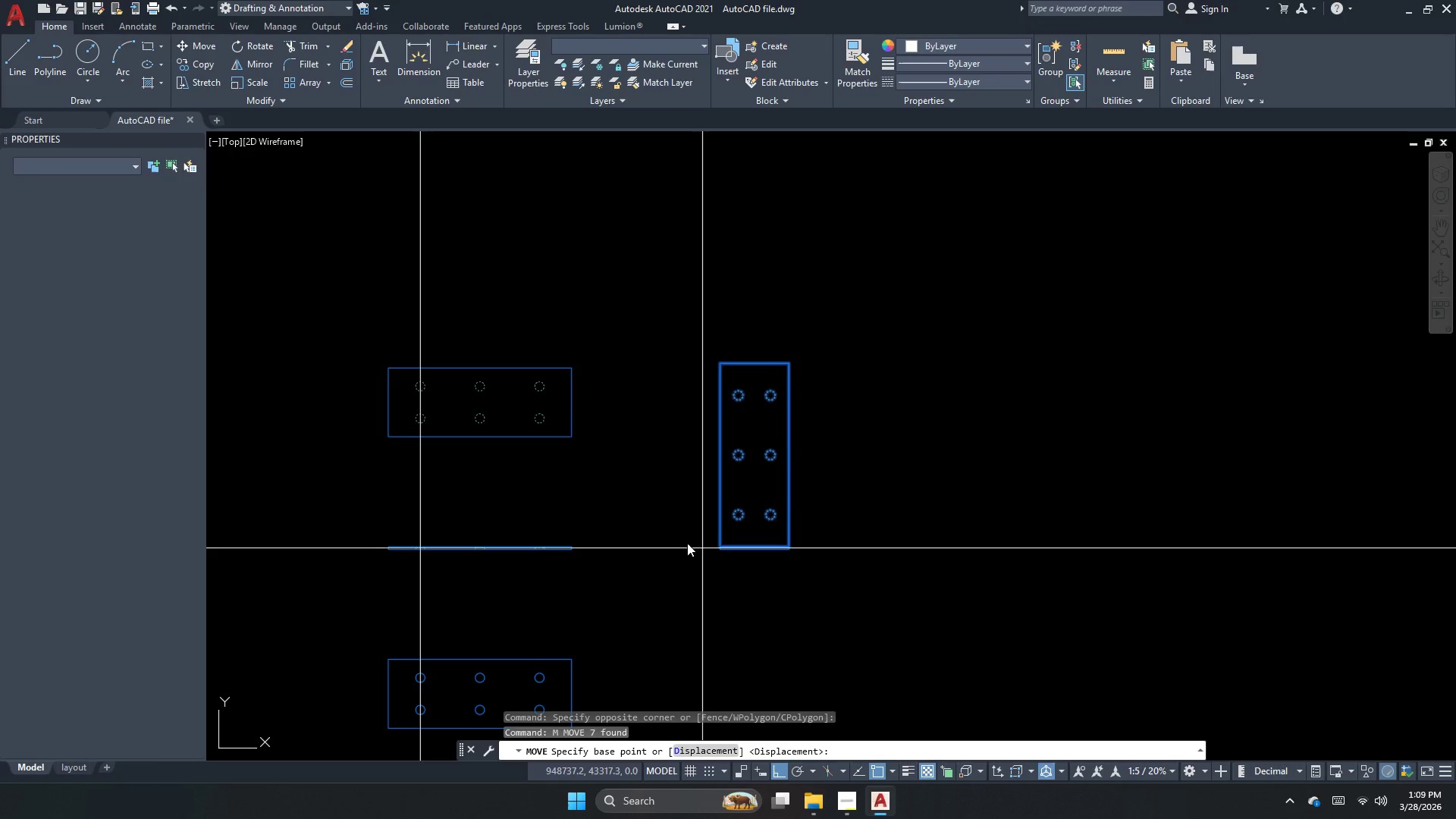 
left_click_drag(start_coordinate=[686, 510], to_coordinate=[679, 456])
 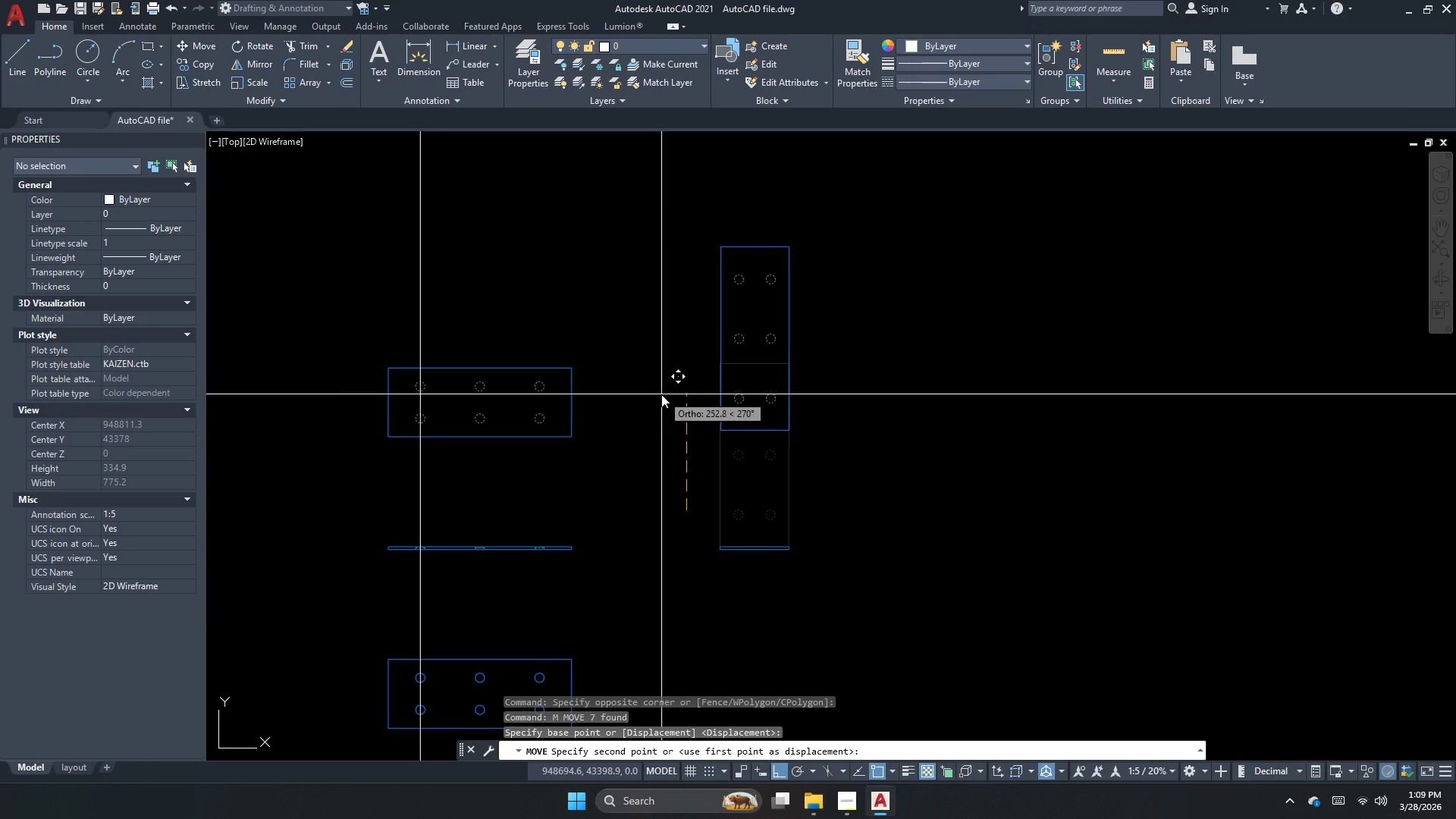 
scroll: coordinate [705, 548], scroll_direction: down, amount: 3.0
 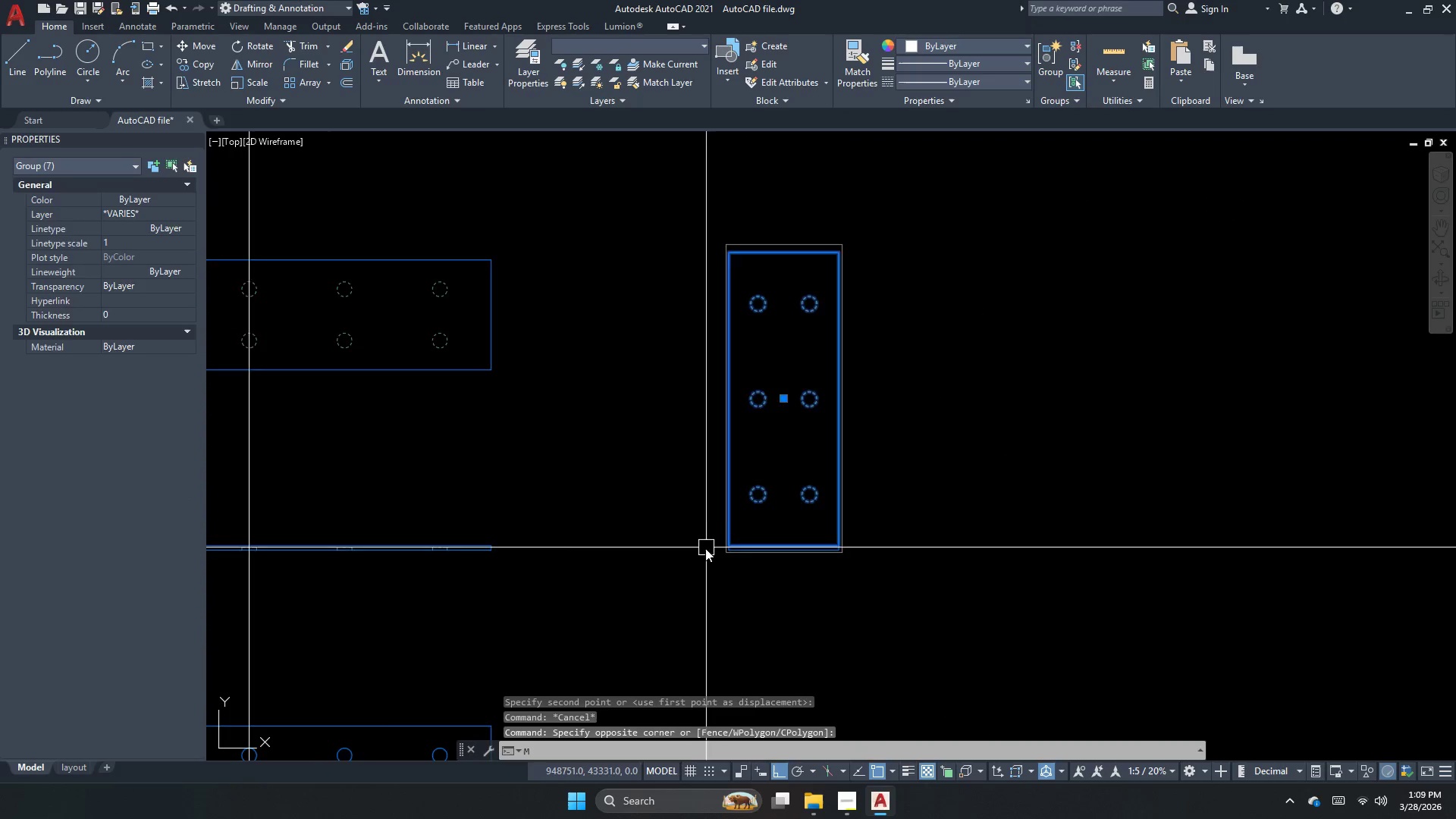 
key(Escape)
key(Escape)
type(xl )
 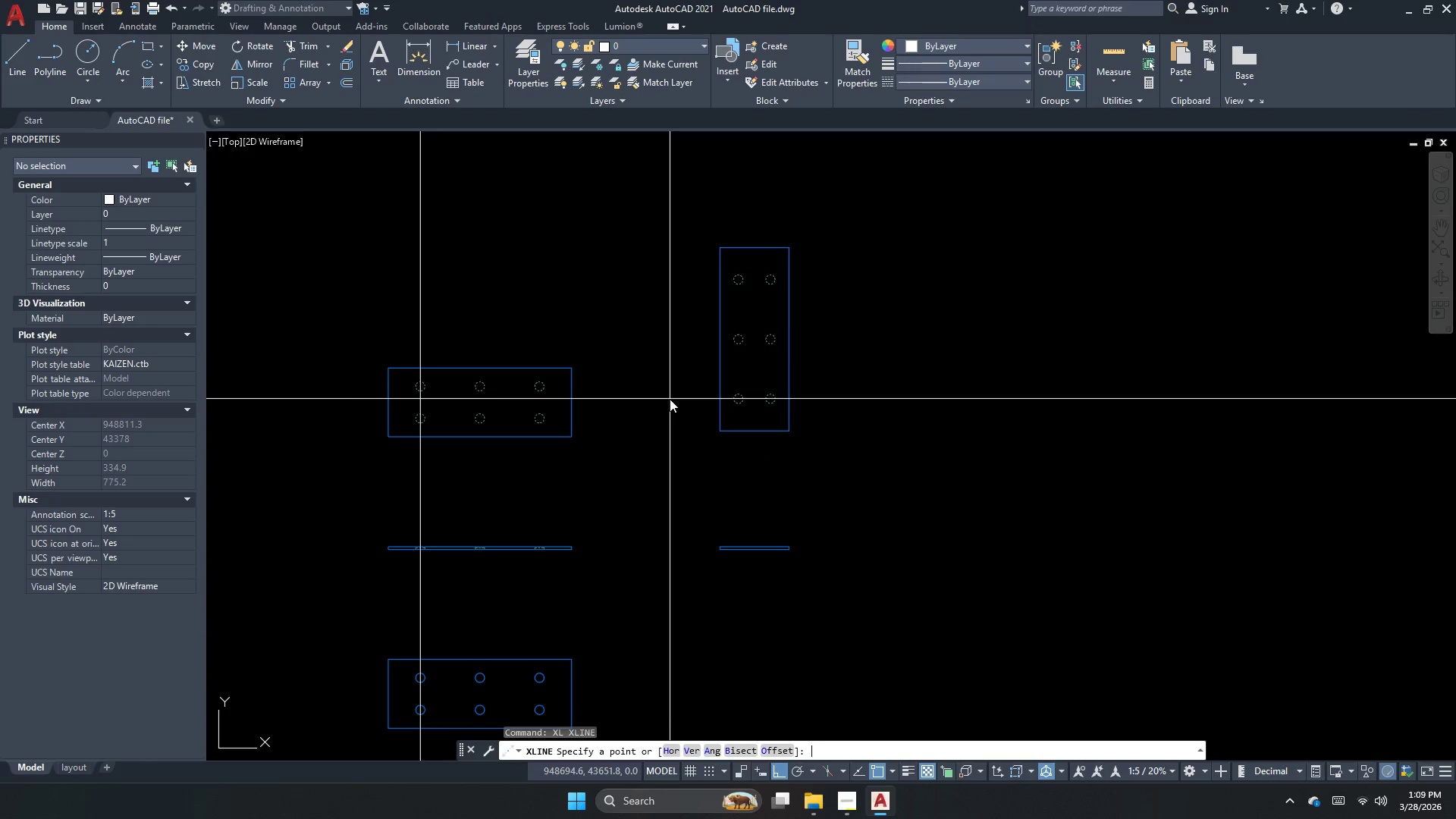 
key(V)
 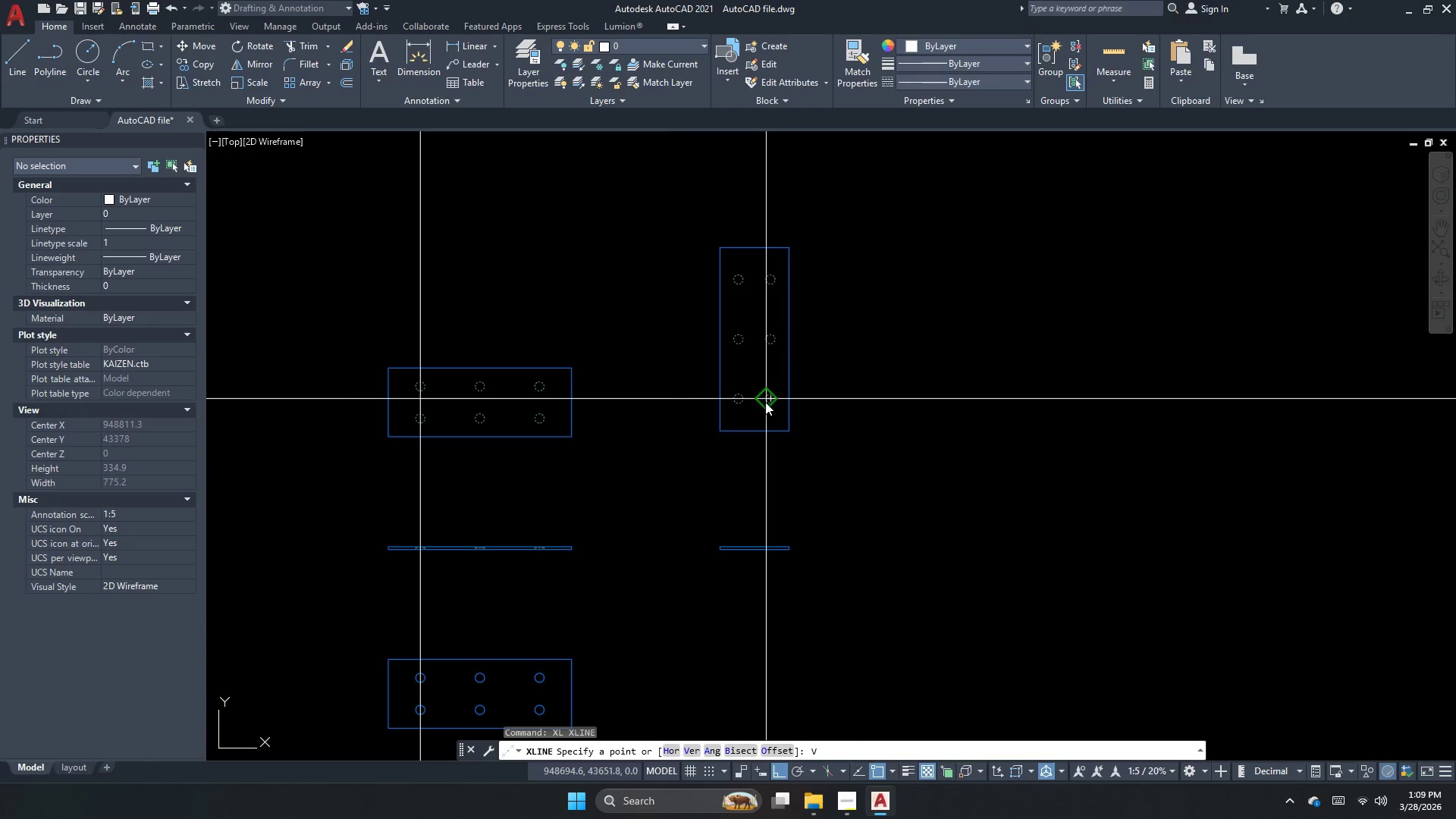 
key(Space)
 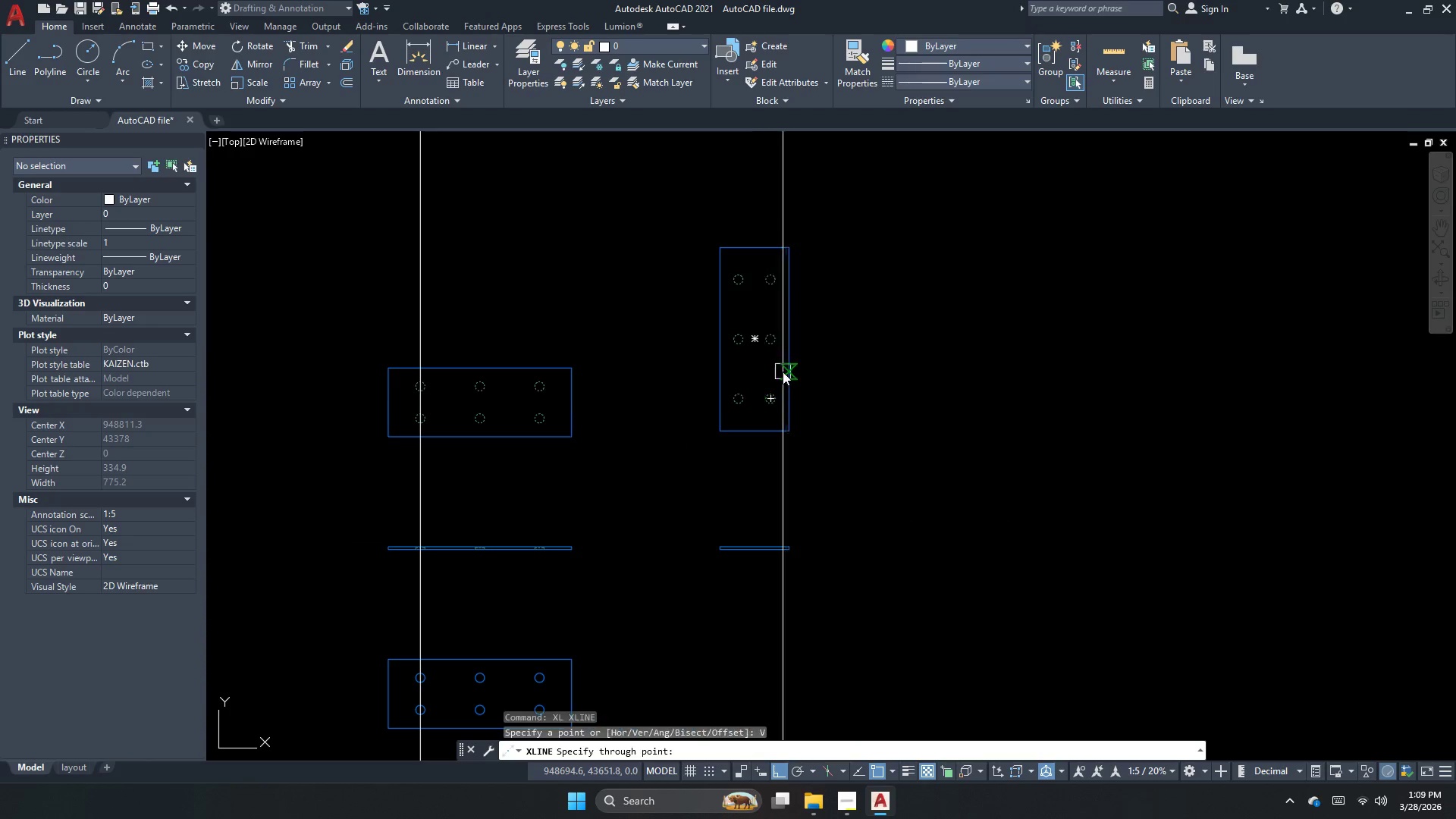 
scroll: coordinate [733, 406], scroll_direction: up, amount: 3.0
 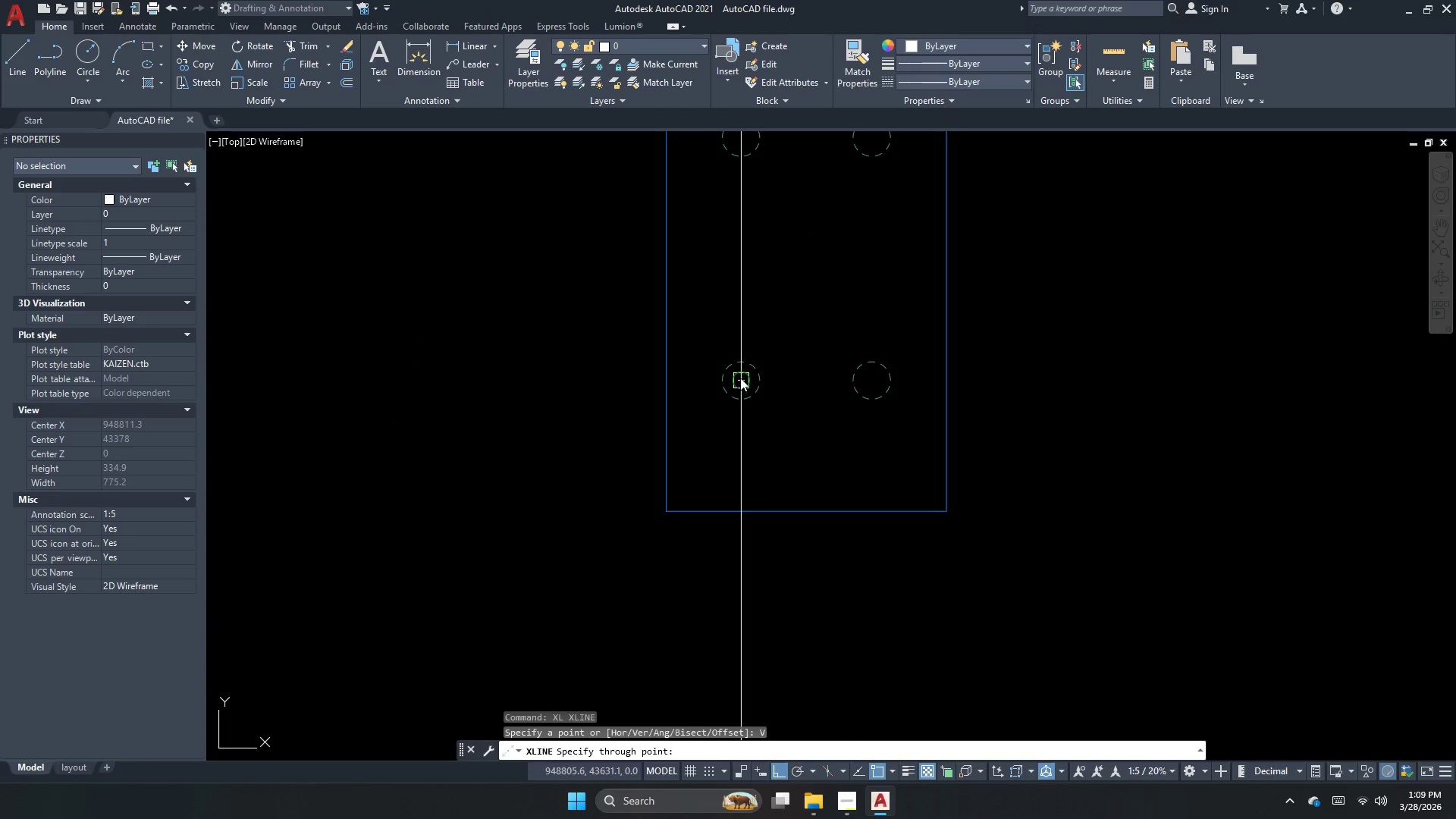 
left_click([740, 378])
 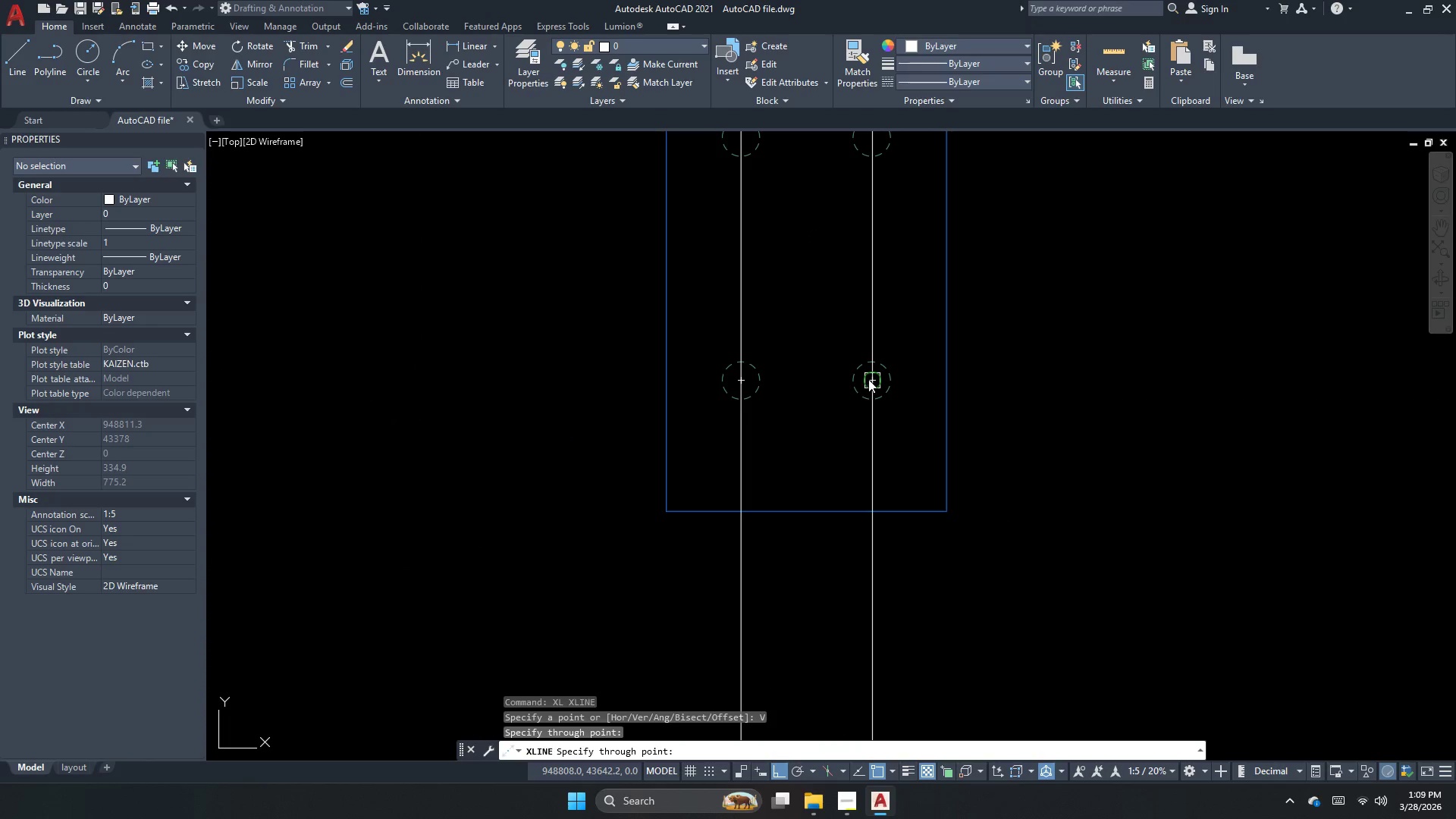 
left_click([869, 379])
 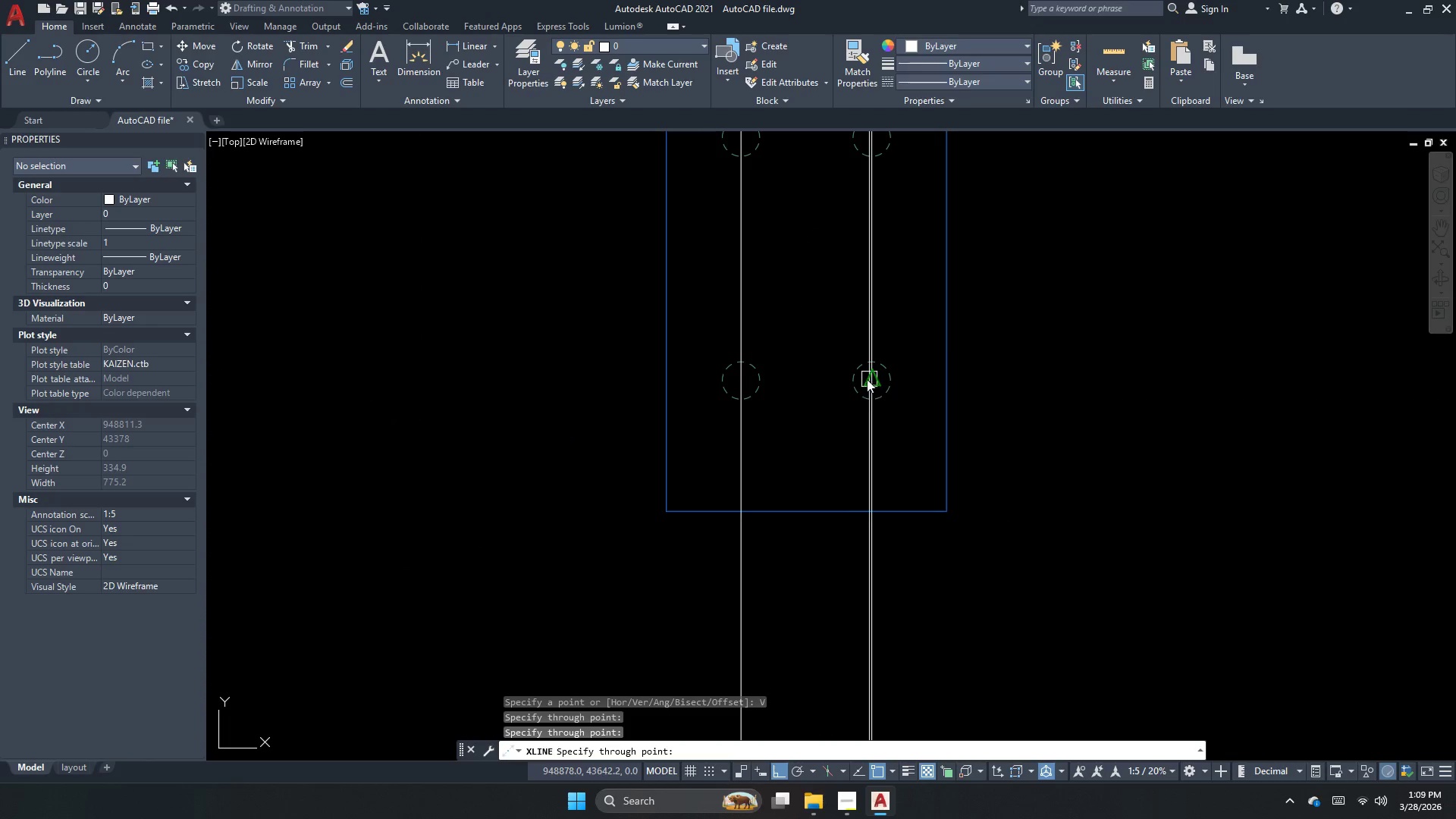 
key(Escape)
 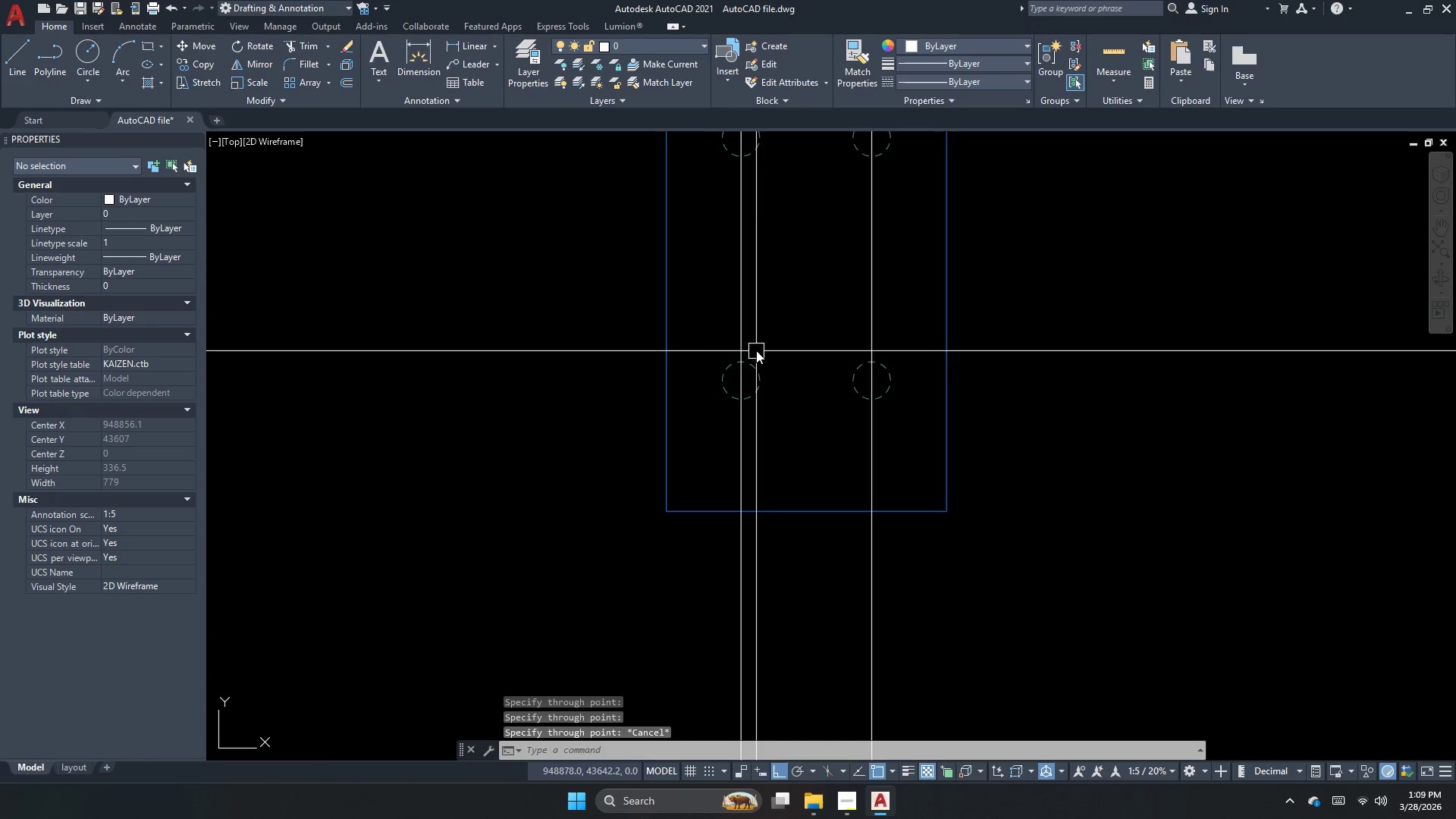 
left_click_drag(start_coordinate=[783, 447], to_coordinate=[760, 463])
 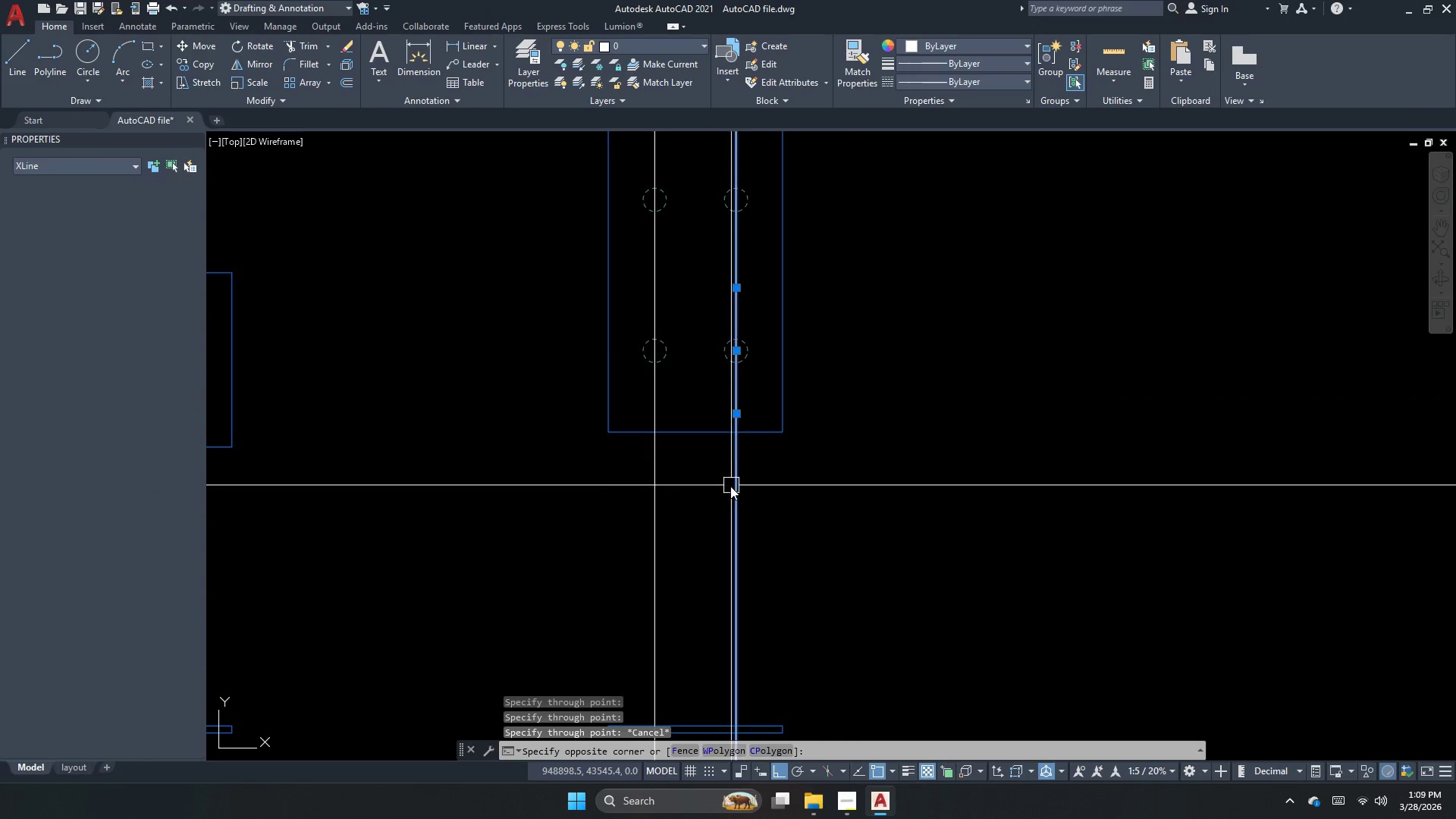 
scroll: coordinate [784, 356], scroll_direction: down, amount: 1.0
 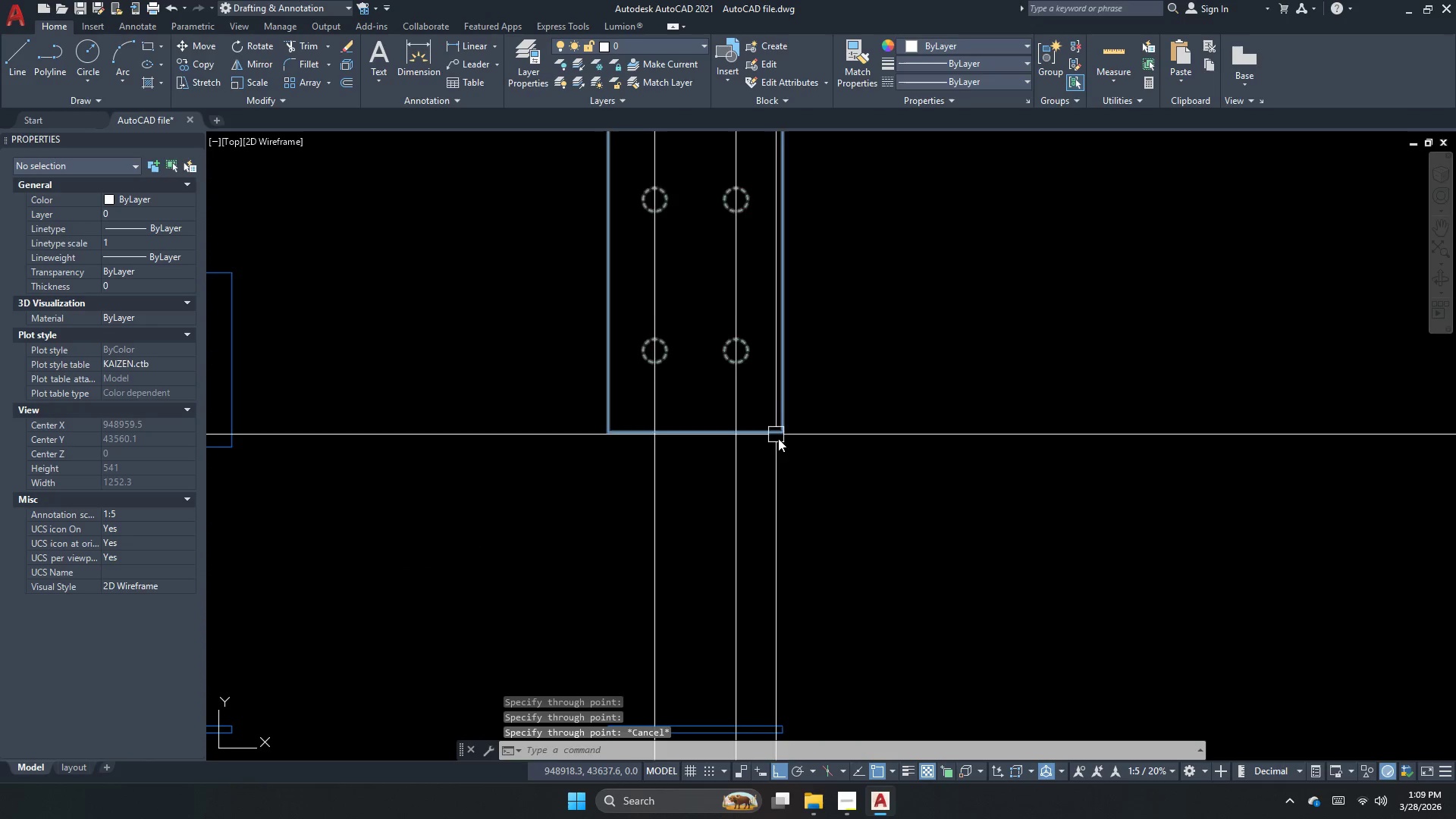 
type(e )
key(Escape)
type(xl )
 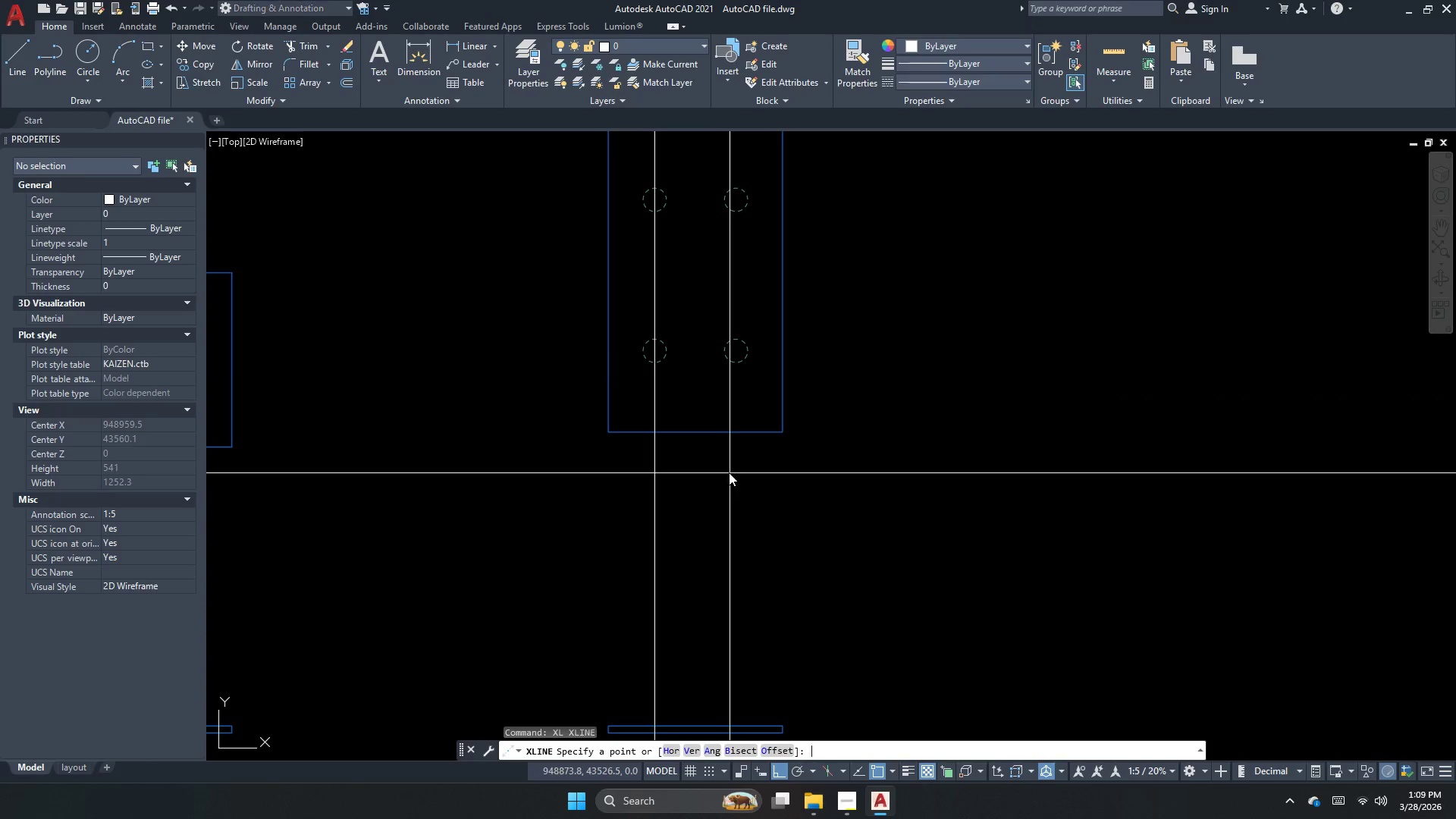 
key(V)
 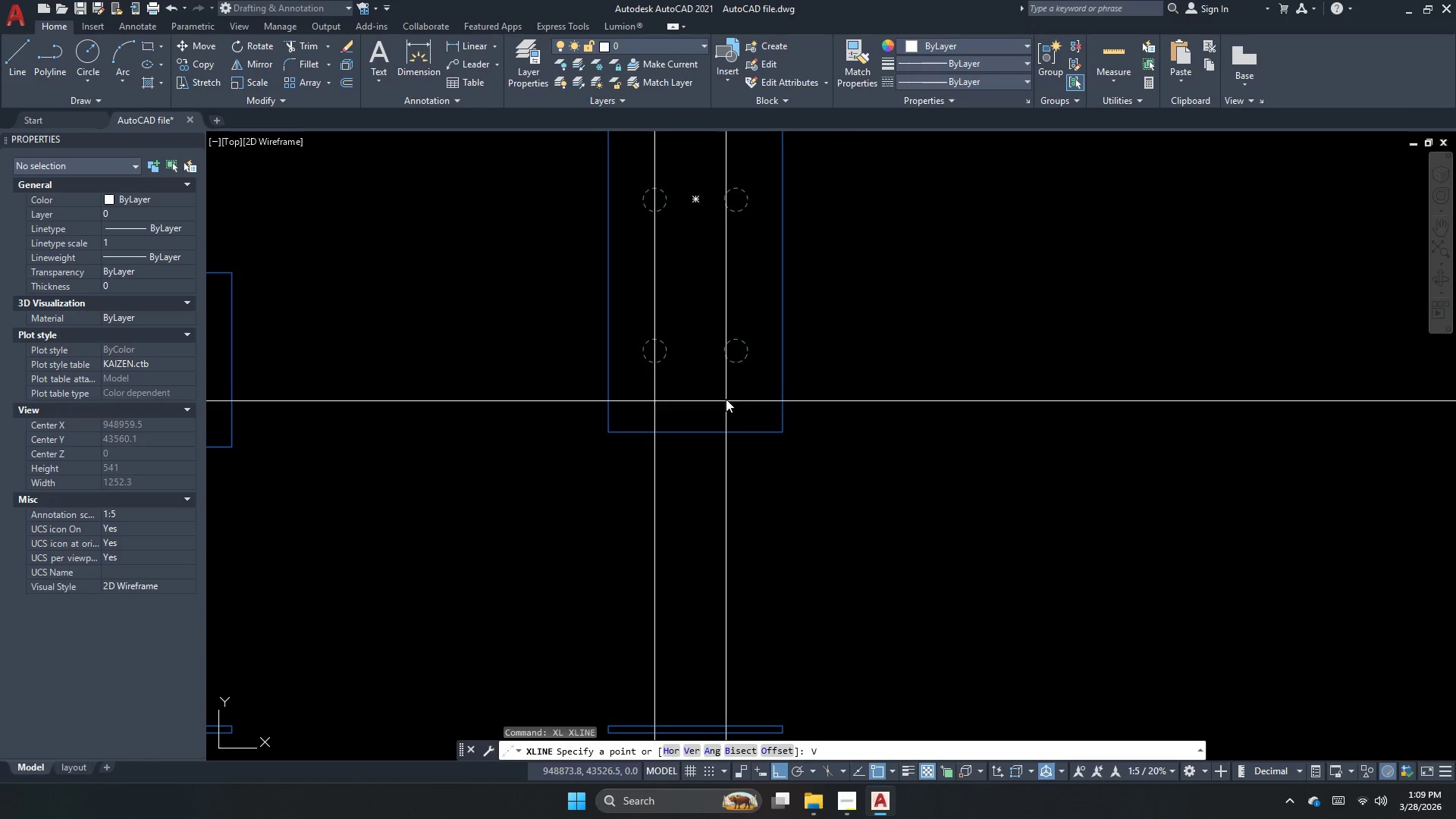 
key(Space)
 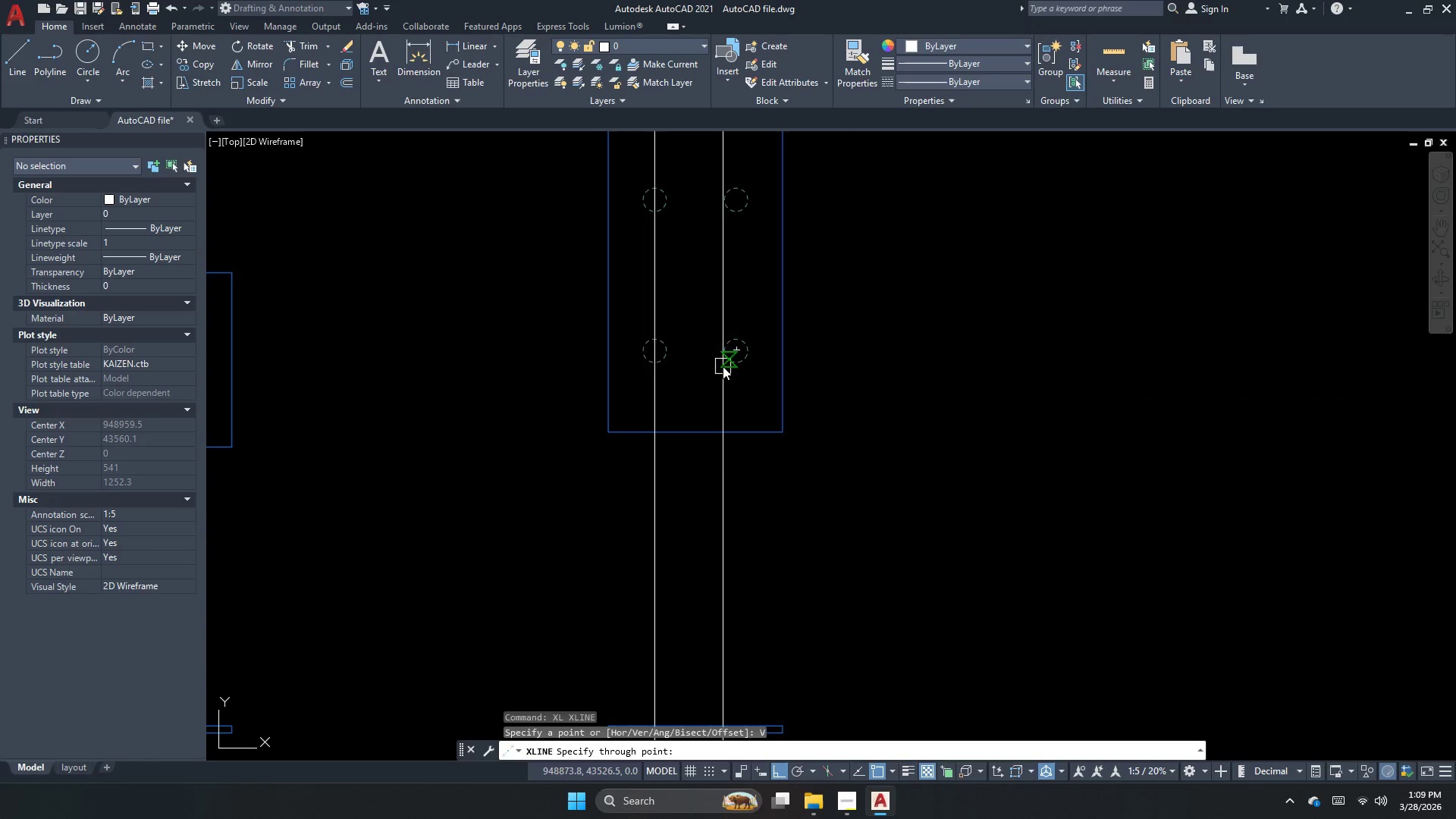 
scroll: coordinate [723, 366], scroll_direction: up, amount: 1.0
 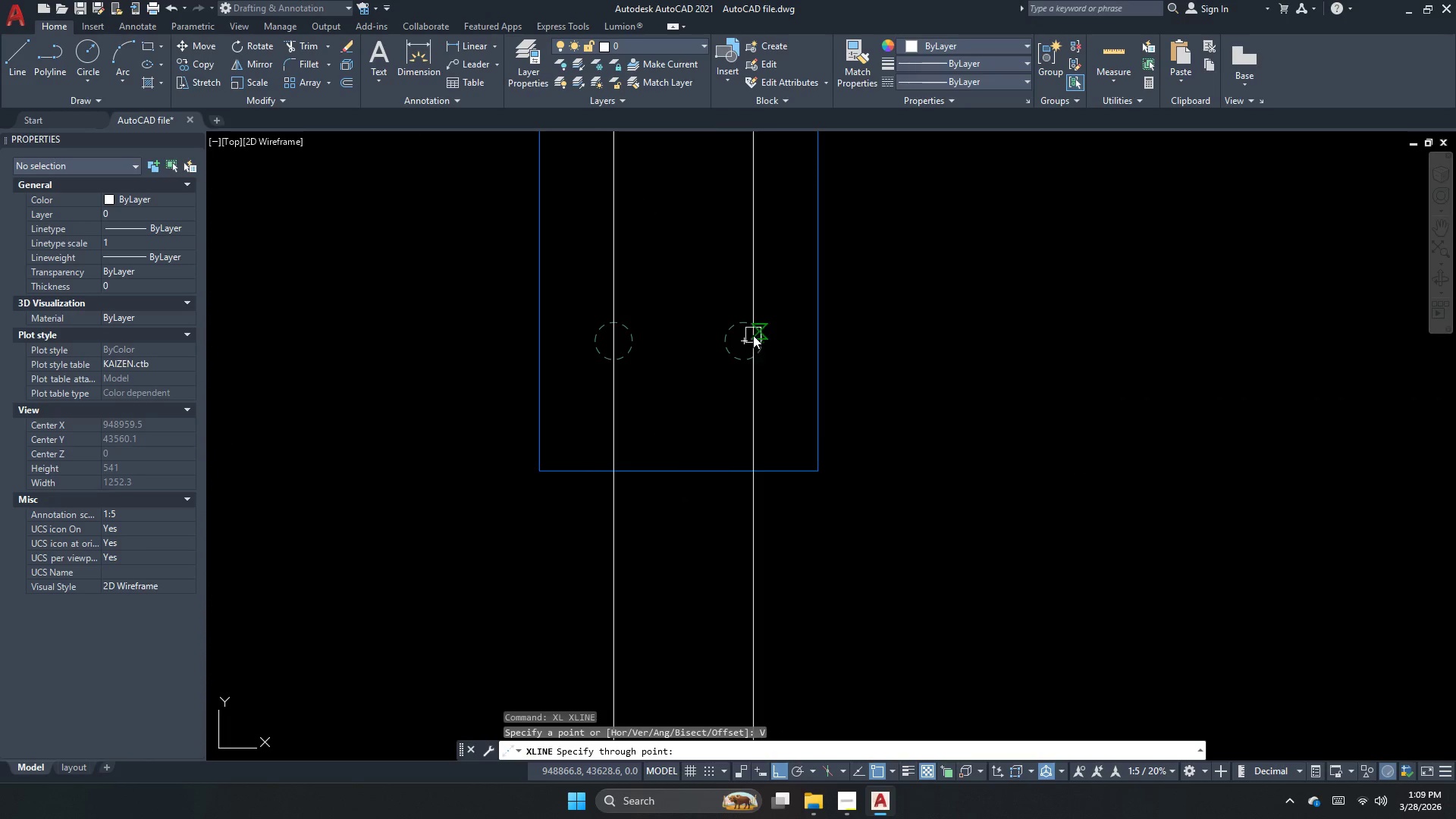 
left_click([740, 340])
 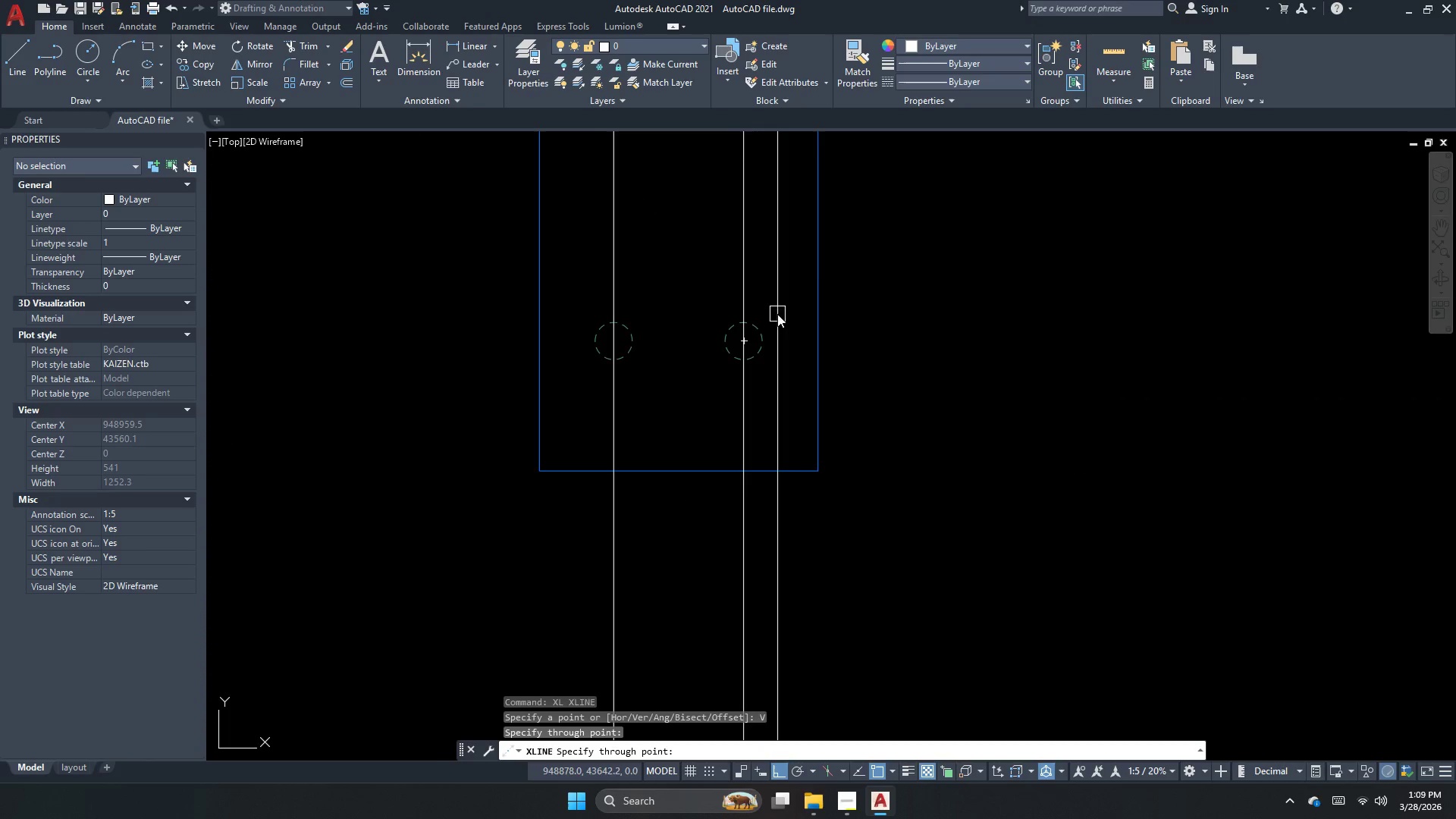 
key(Escape)
 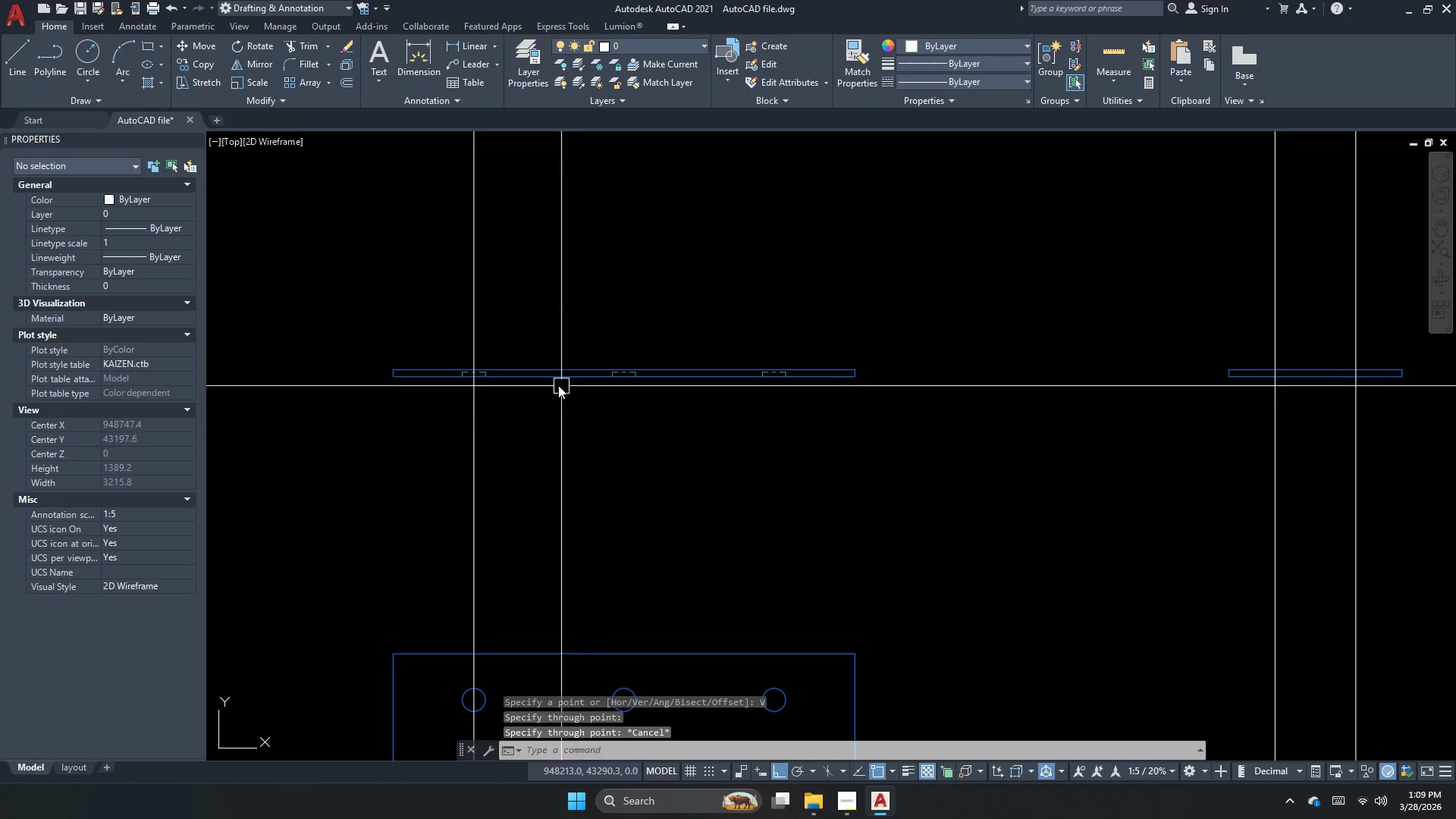 
left_click_drag(start_coordinate=[449, 325], to_coordinate=[475, 350])
 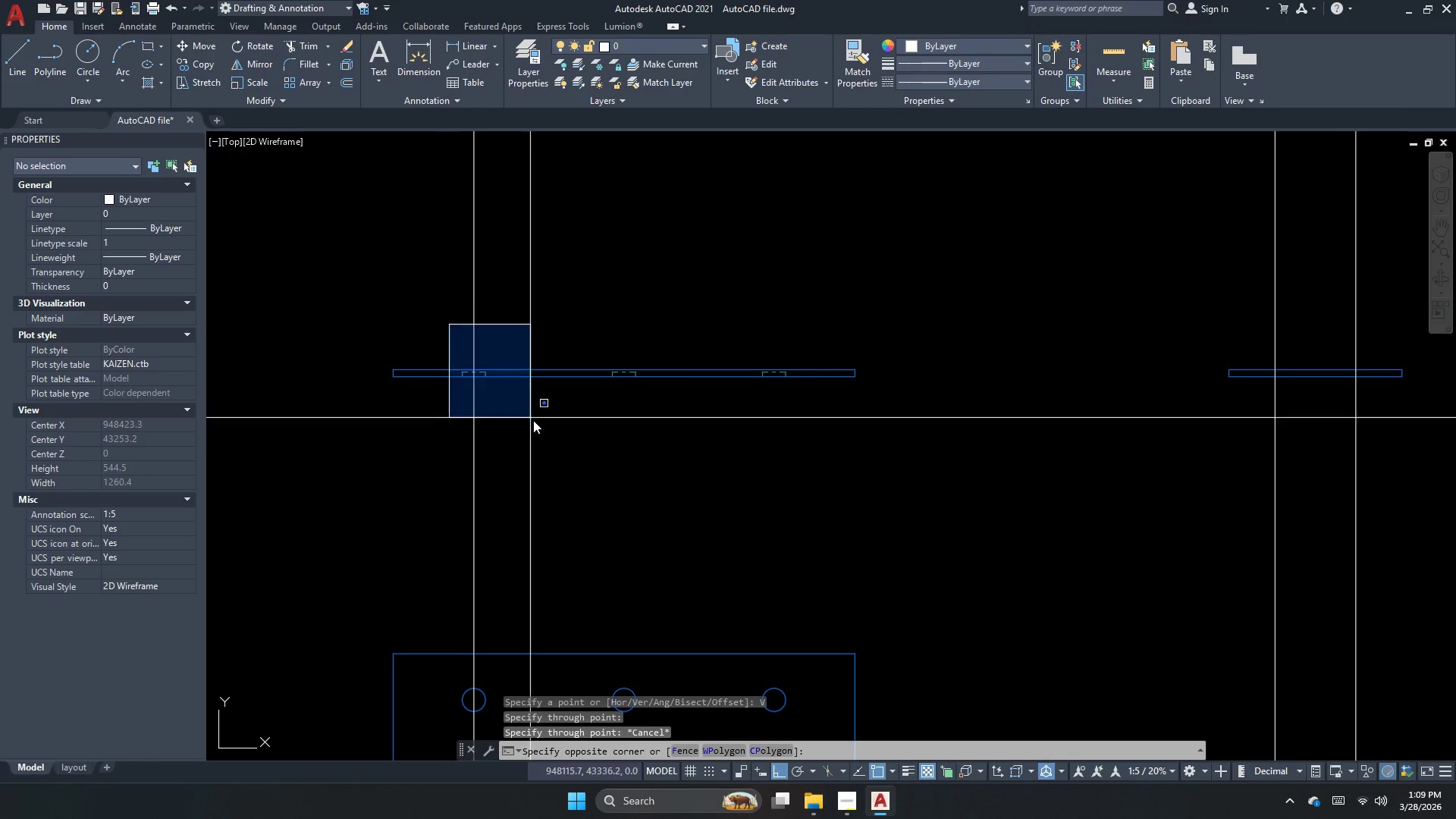 
scroll: coordinate [588, 403], scroll_direction: down, amount: 1.0
 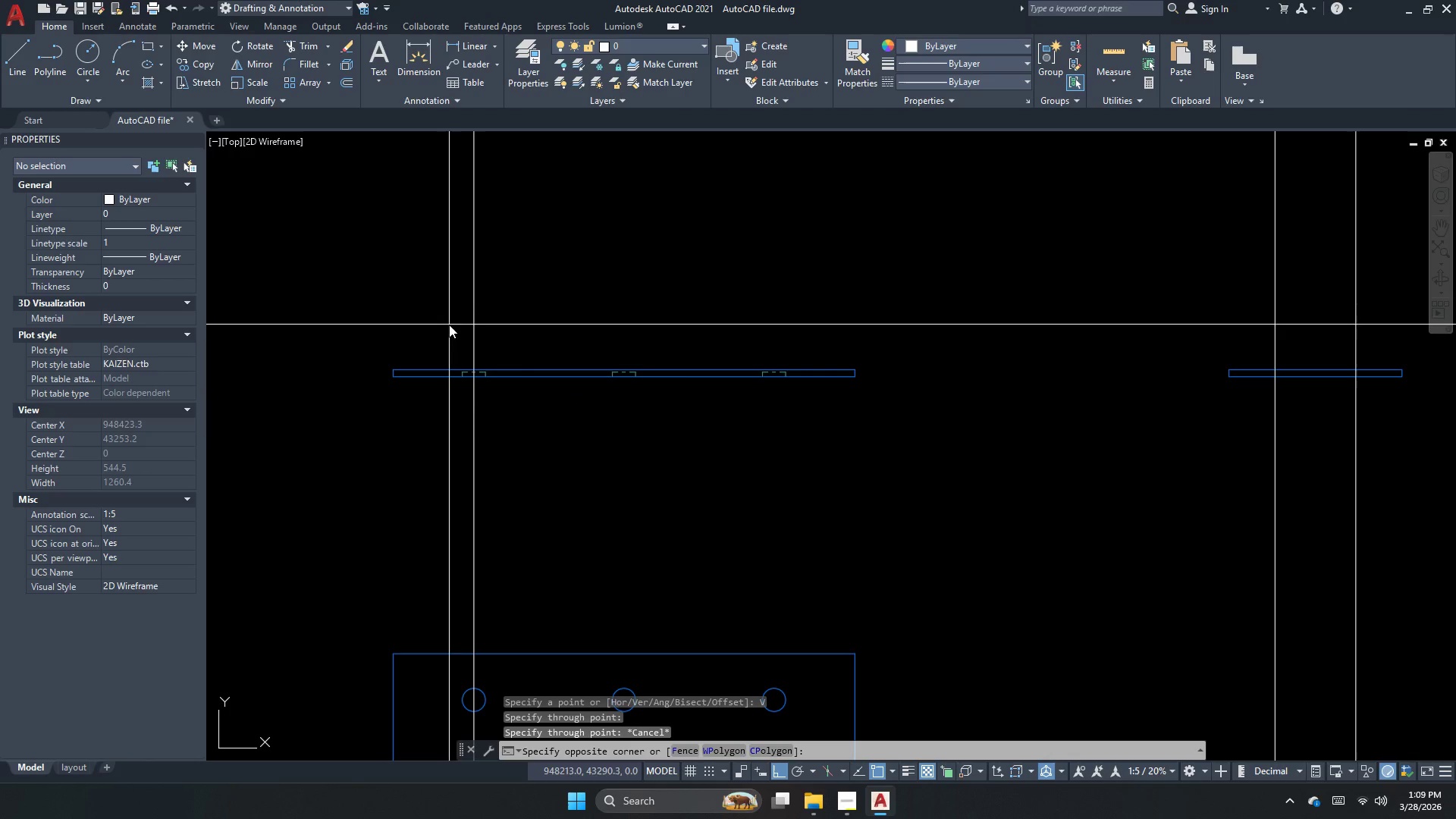 
double_click([539, 425])
 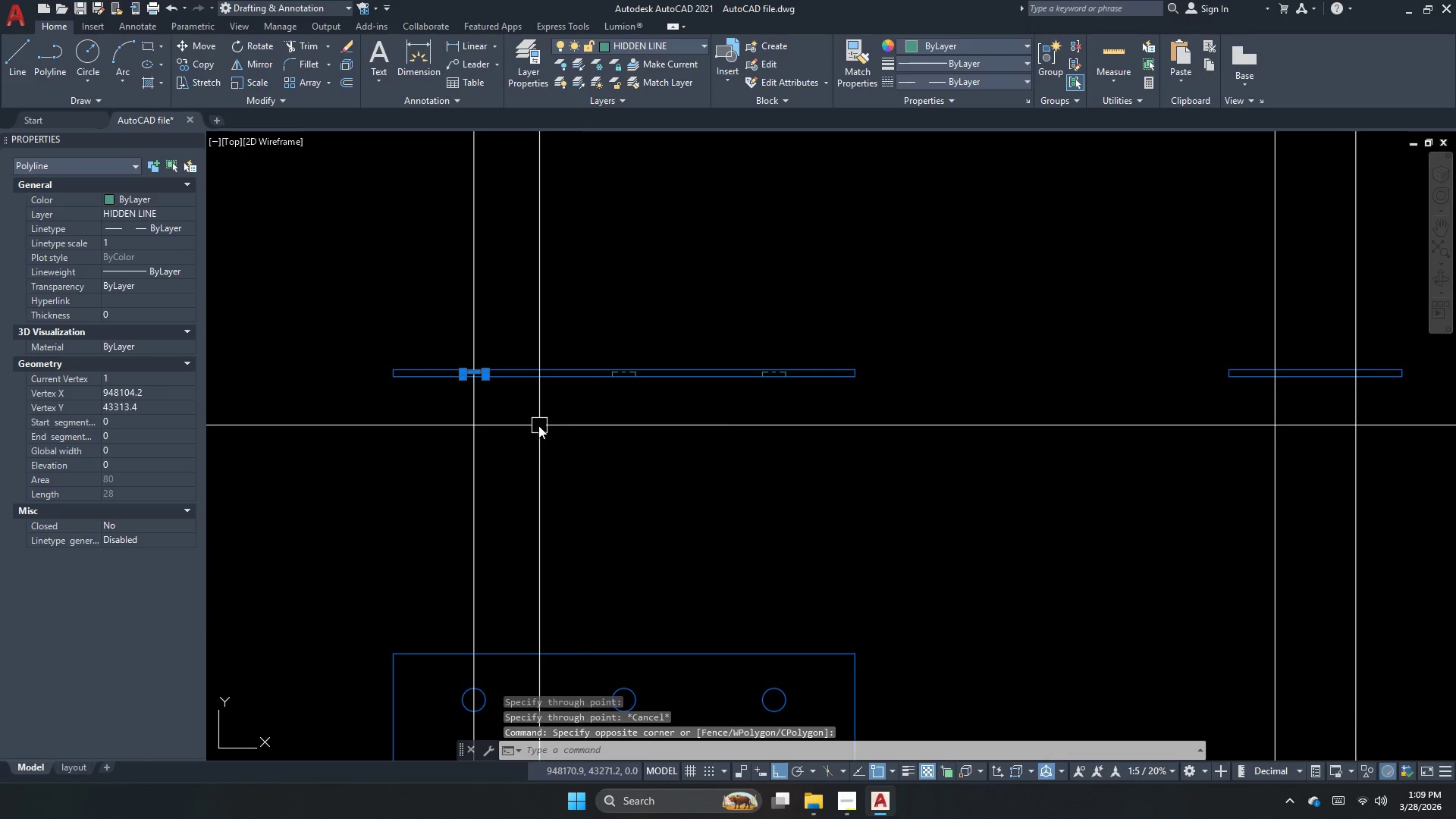 
type(co )
 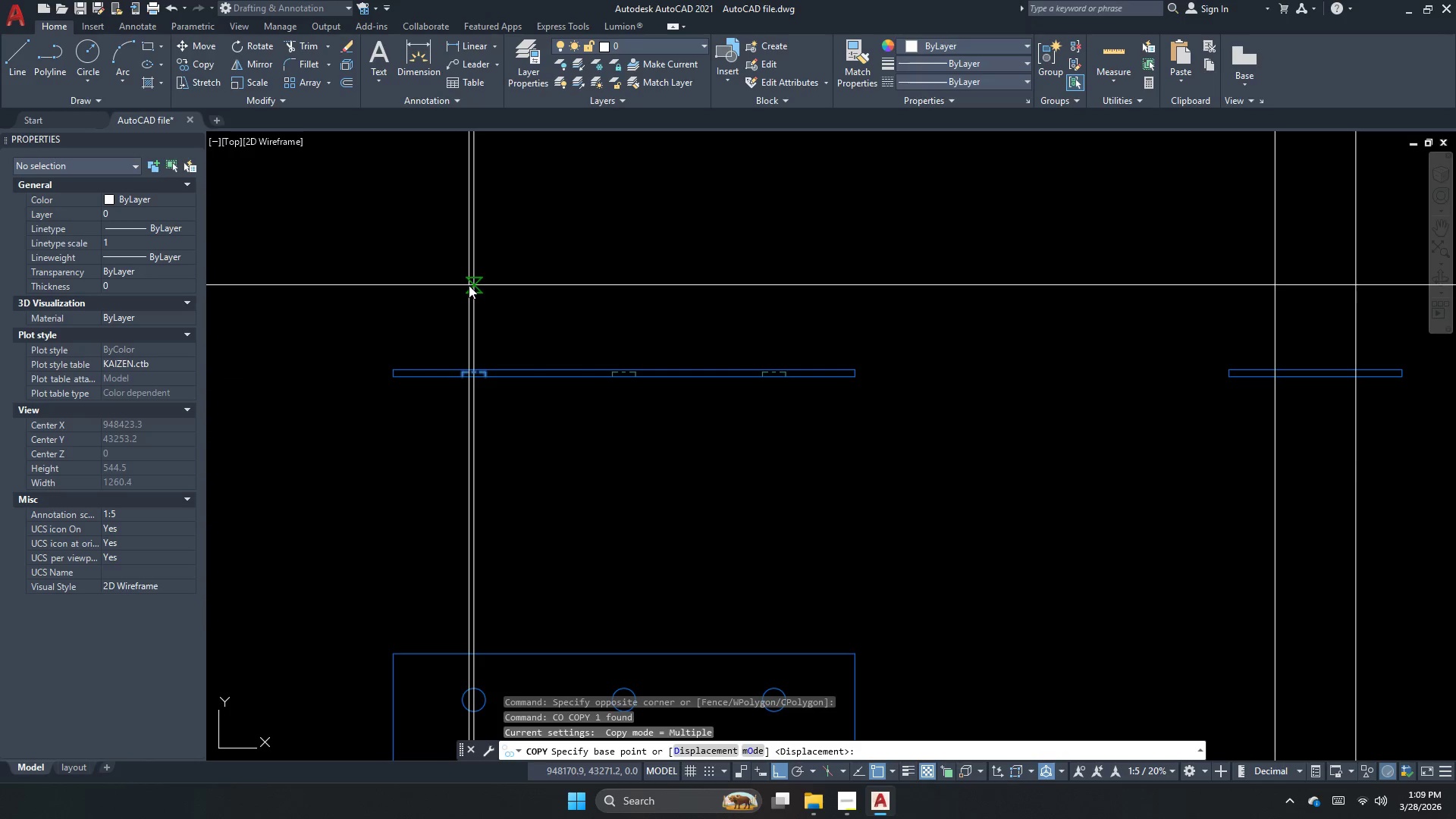 
left_click_drag(start_coordinate=[469, 285], to_coordinate=[461, 290])
 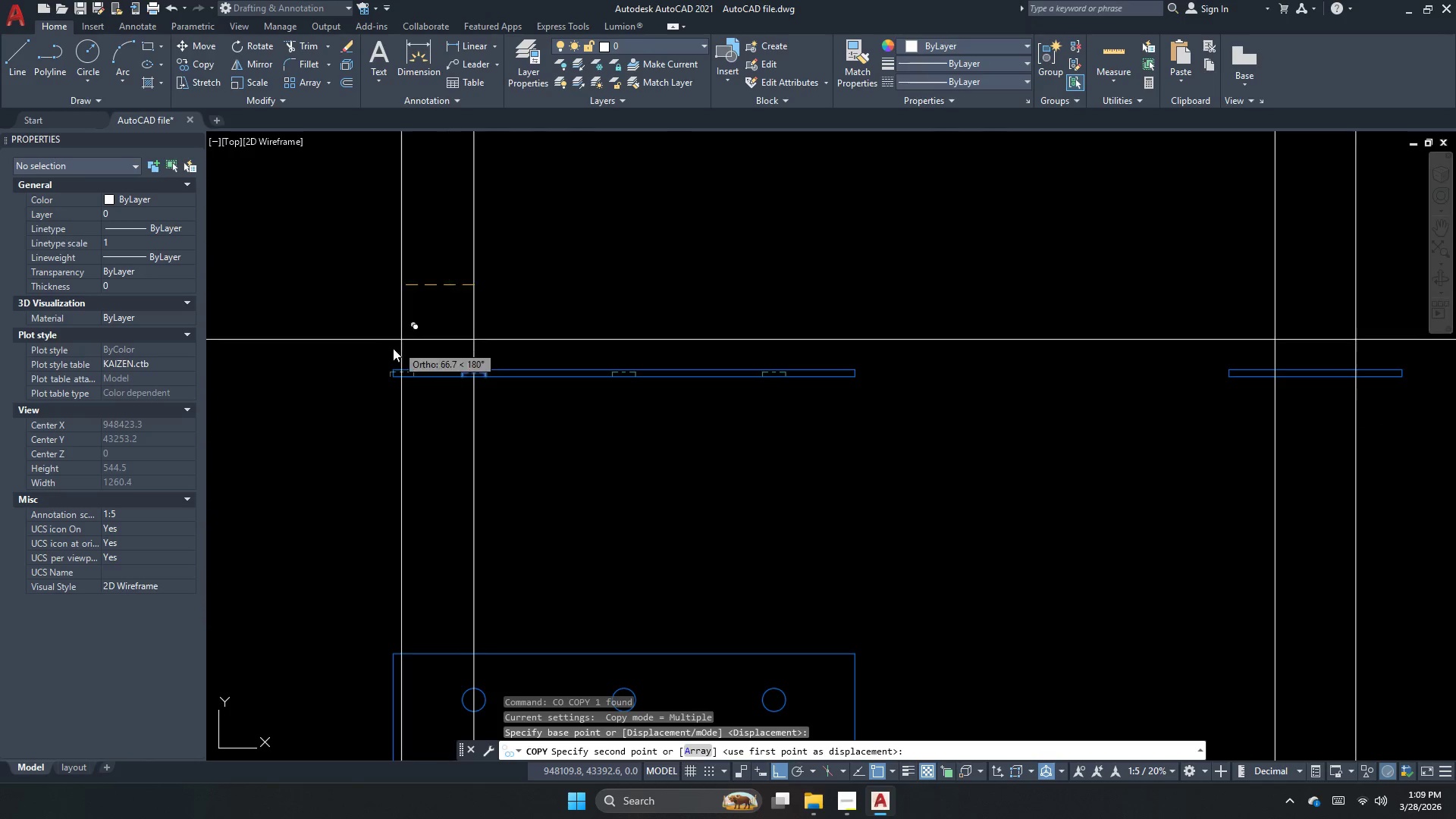 
scroll: coordinate [553, 337], scroll_direction: down, amount: 2.0
 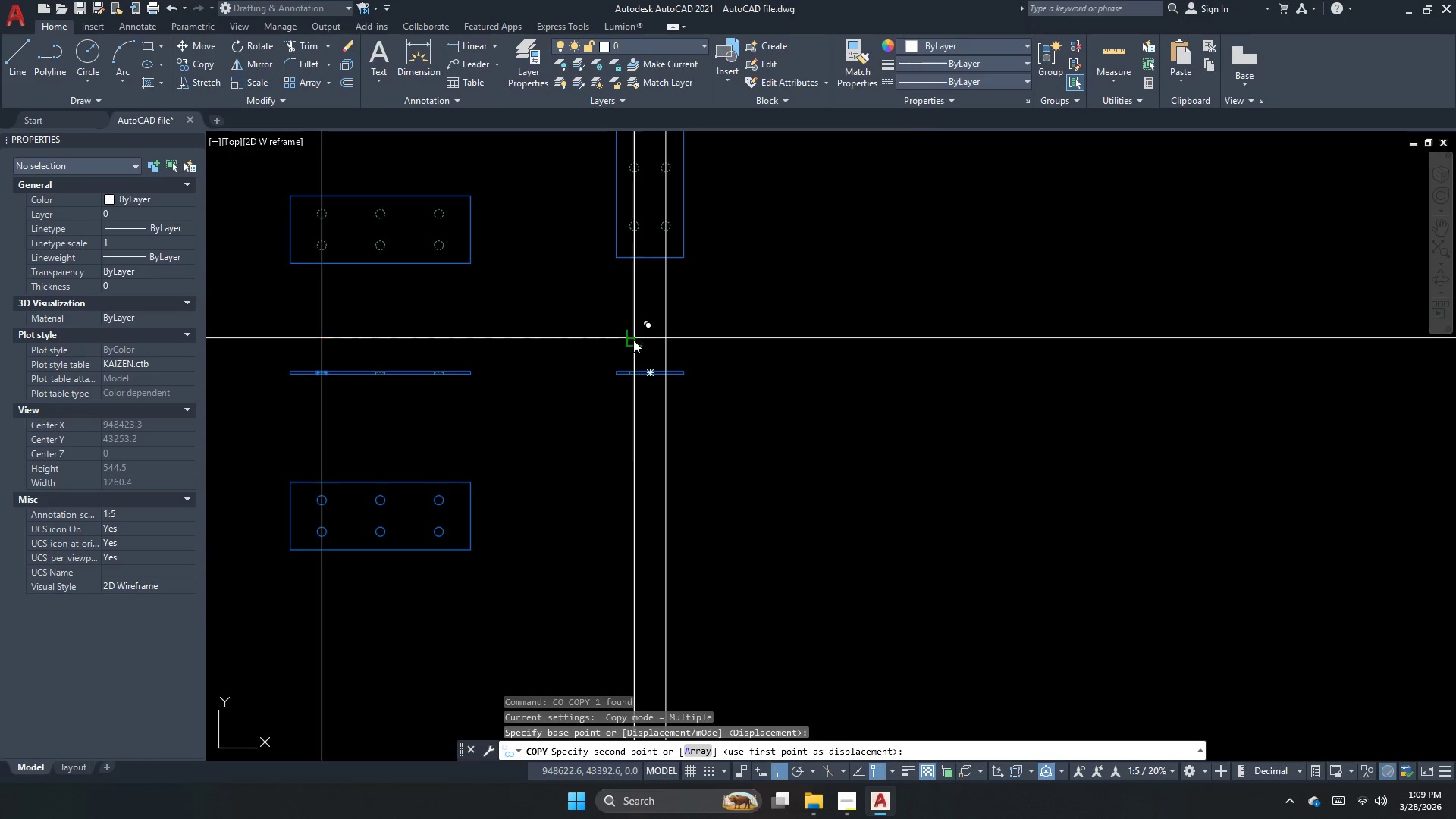 
left_click_drag(start_coordinate=[633, 340], to_coordinate=[632, 344])
 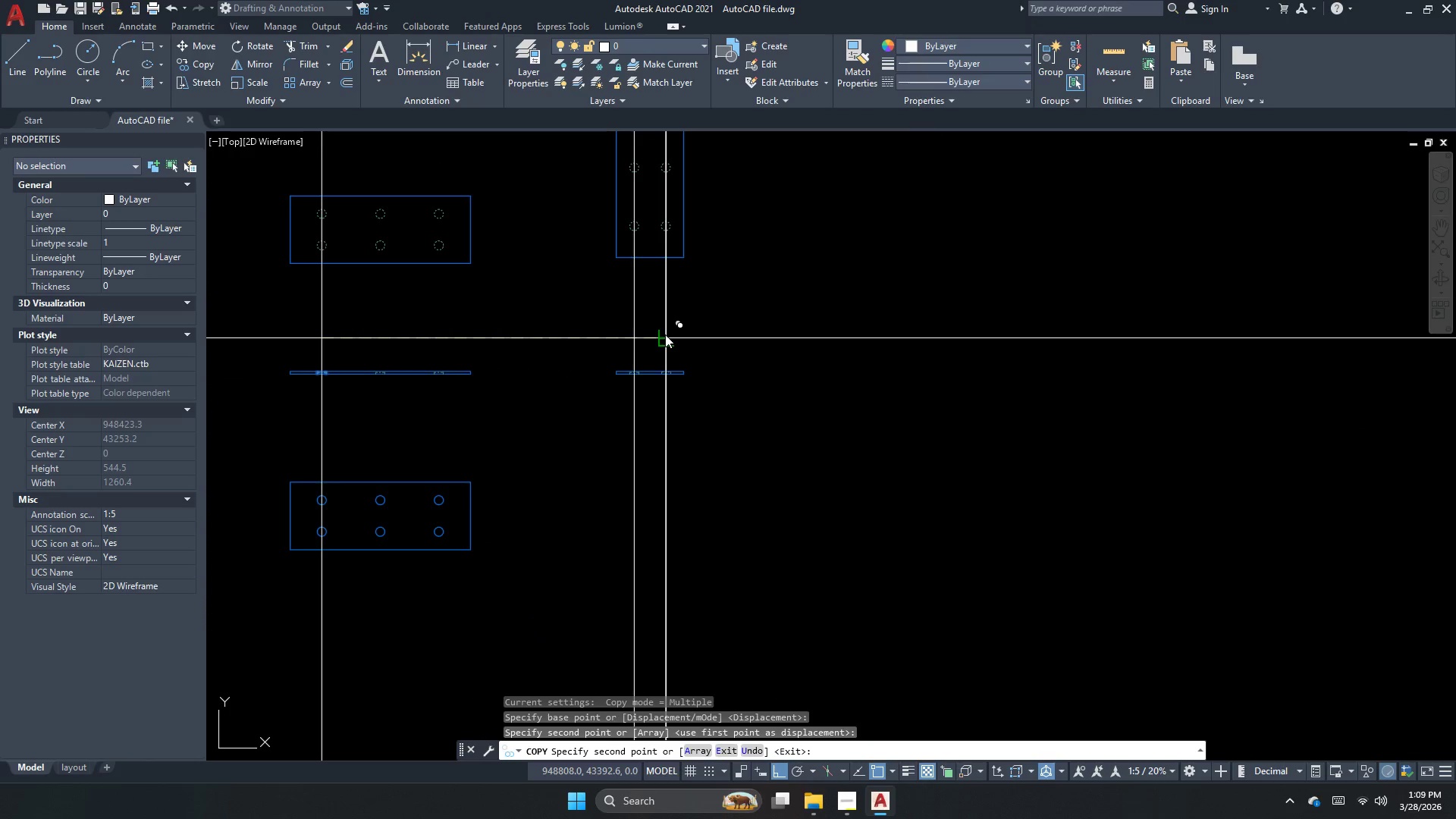 
left_click([665, 335])
 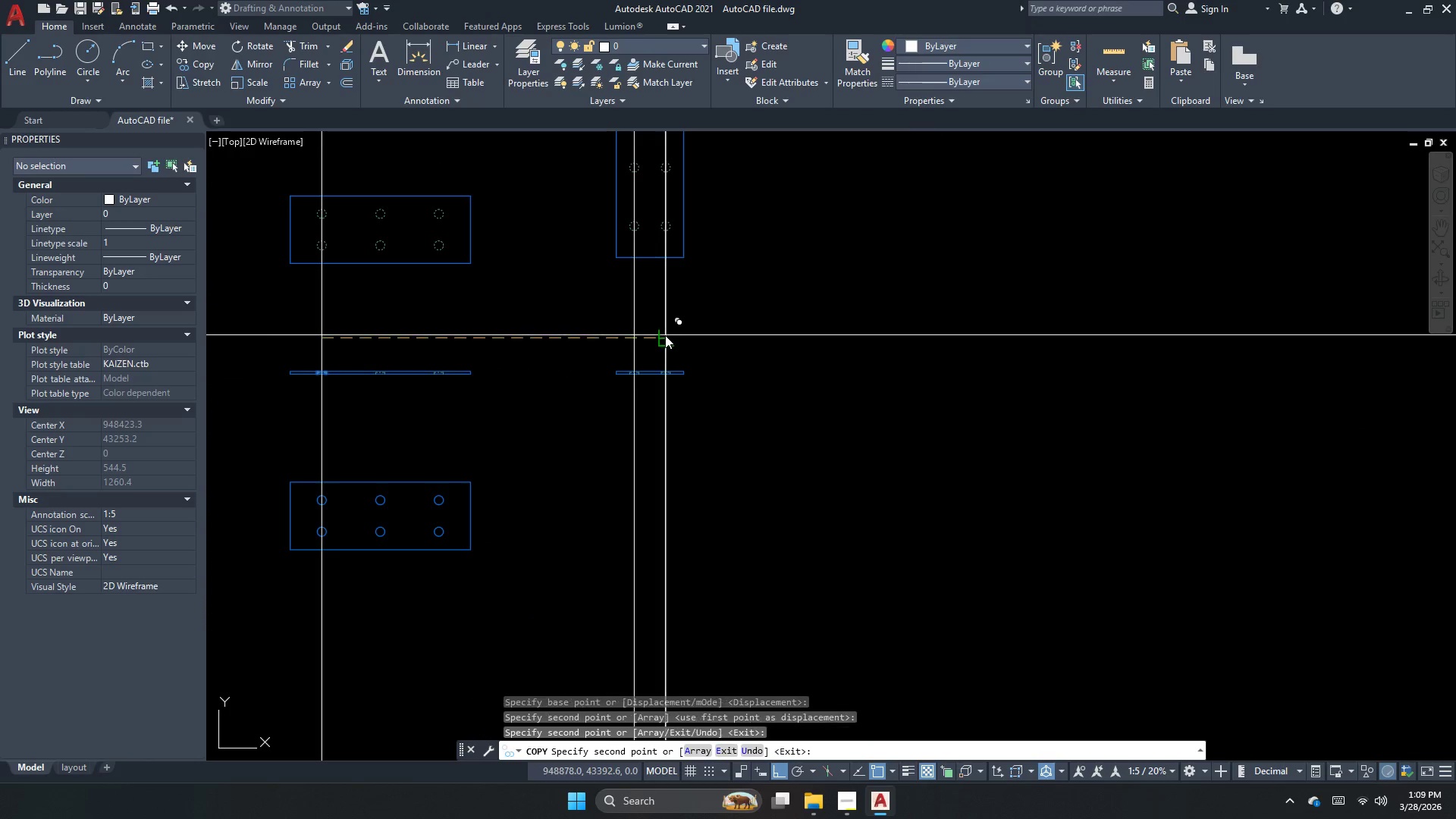 
key(Escape)
 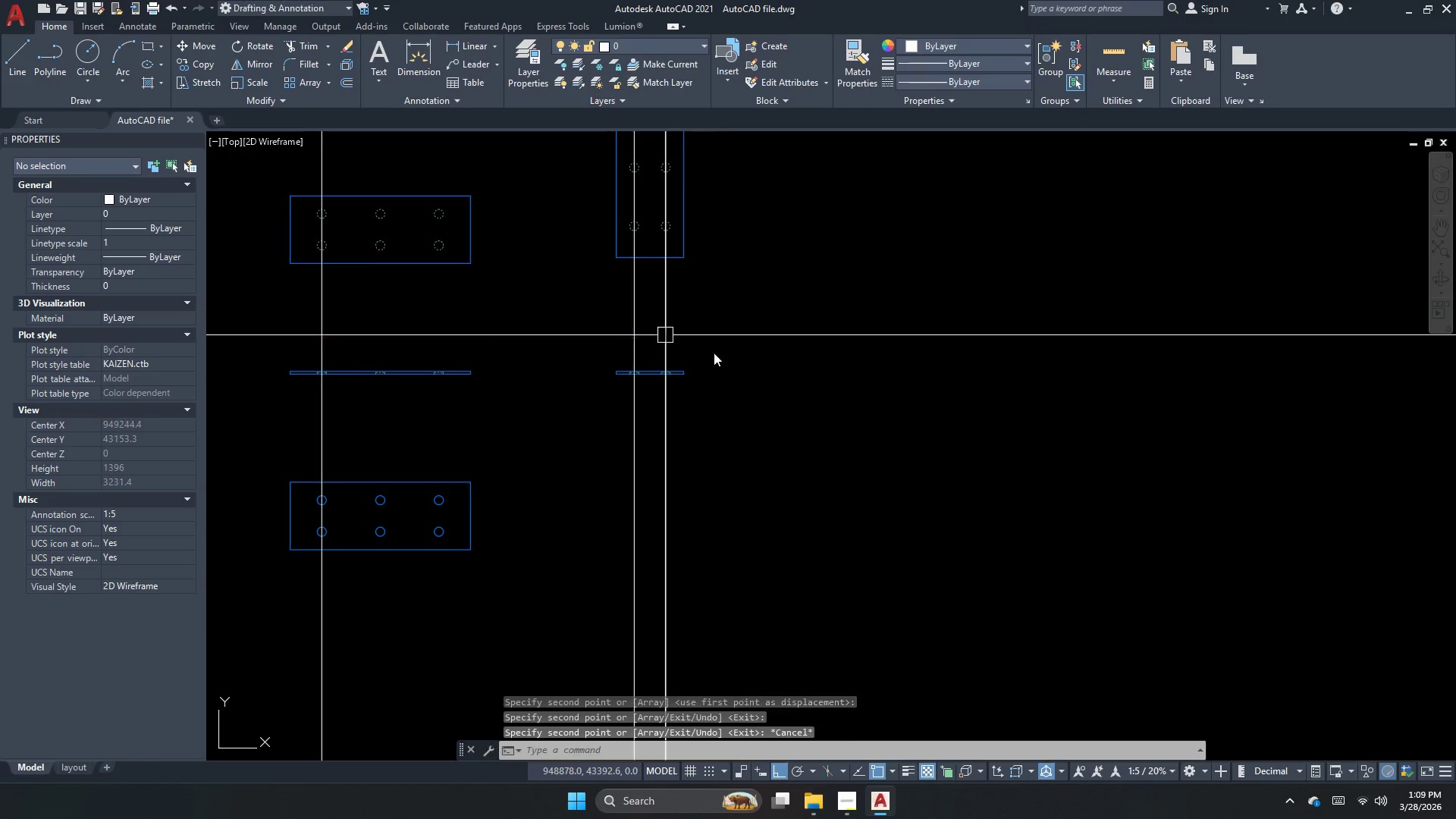 
left_click_drag(start_coordinate=[726, 344], to_coordinate=[698, 335])
 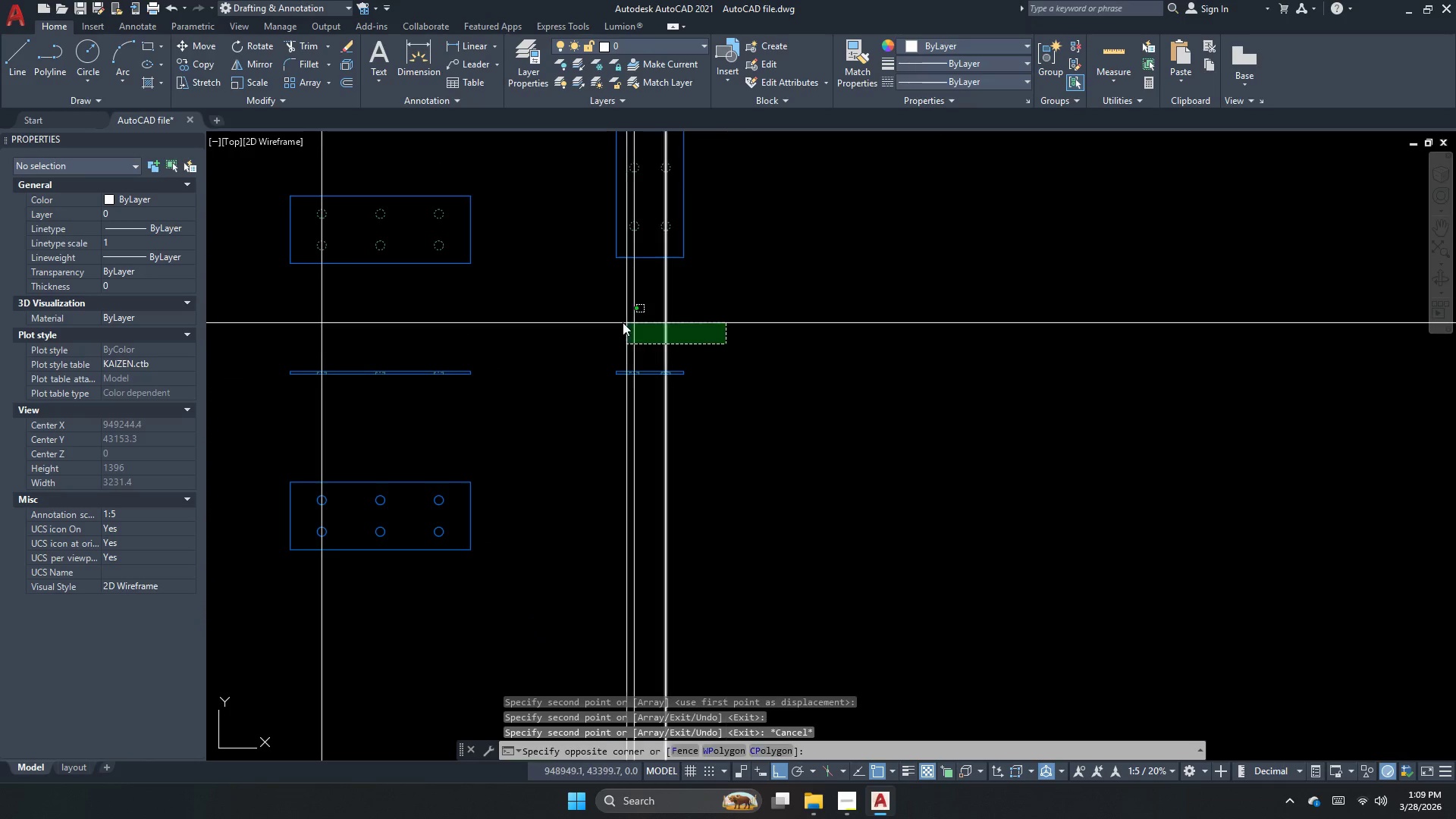 
triple_click([604, 319])
 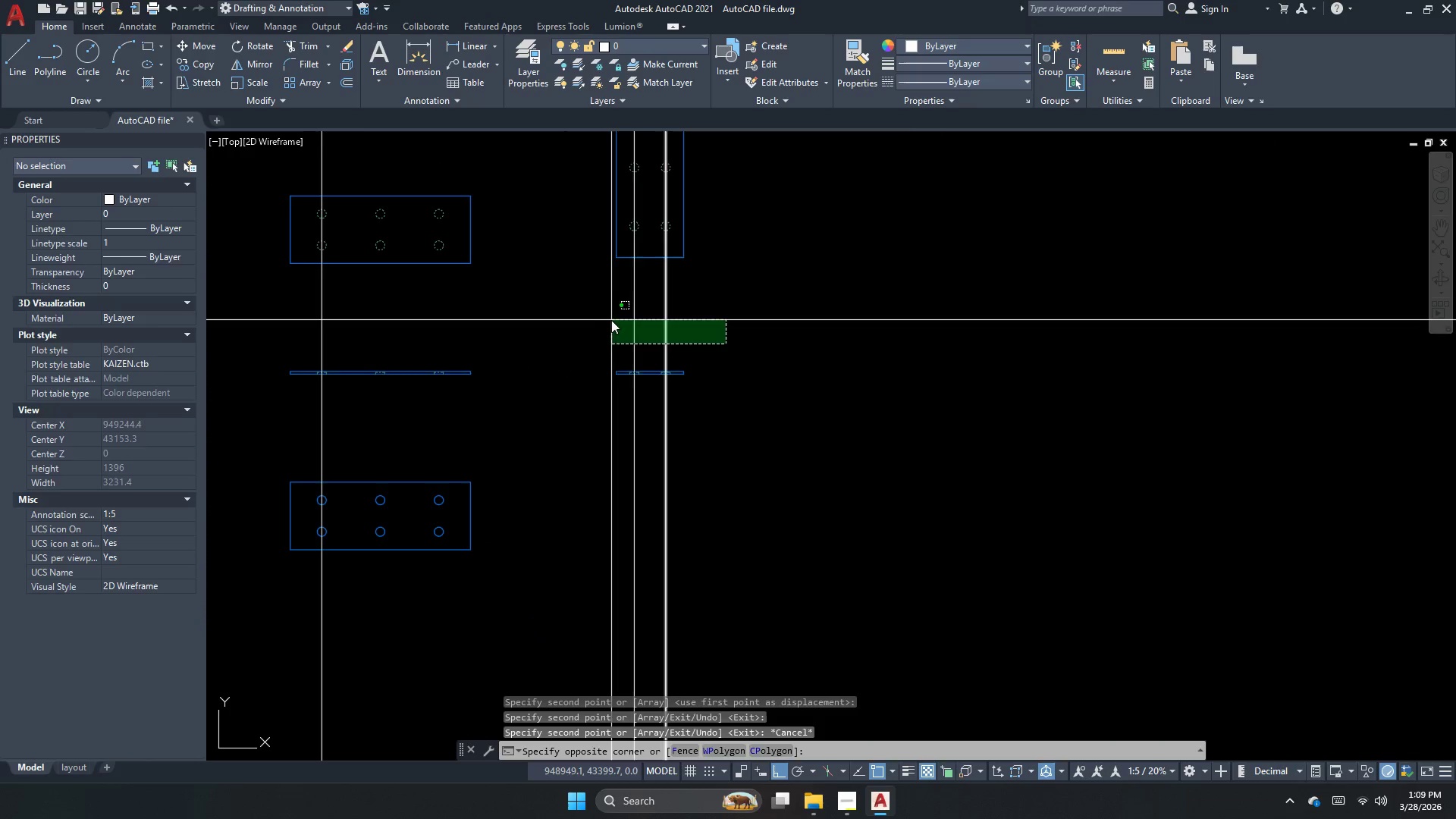 
key(E)
 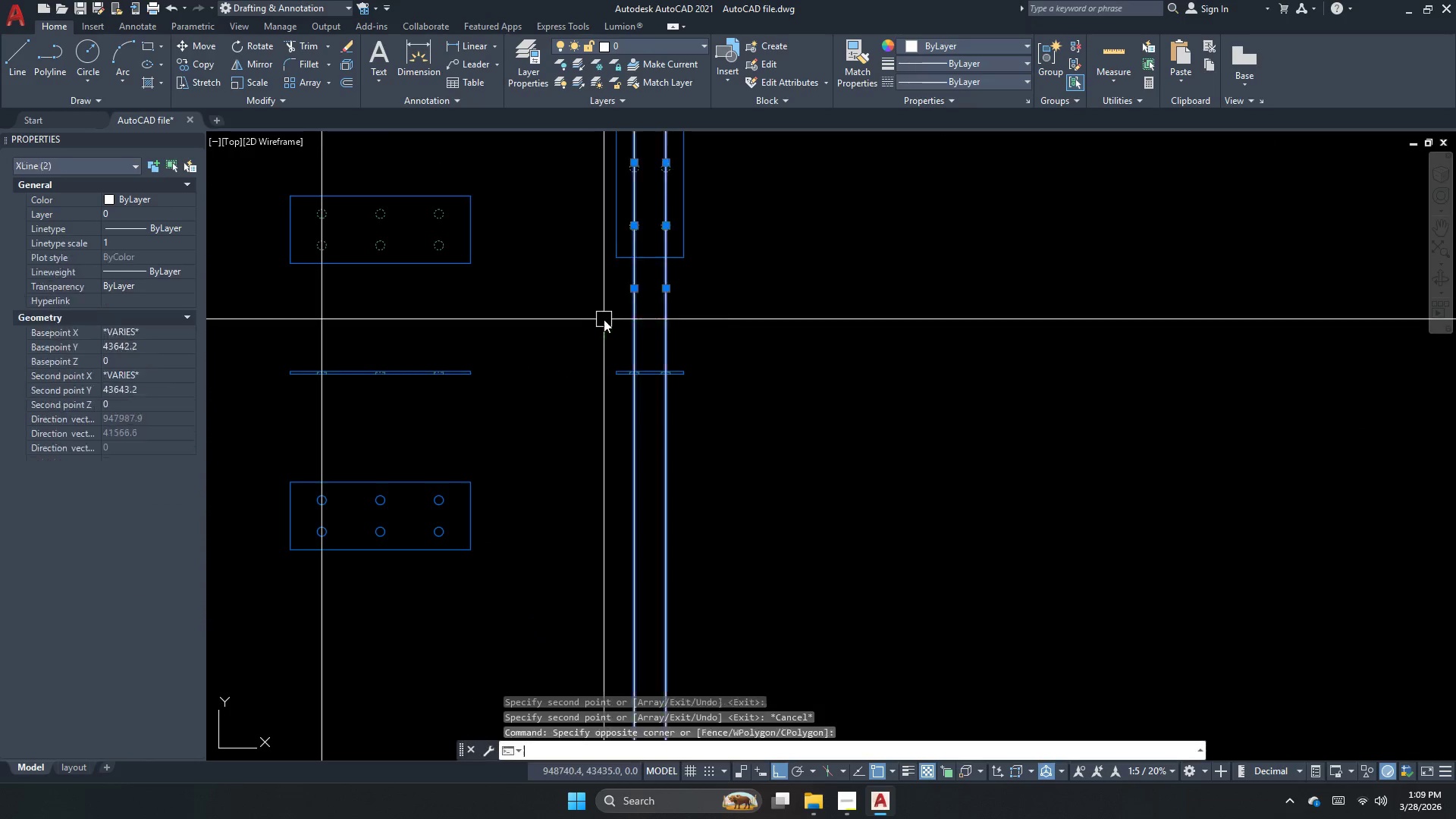 
key(Space)
 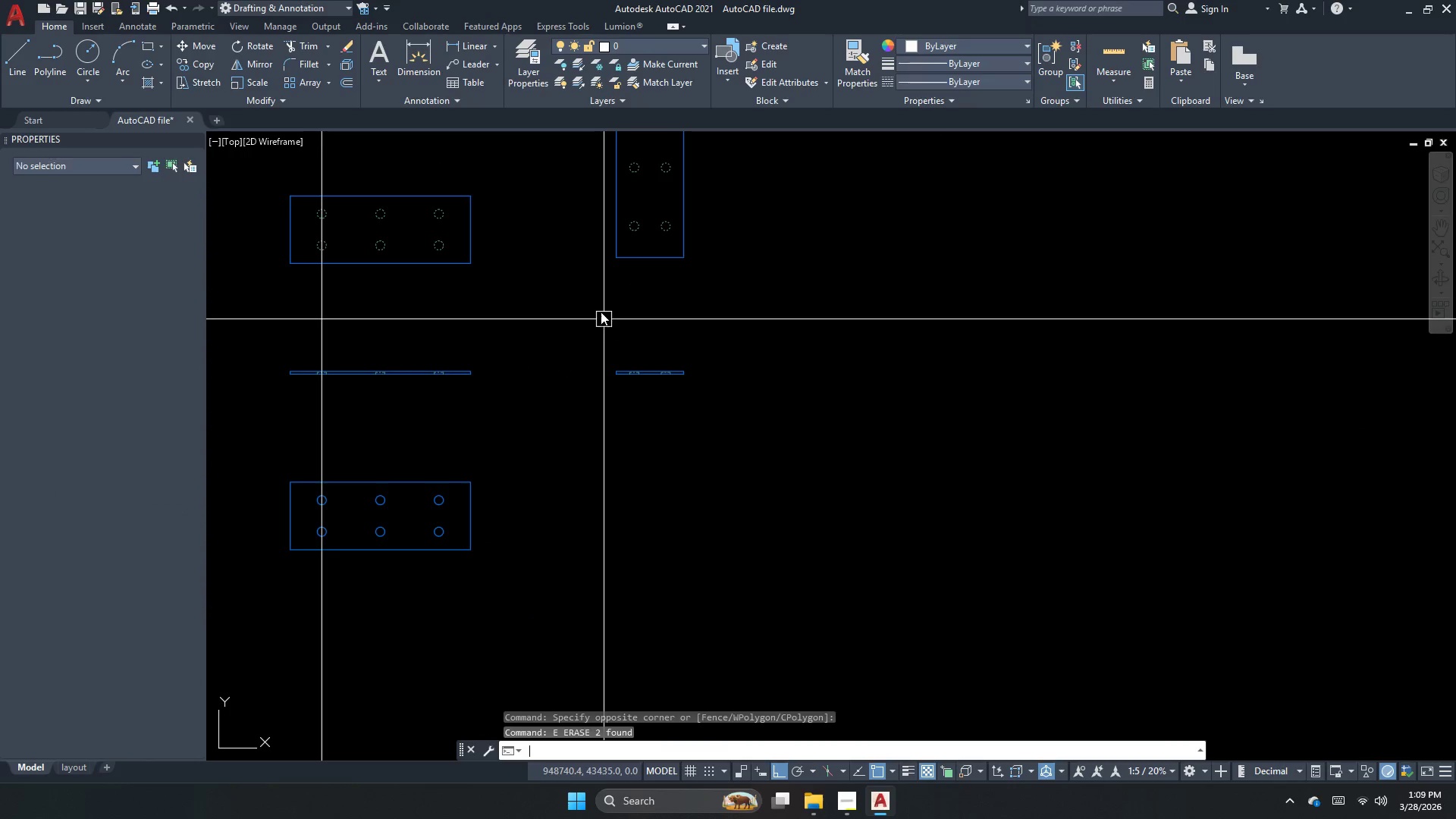 
key(Escape)
 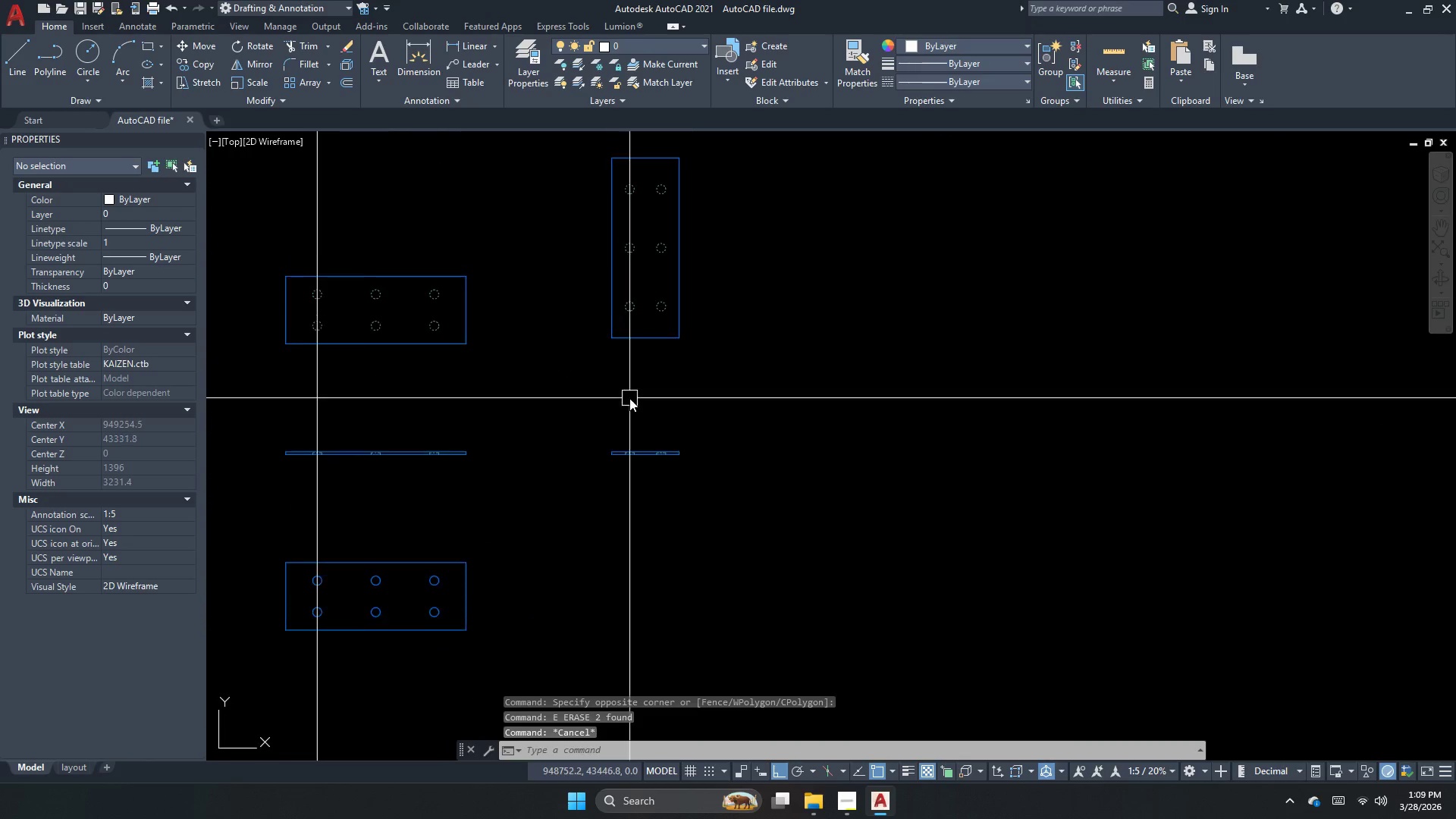 
left_click_drag(start_coordinate=[717, 384], to_coordinate=[683, 353])
 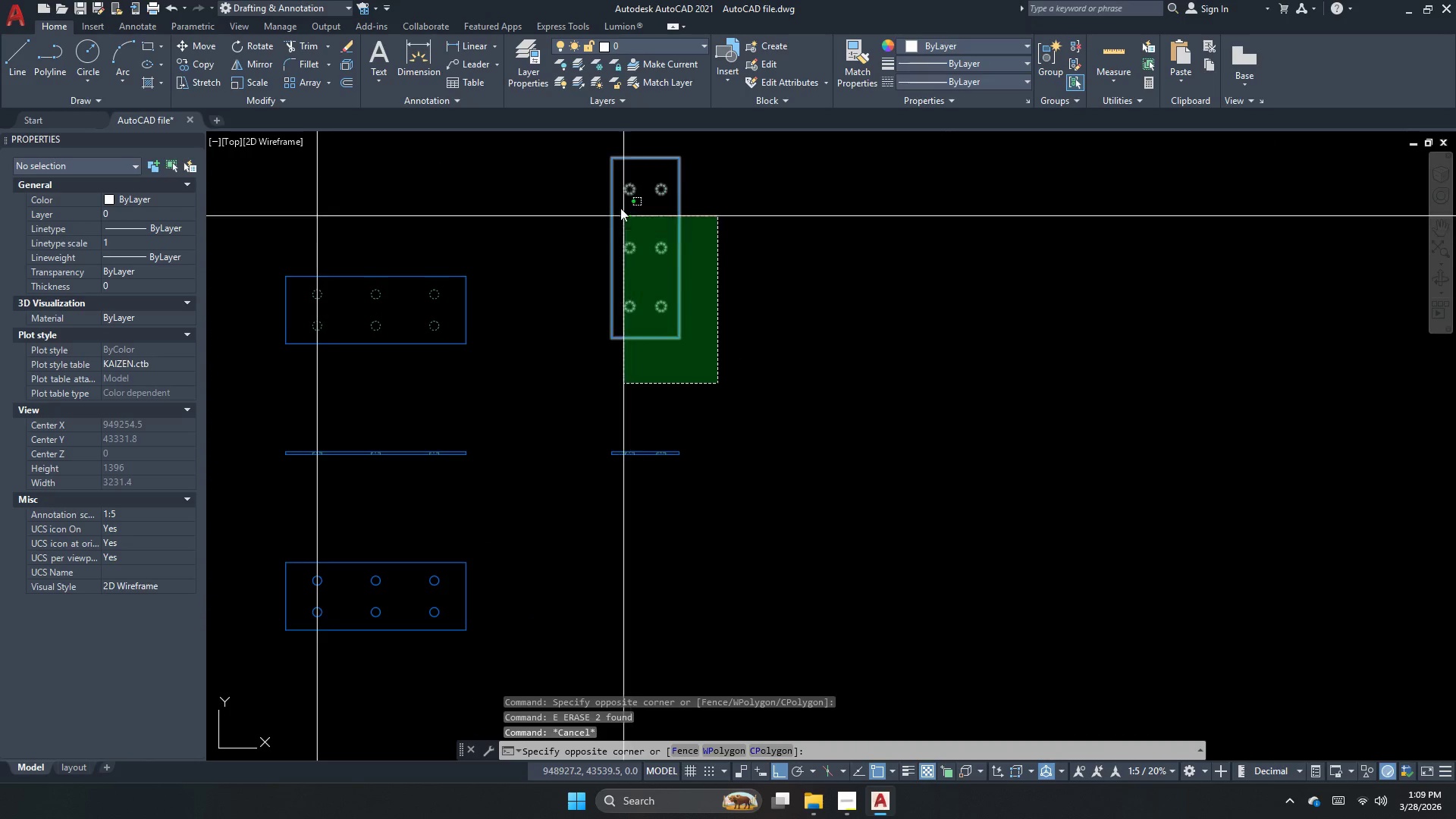 
left_click([608, 190])
 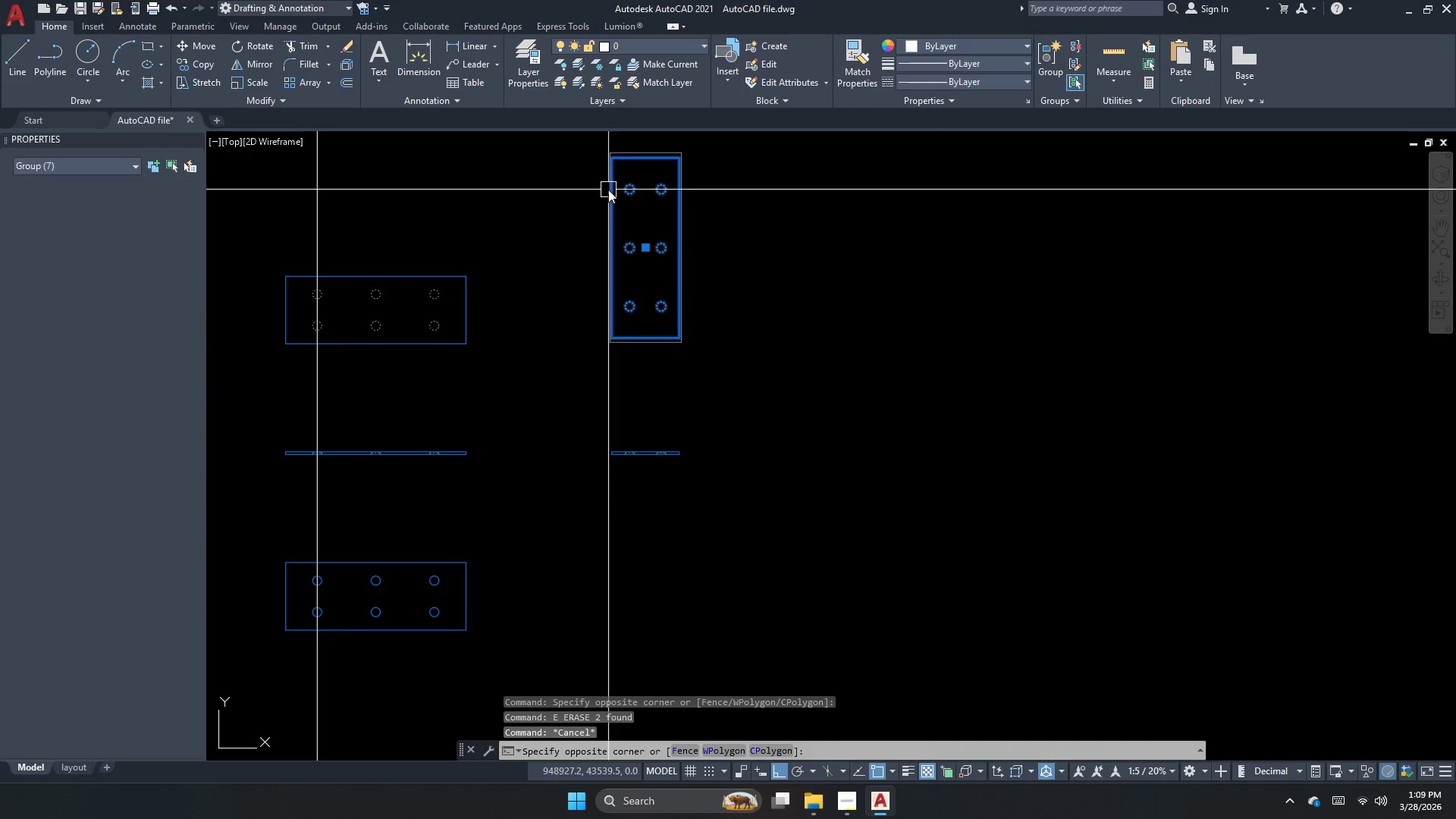 
key(Space)
 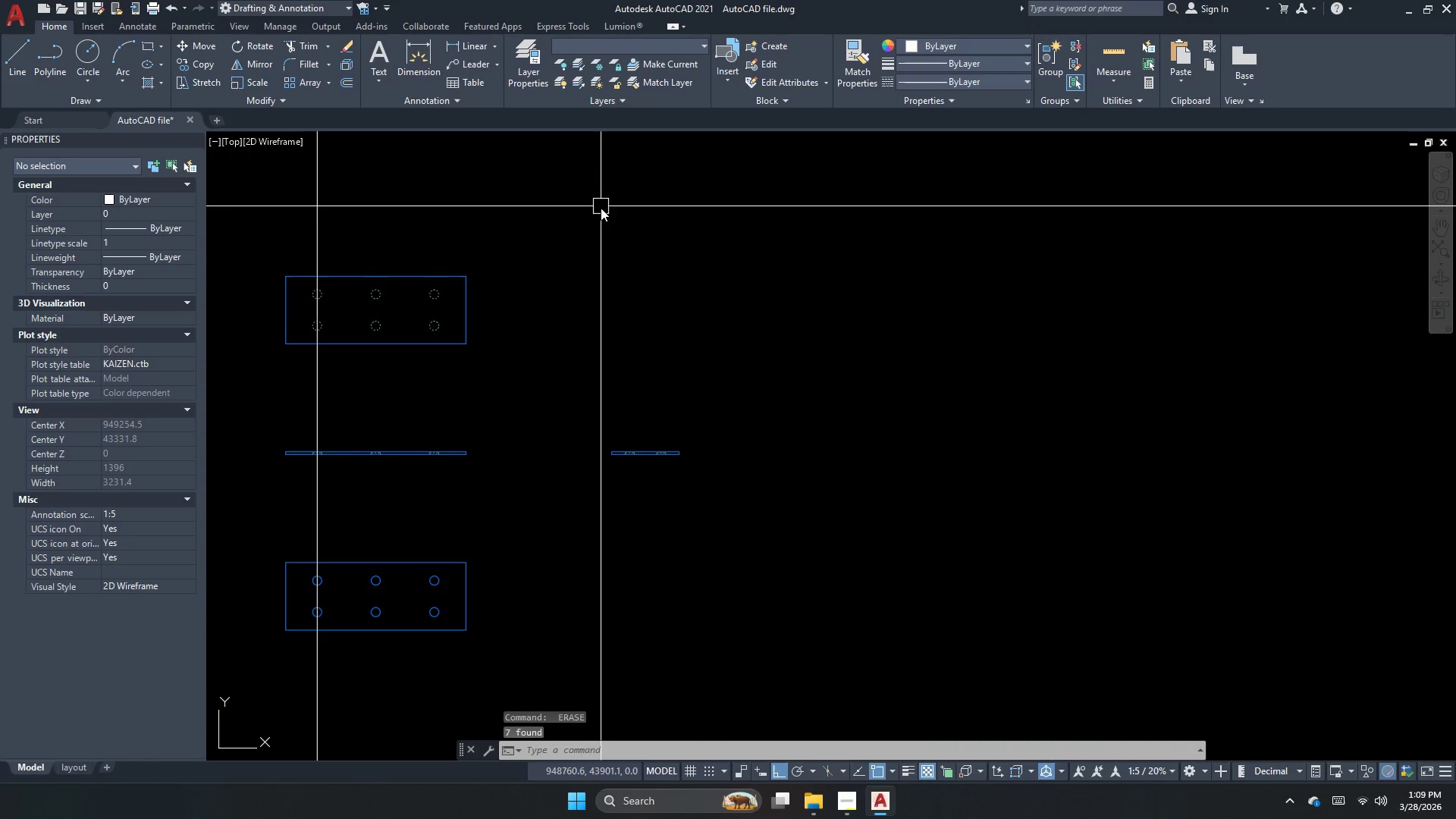 
key(Escape)
 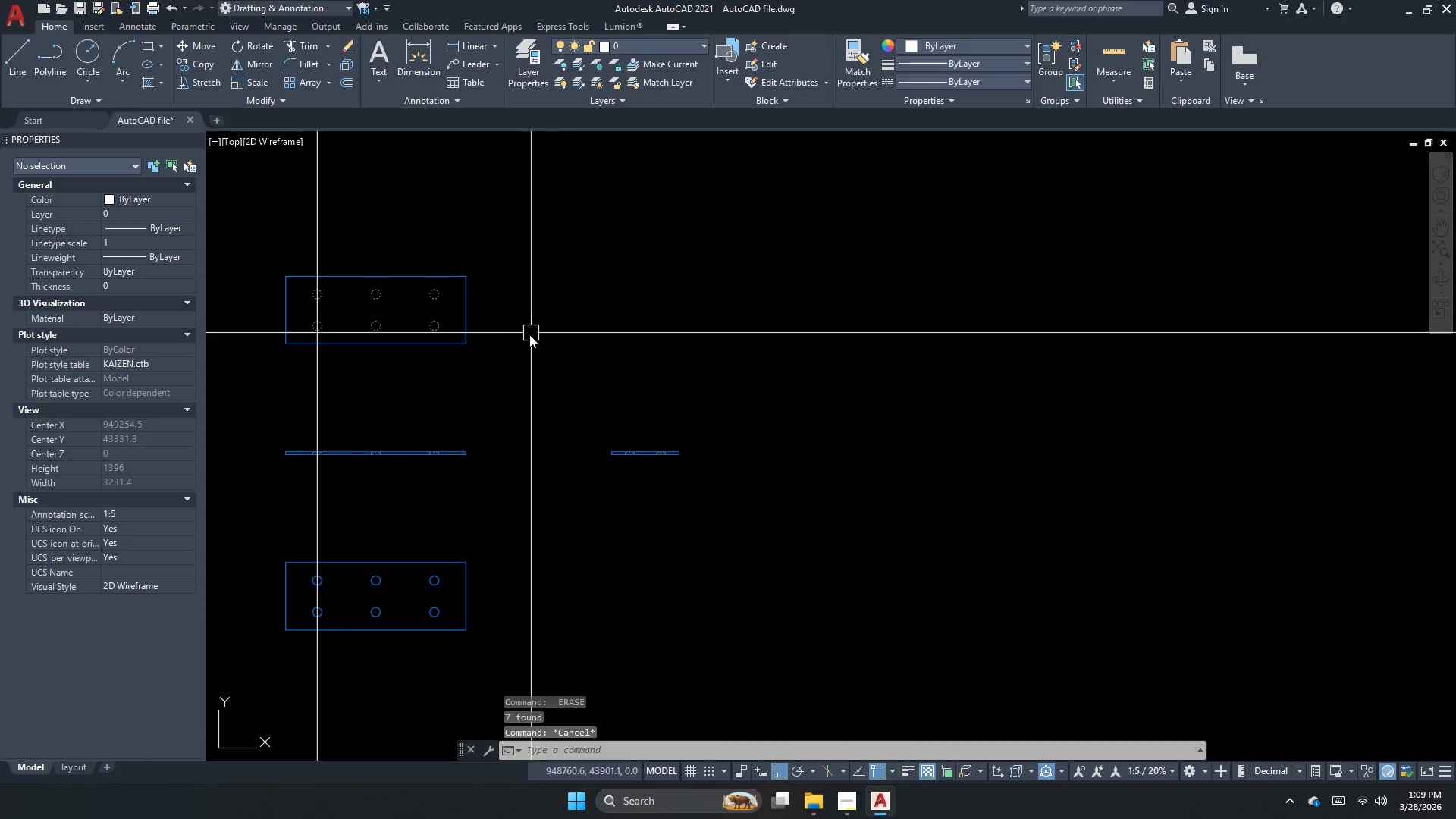 
key(Escape)
 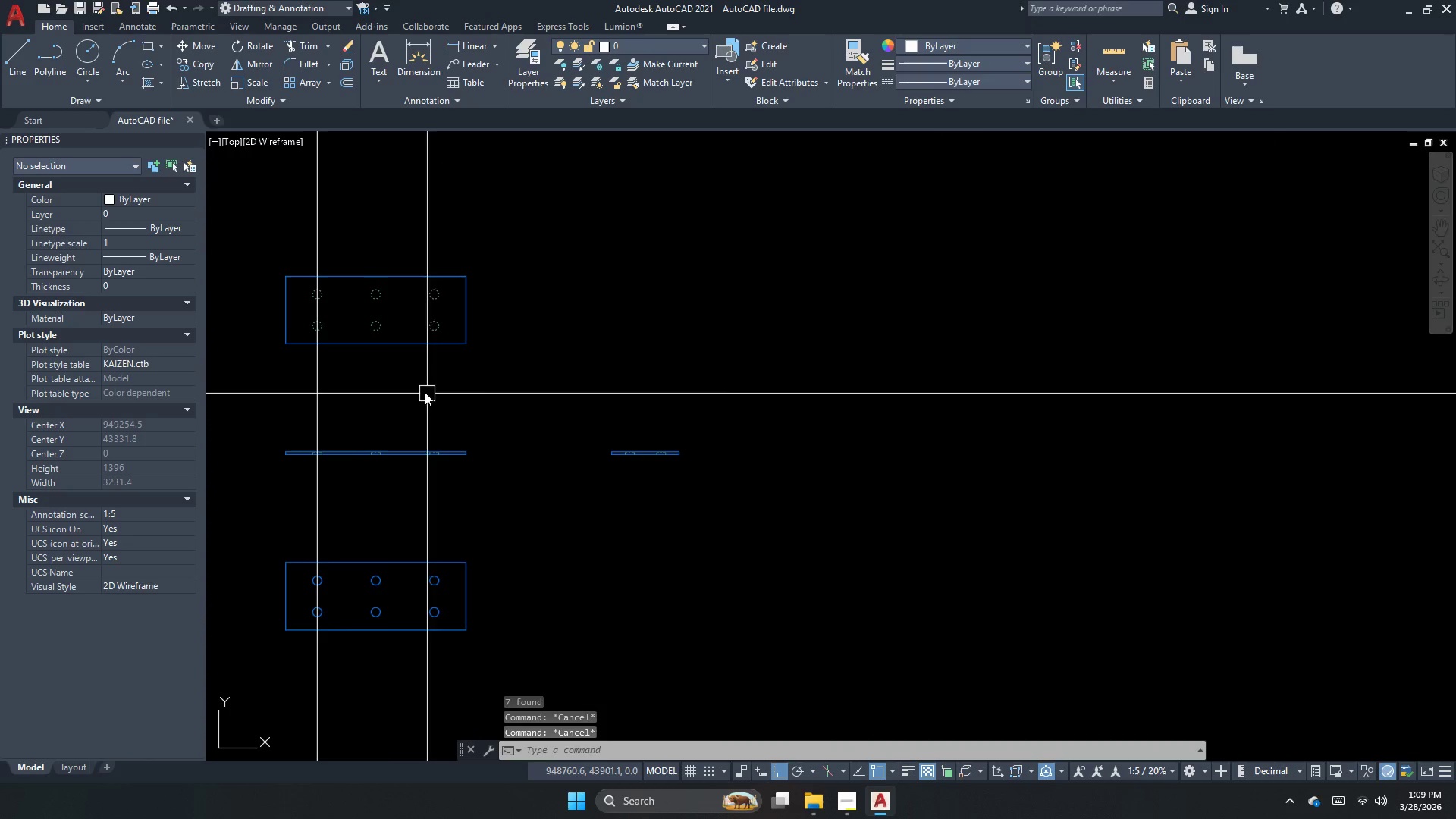 
left_click_drag(start_coordinate=[417, 391], to_coordinate=[374, 395])
 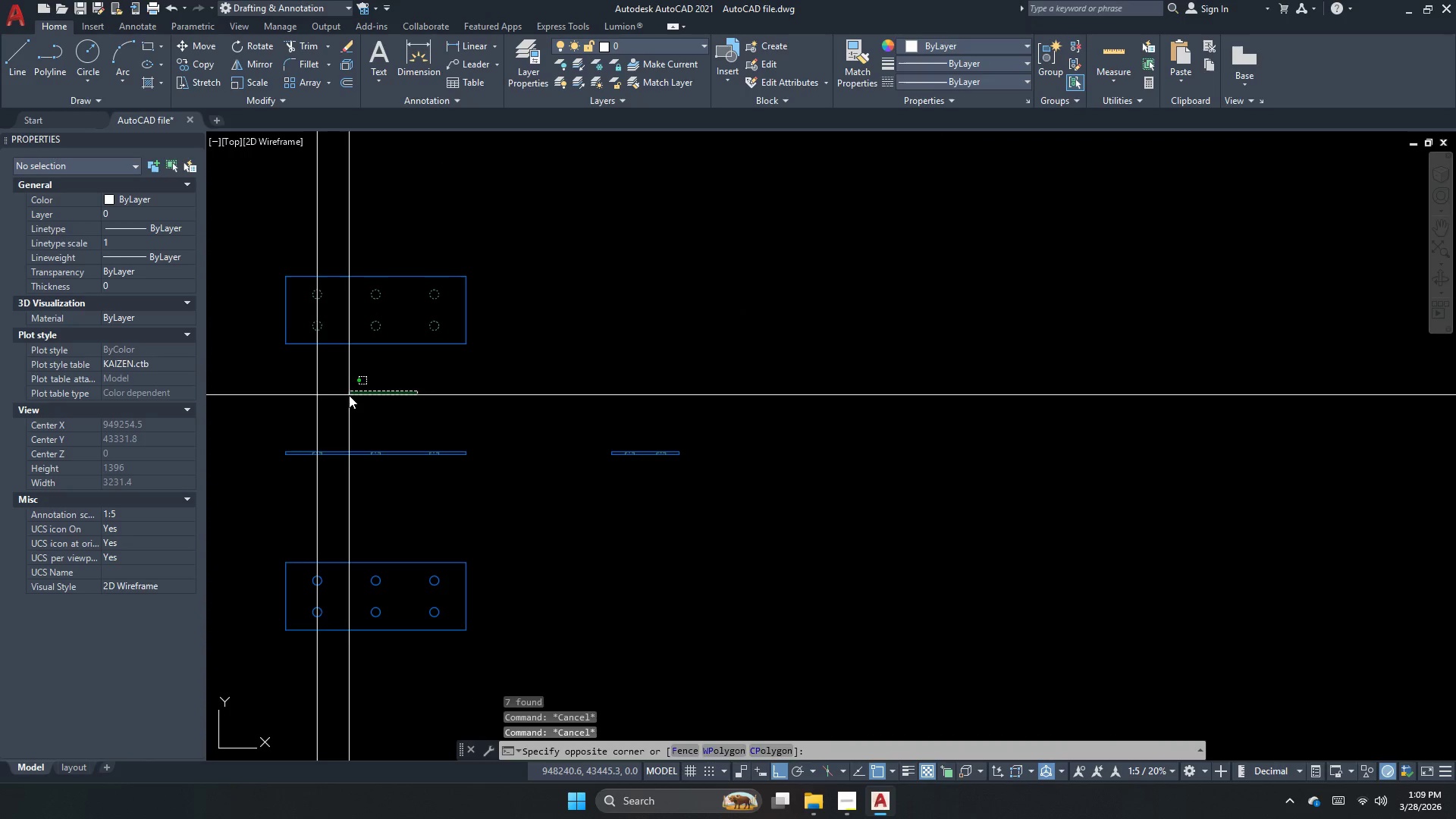 
left_click_drag(start_coordinate=[349, 395], to_coordinate=[340, 395])
 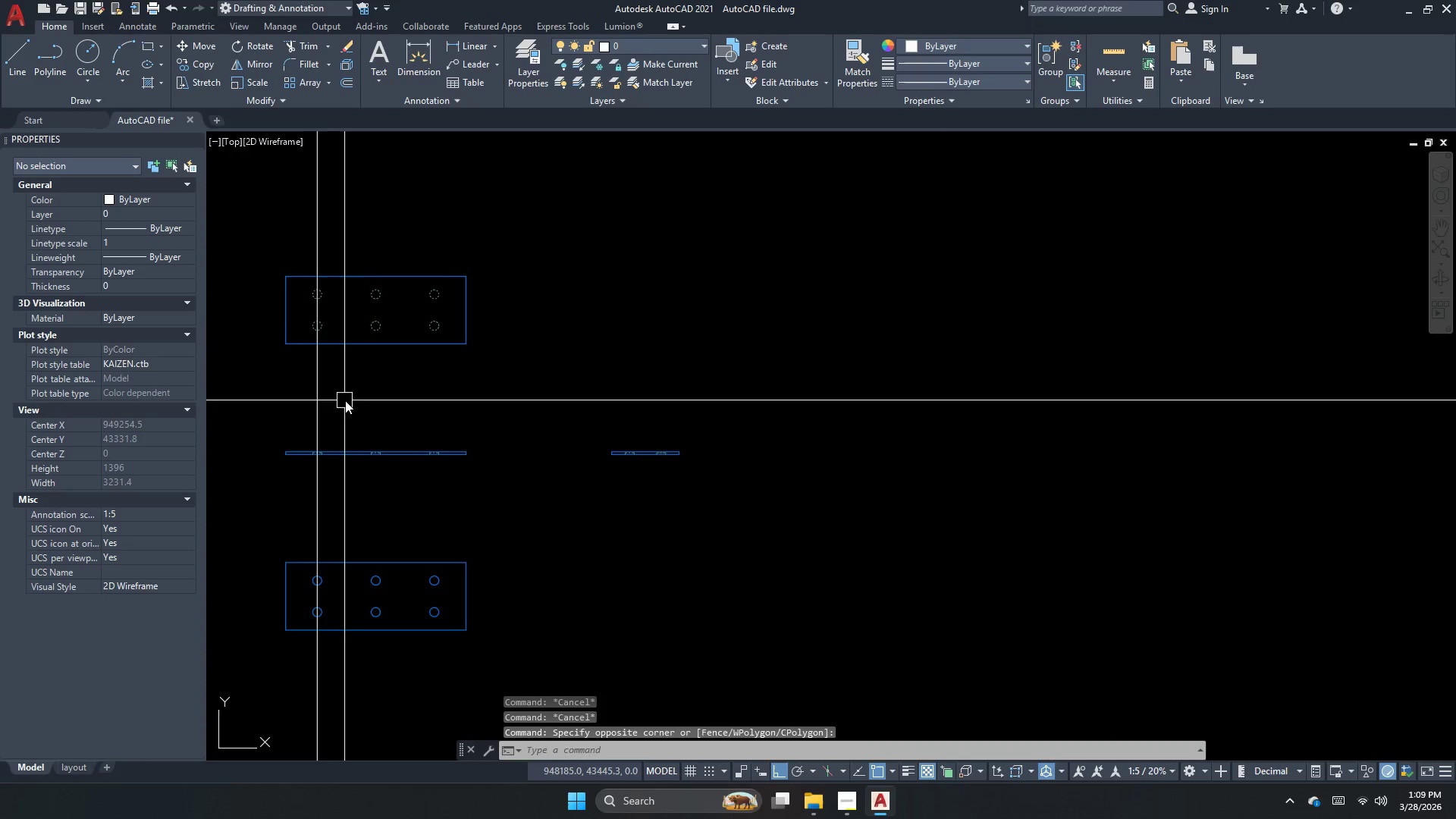 
key(Escape)
 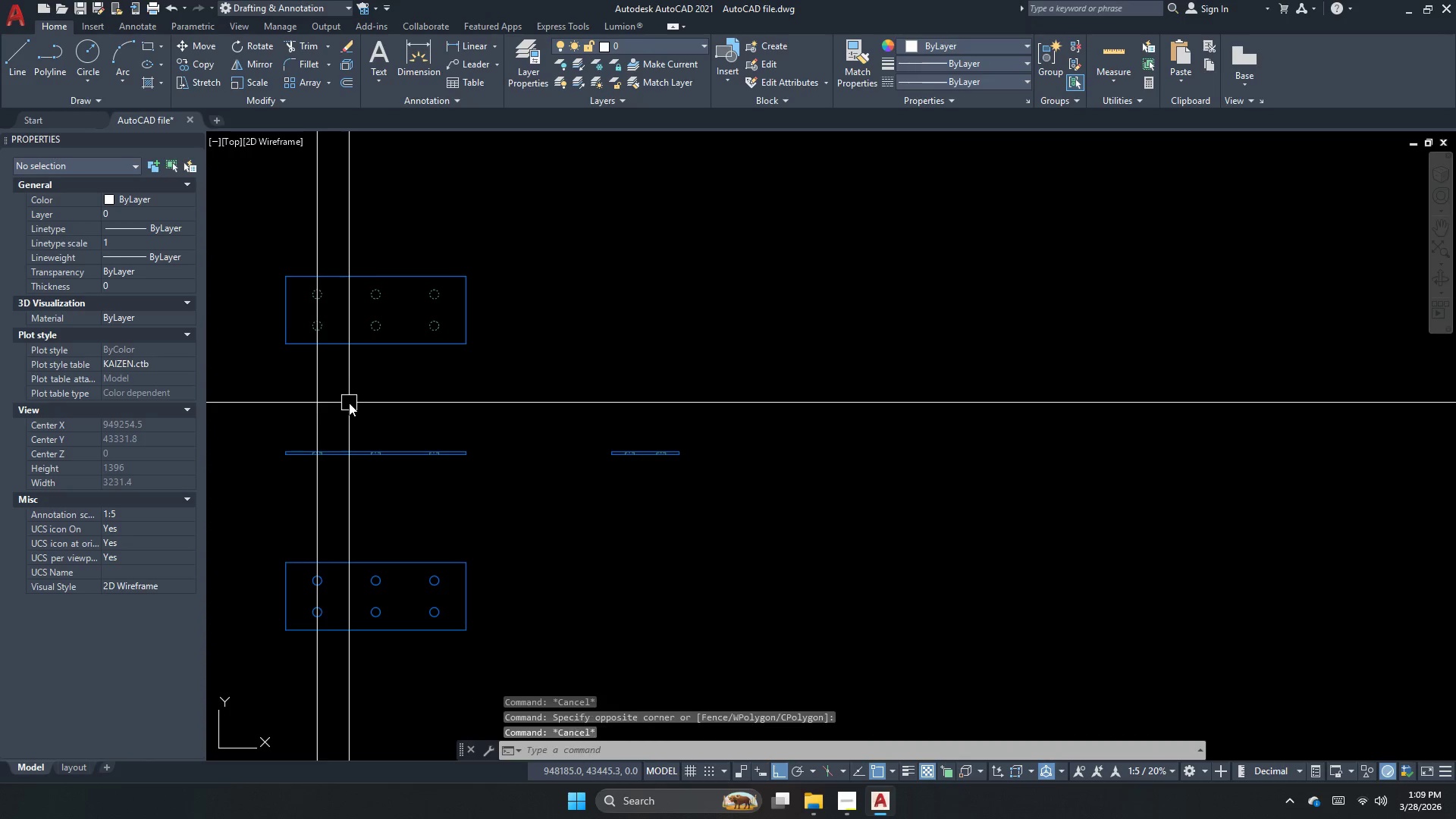 
left_click_drag(start_coordinate=[340, 407], to_coordinate=[312, 412])
 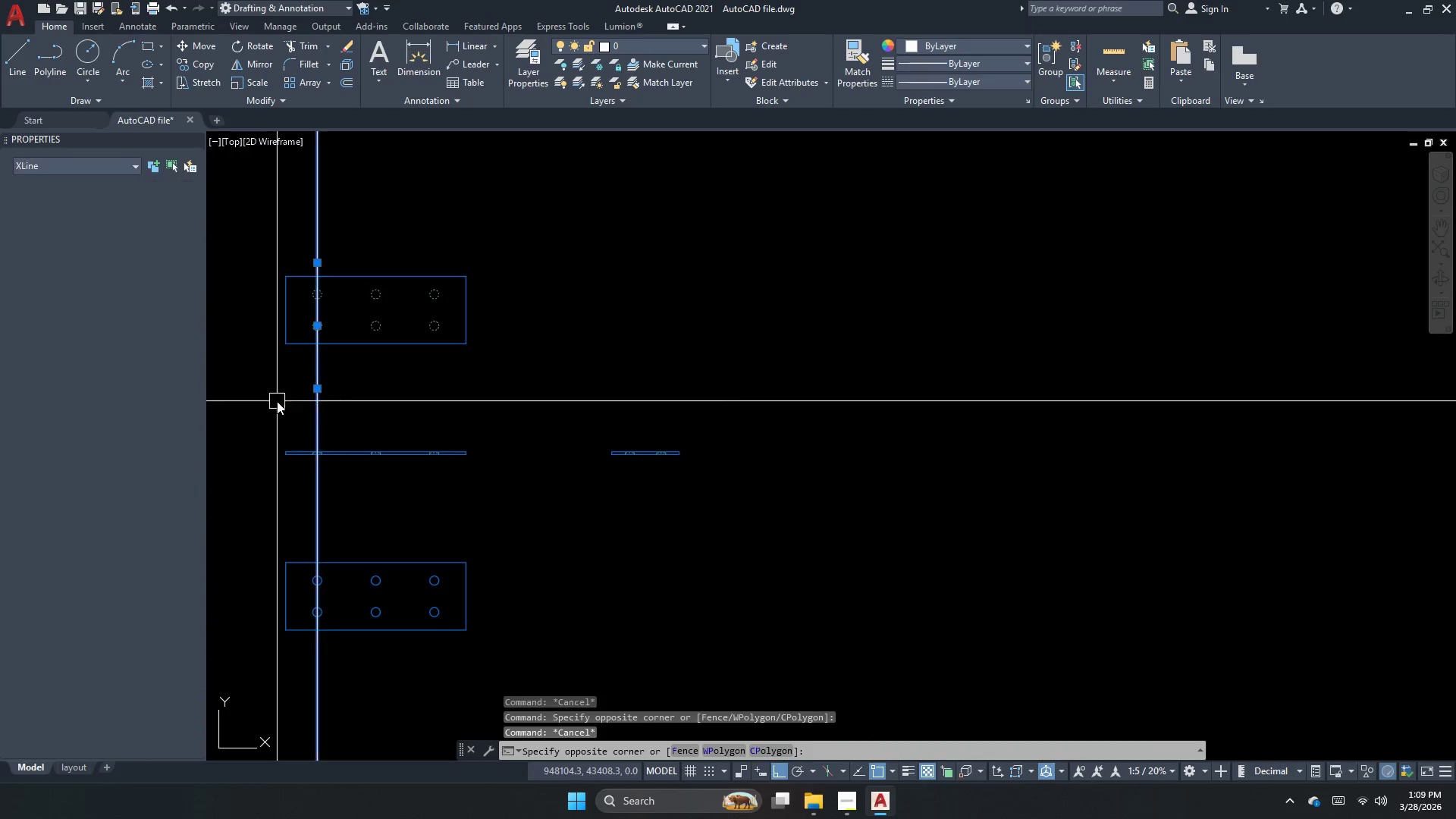 
key(E)
 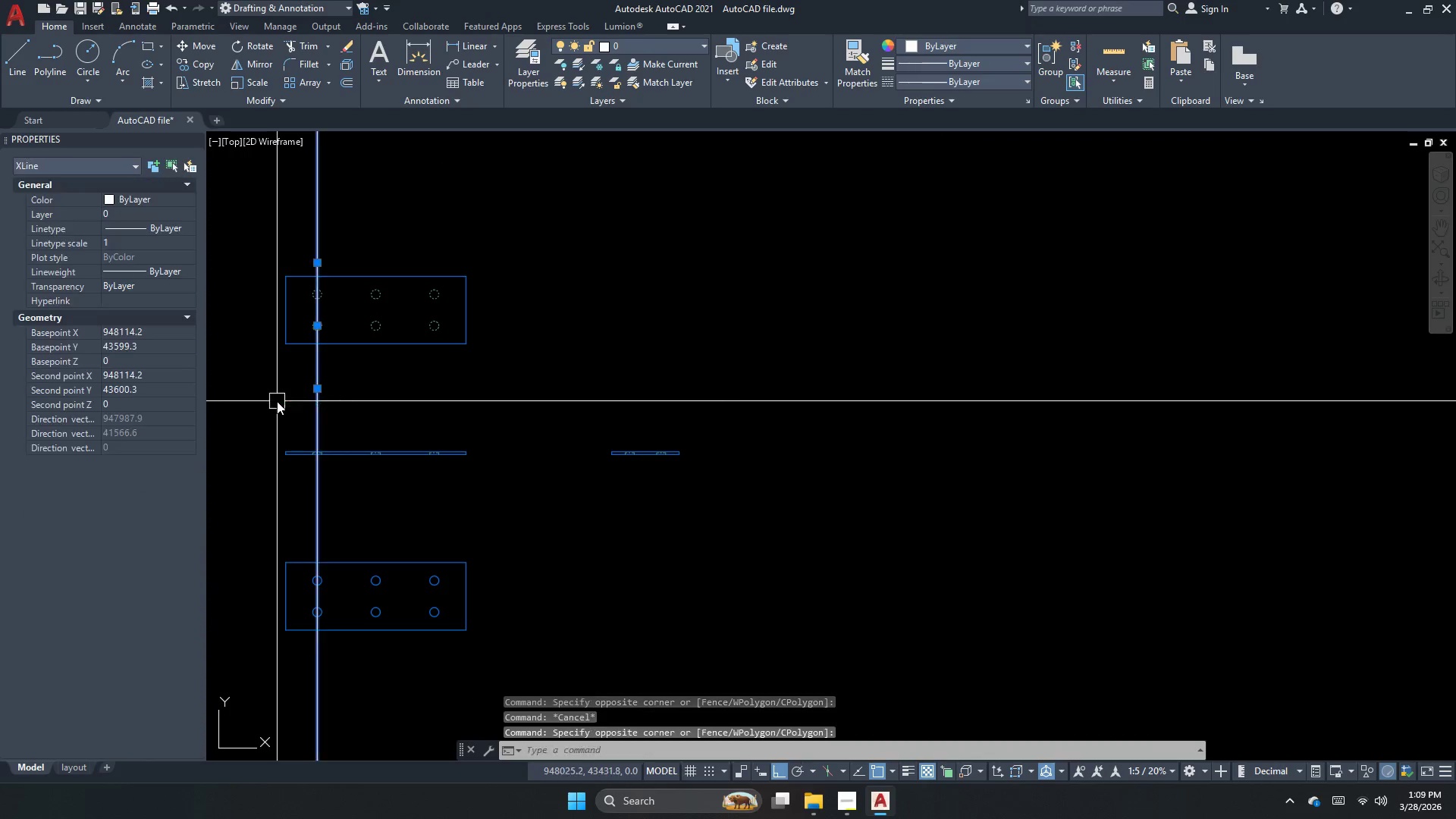 
key(Space)
 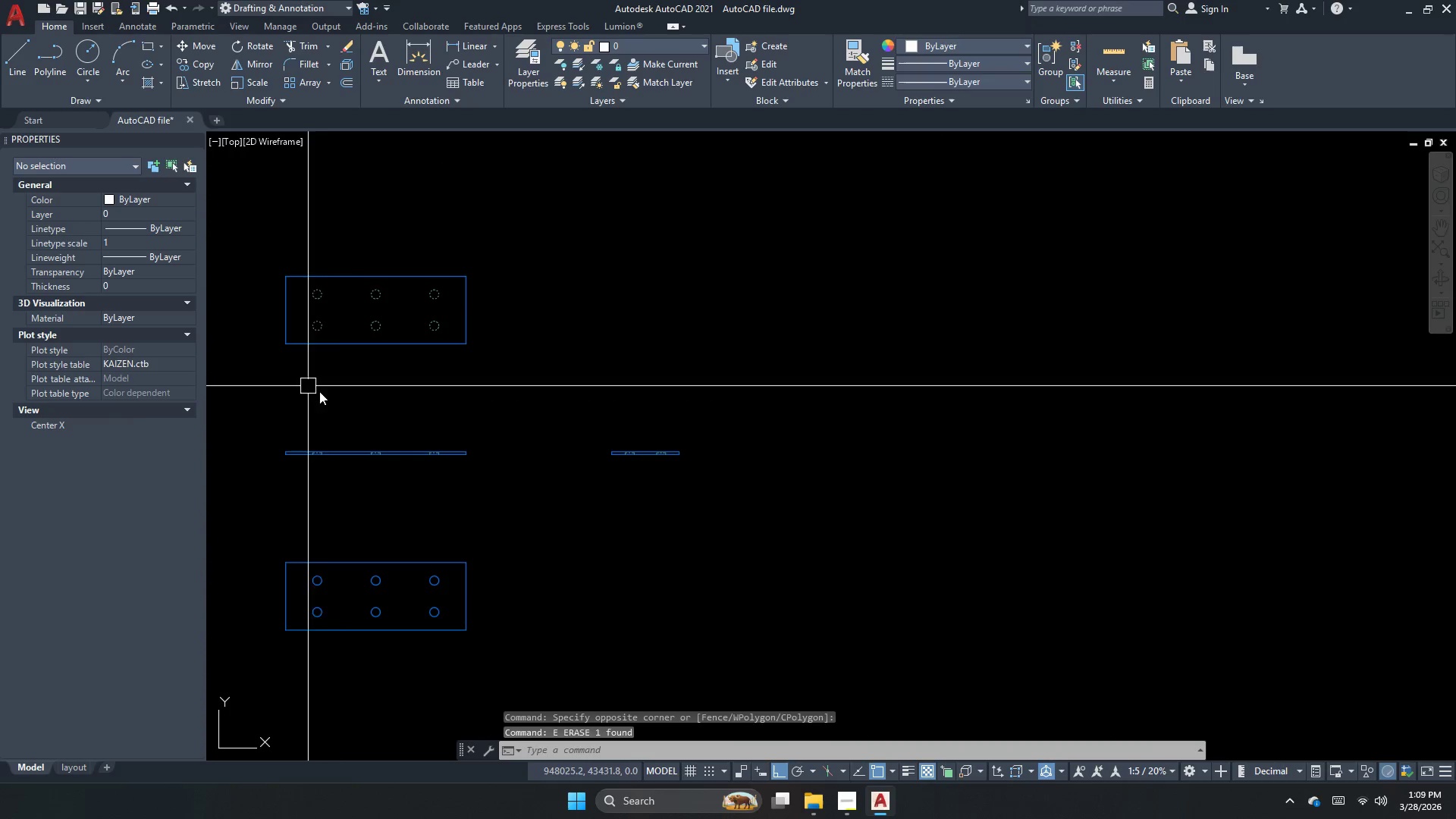 
key(Escape)
 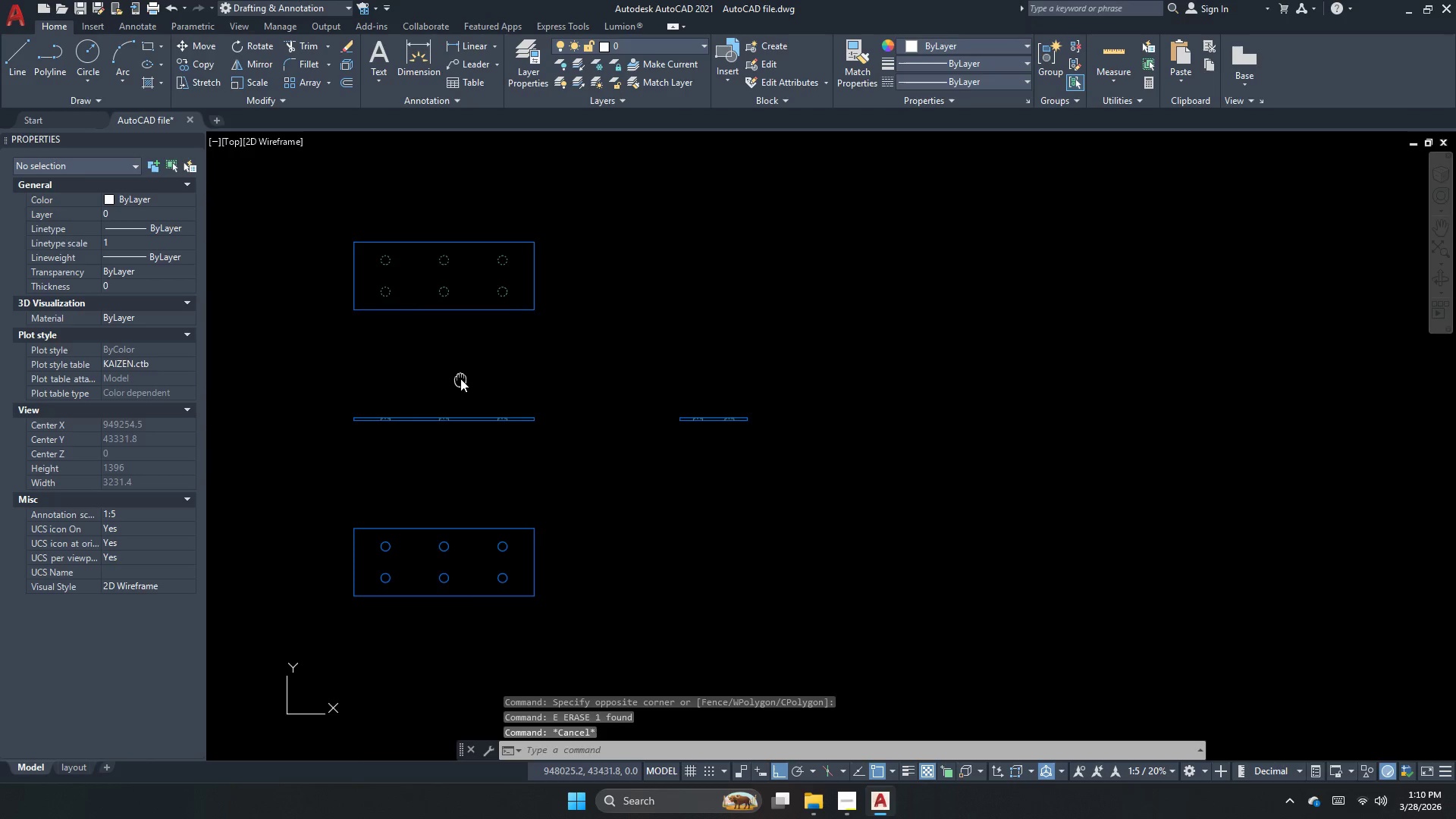 
scroll: coordinate [400, 408], scroll_direction: up, amount: 2.0
 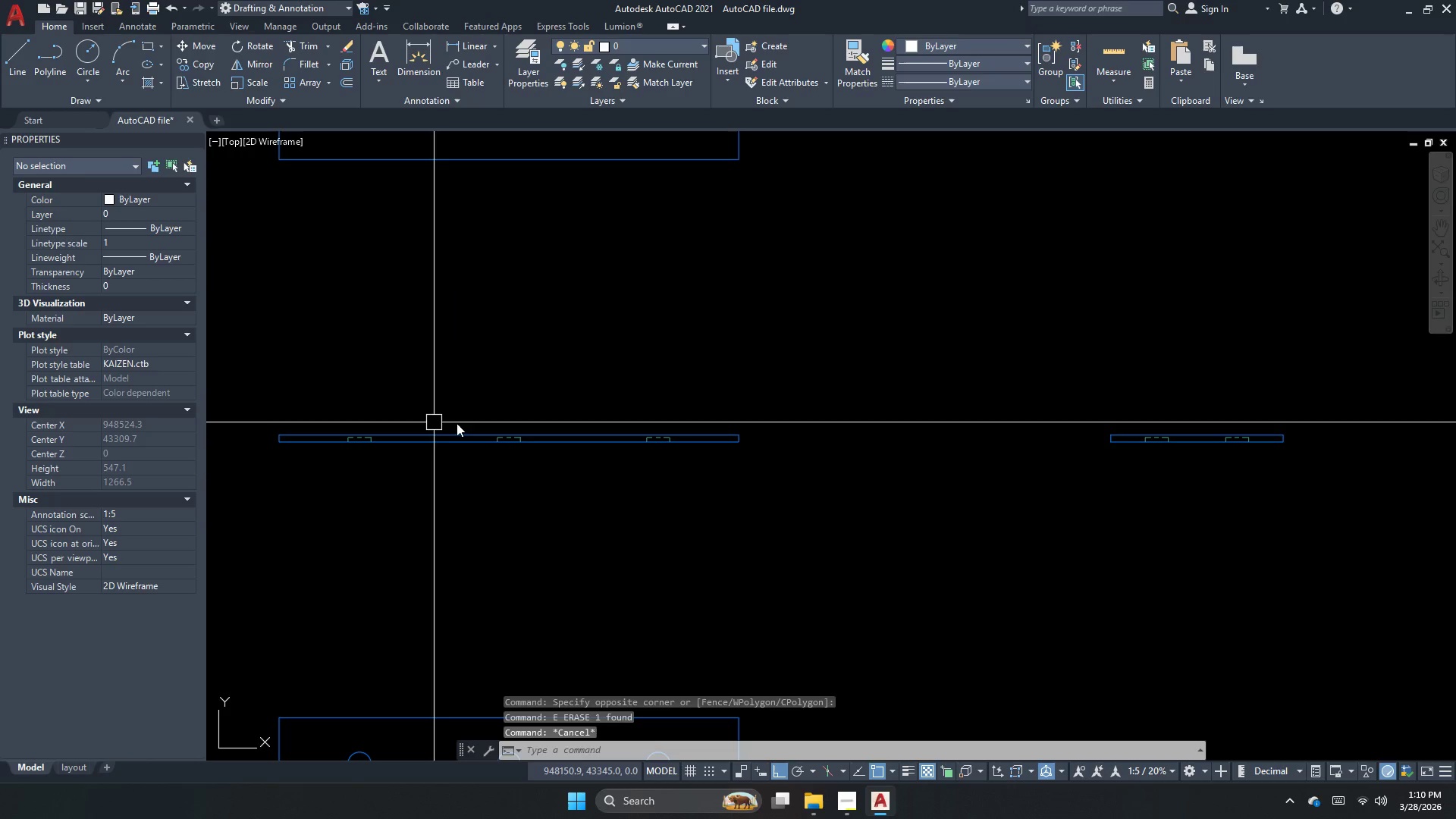 
scroll: coordinate [522, 415], scroll_direction: down, amount: 3.0
 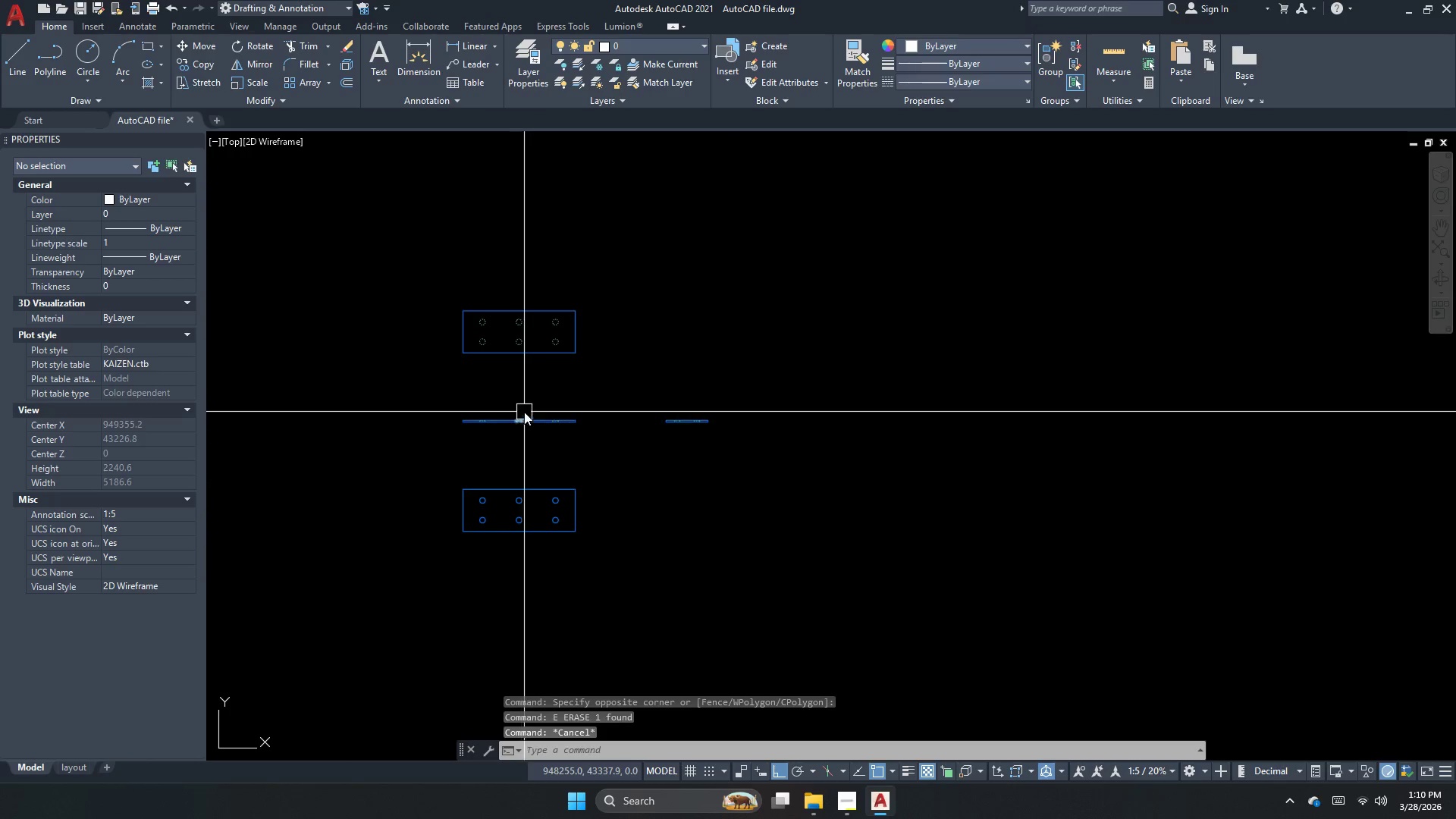 
scroll: coordinate [519, 364], scroll_direction: up, amount: 2.0
 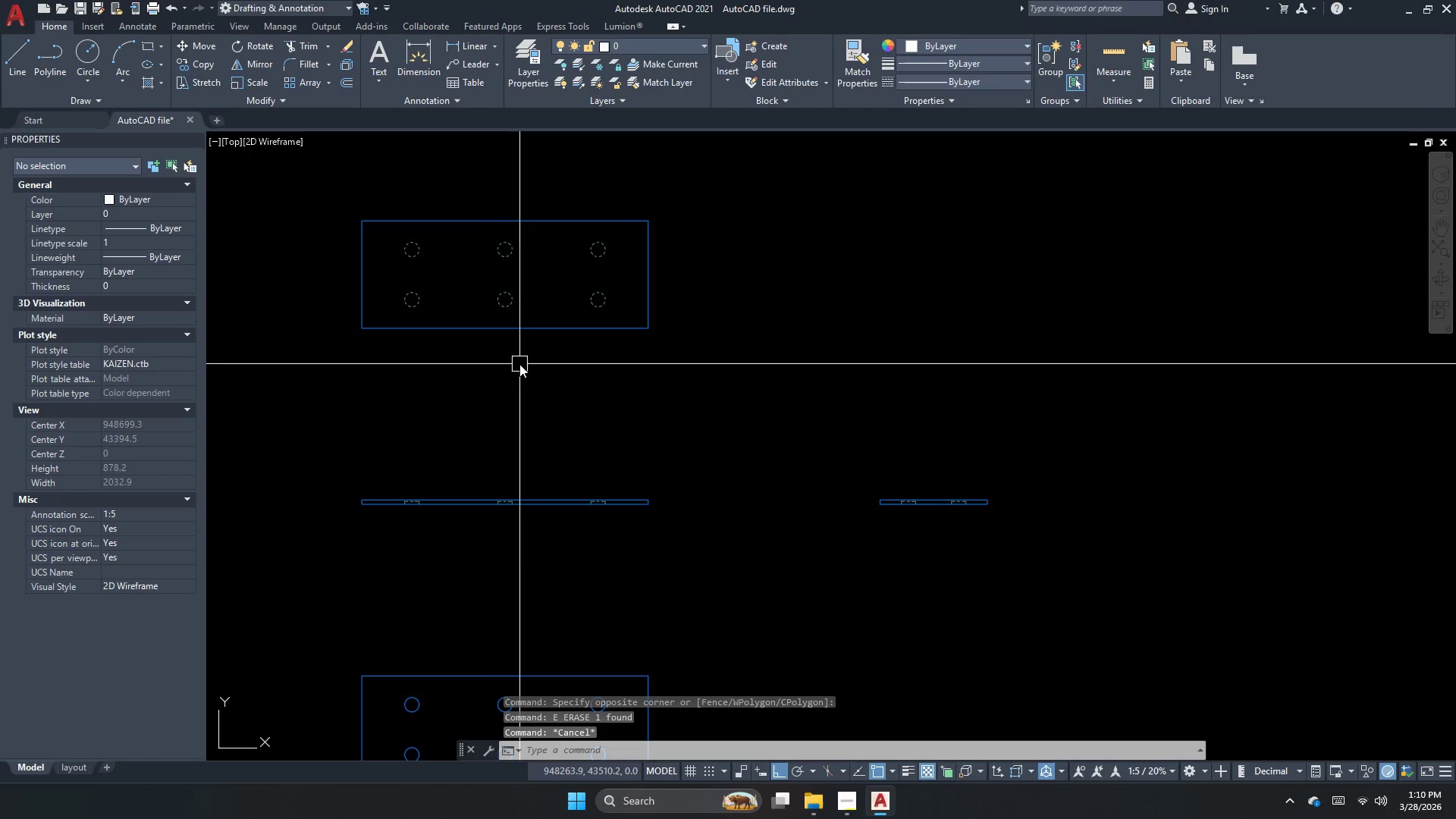 
scroll: coordinate [519, 364], scroll_direction: down, amount: 2.0
 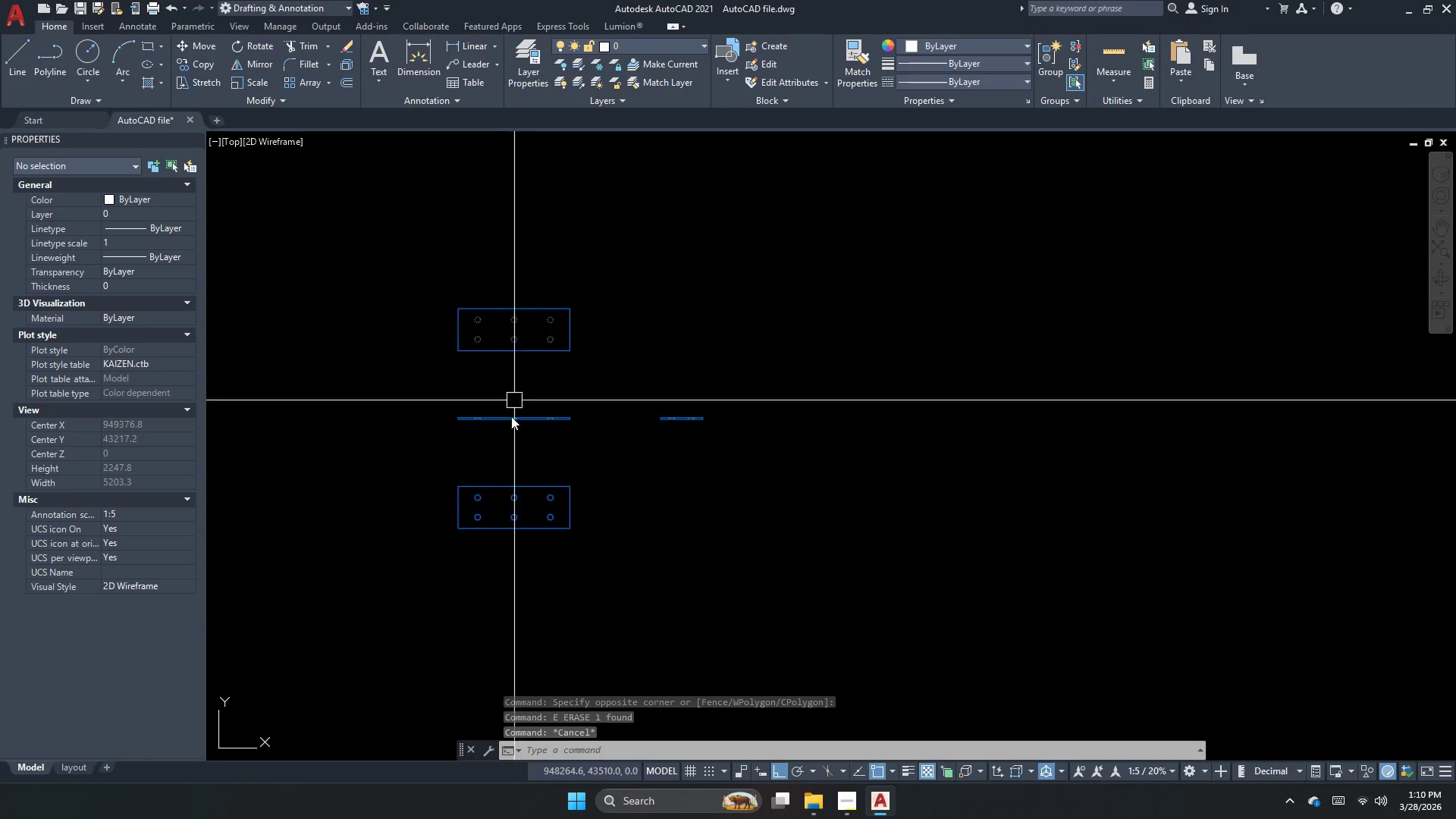 
key(Escape)
 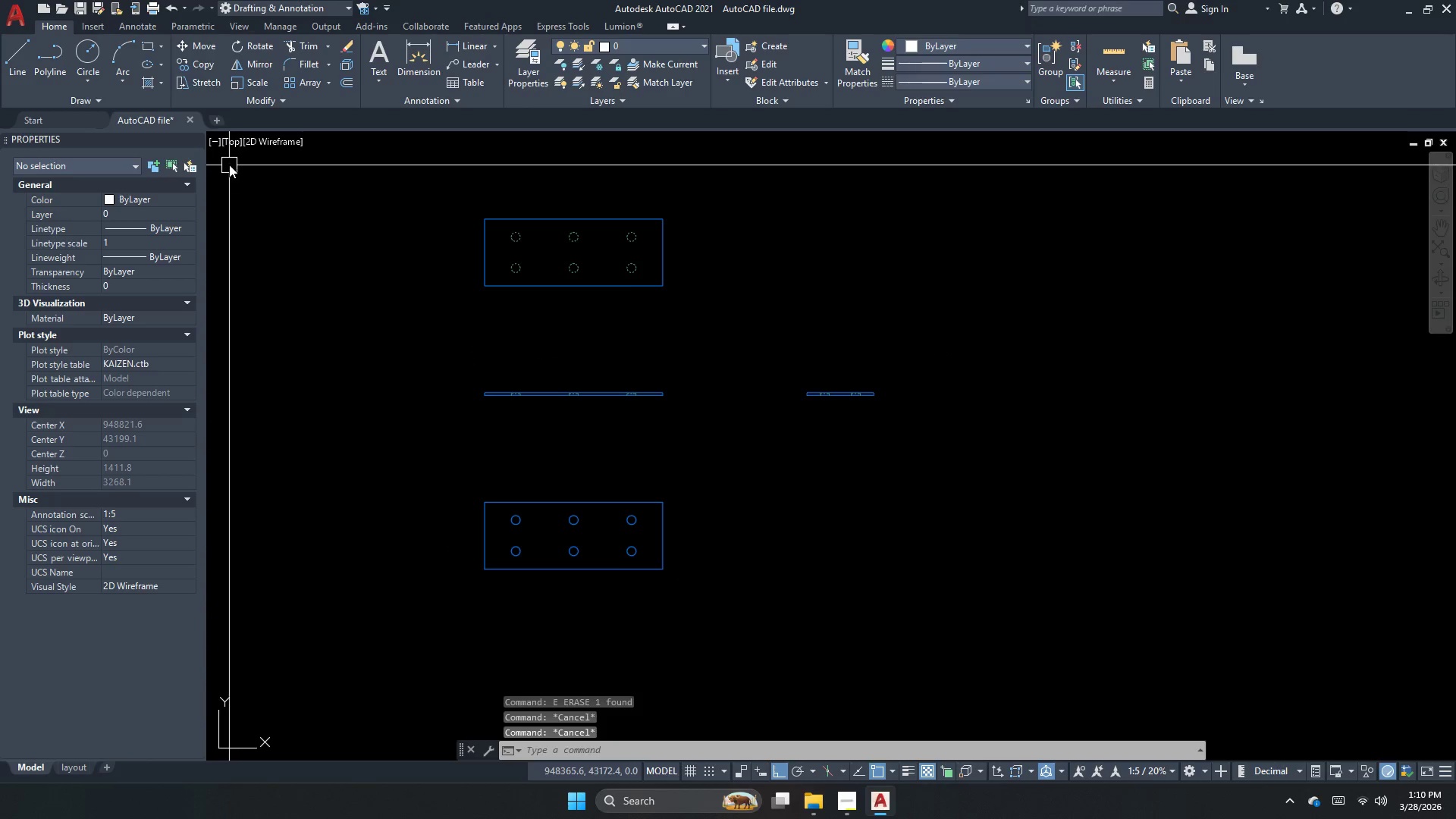 
scroll: coordinate [627, 458], scroll_direction: up, amount: 1.0
 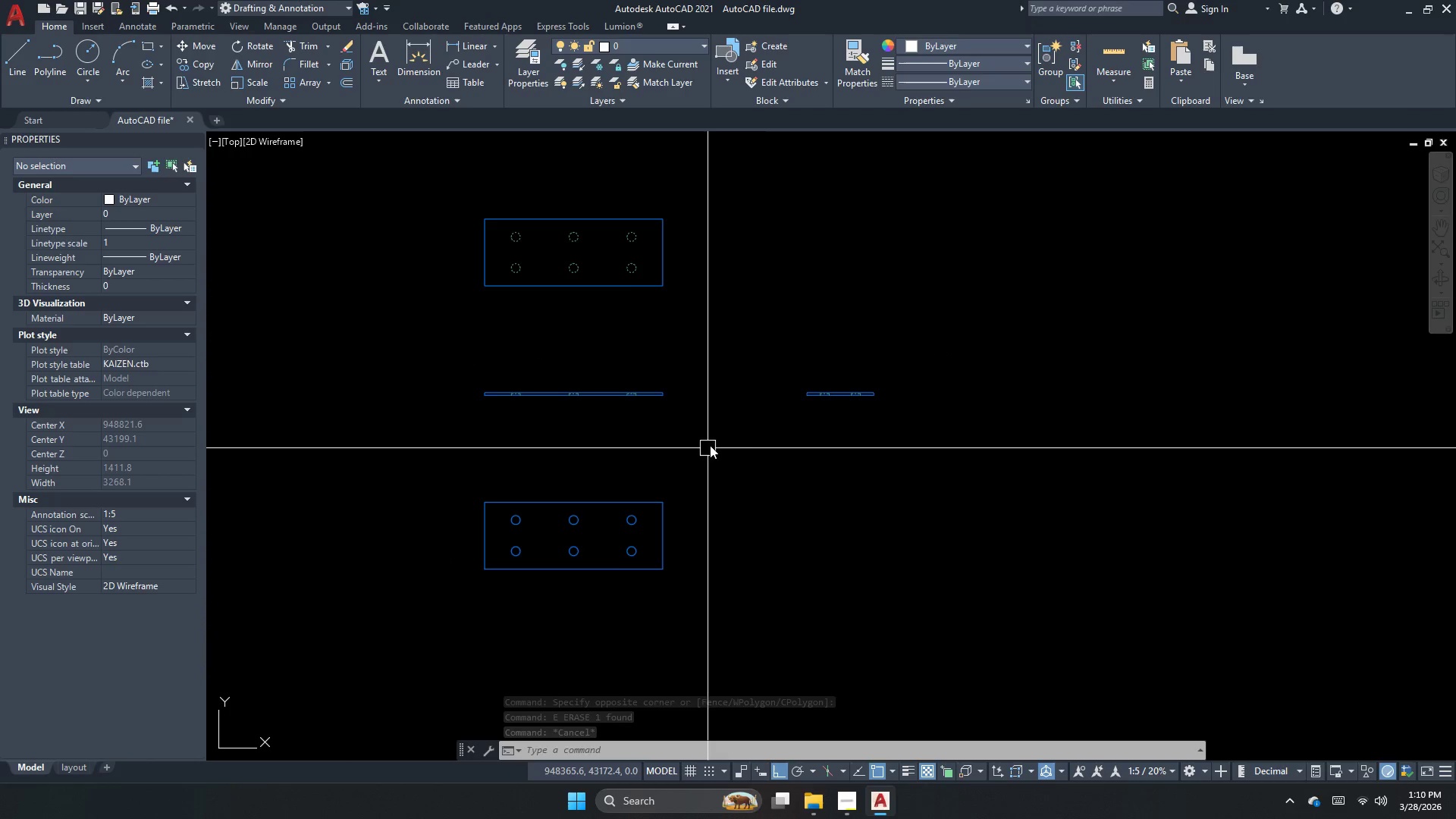 
left_click([232, 149])
 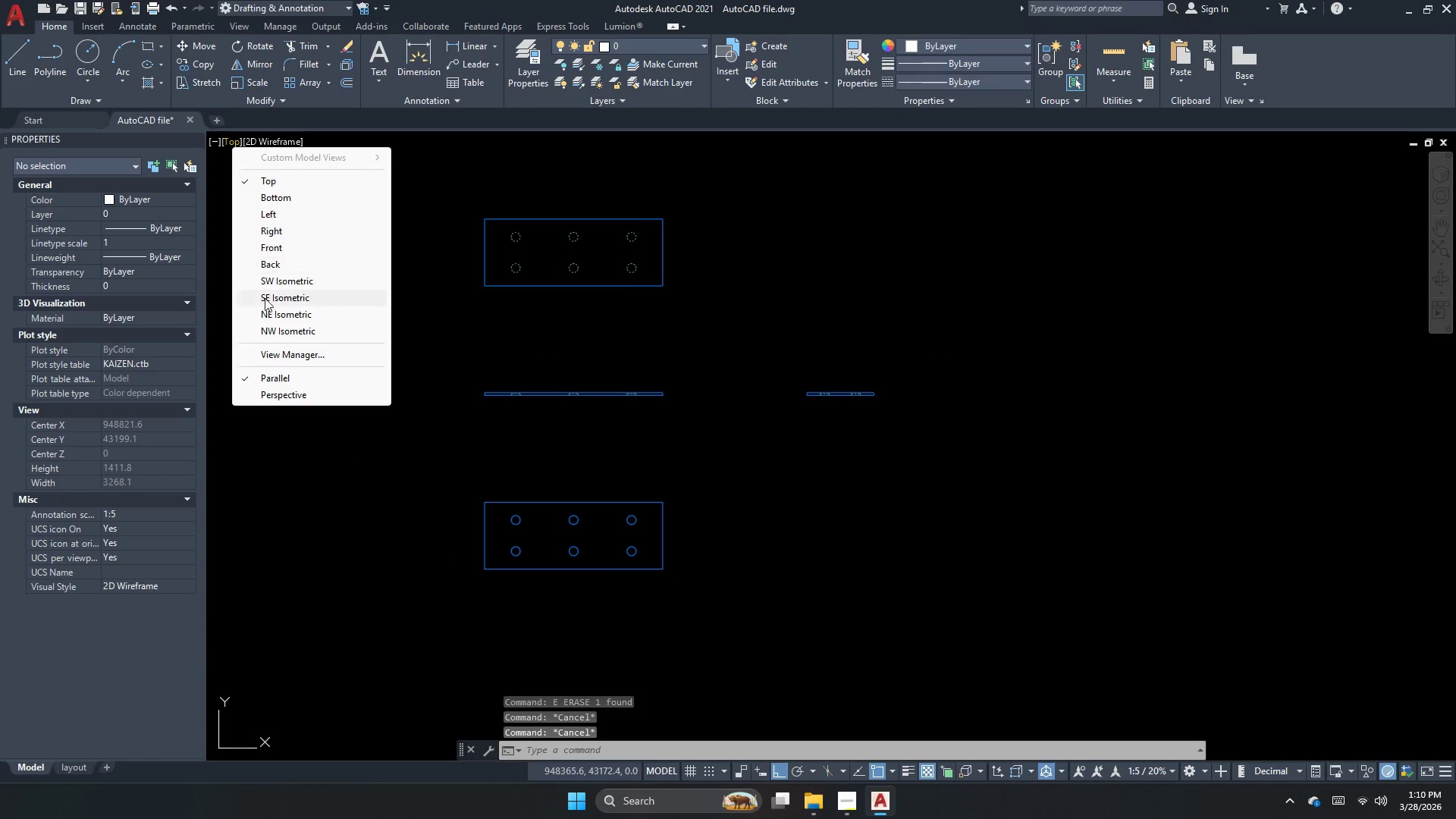 
left_click([275, 283])
 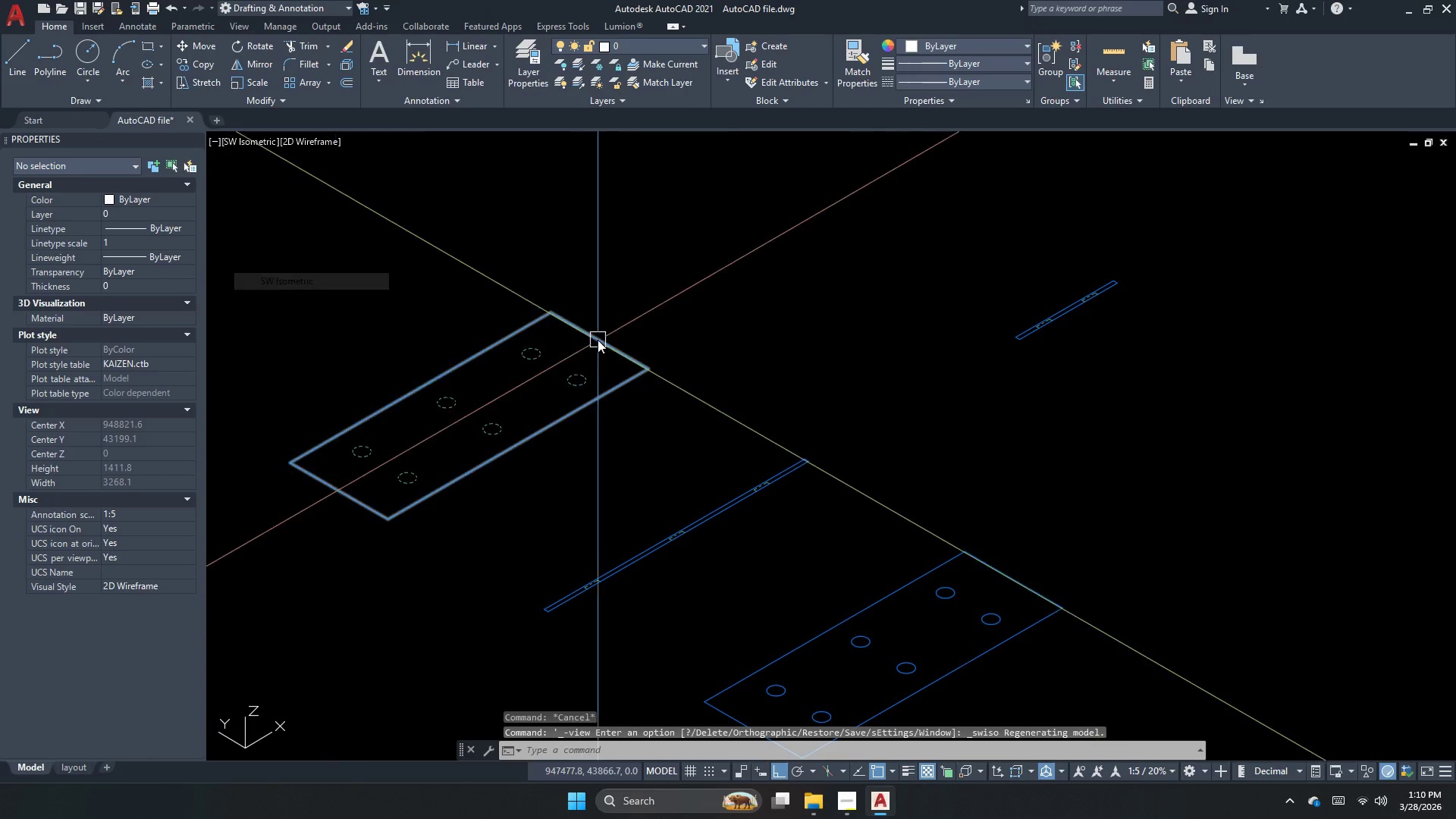 
left_click_drag(start_coordinate=[922, 621], to_coordinate=[914, 615])
 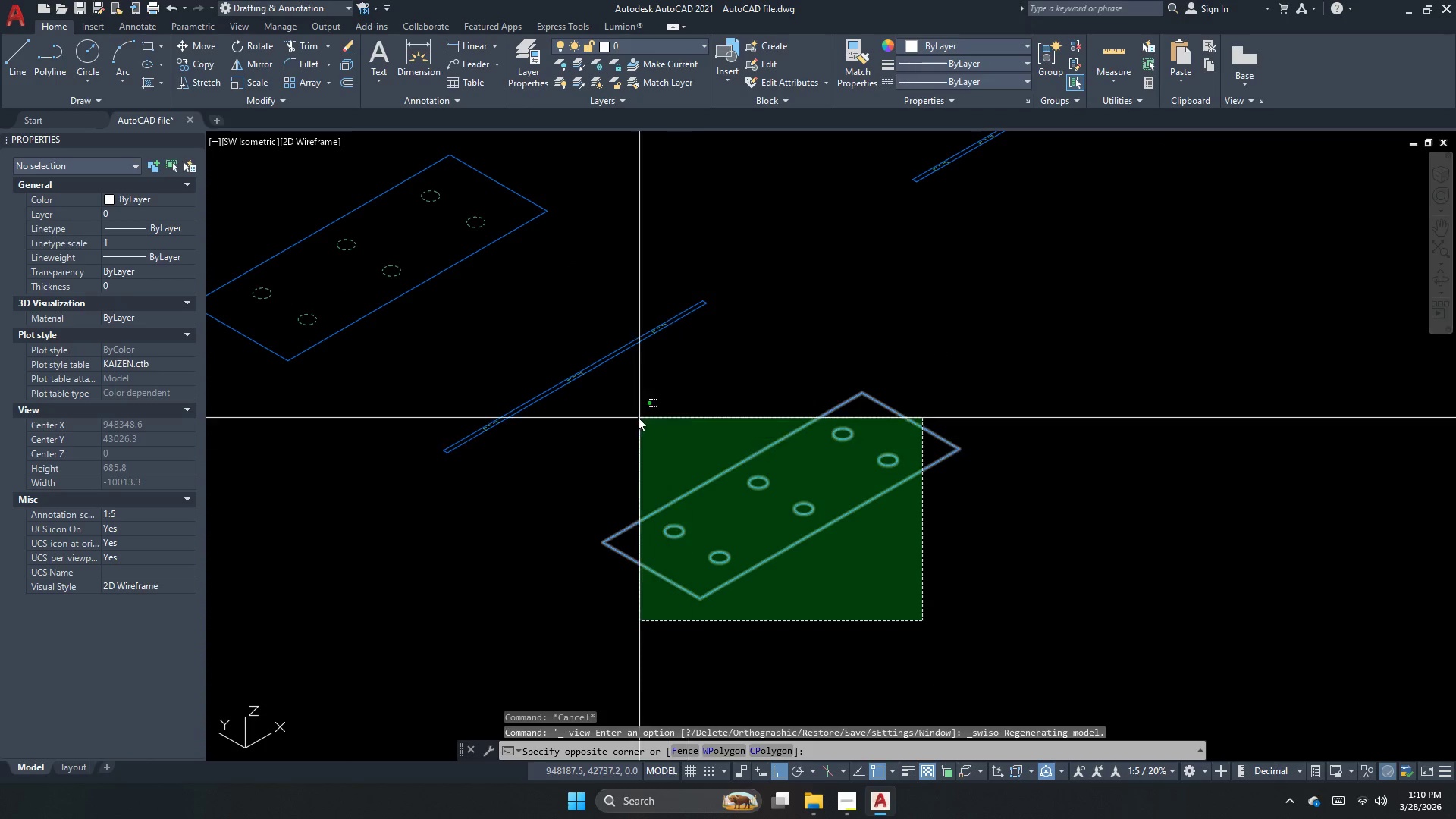 
scroll: coordinate [689, 469], scroll_direction: none, amount: 0.0
 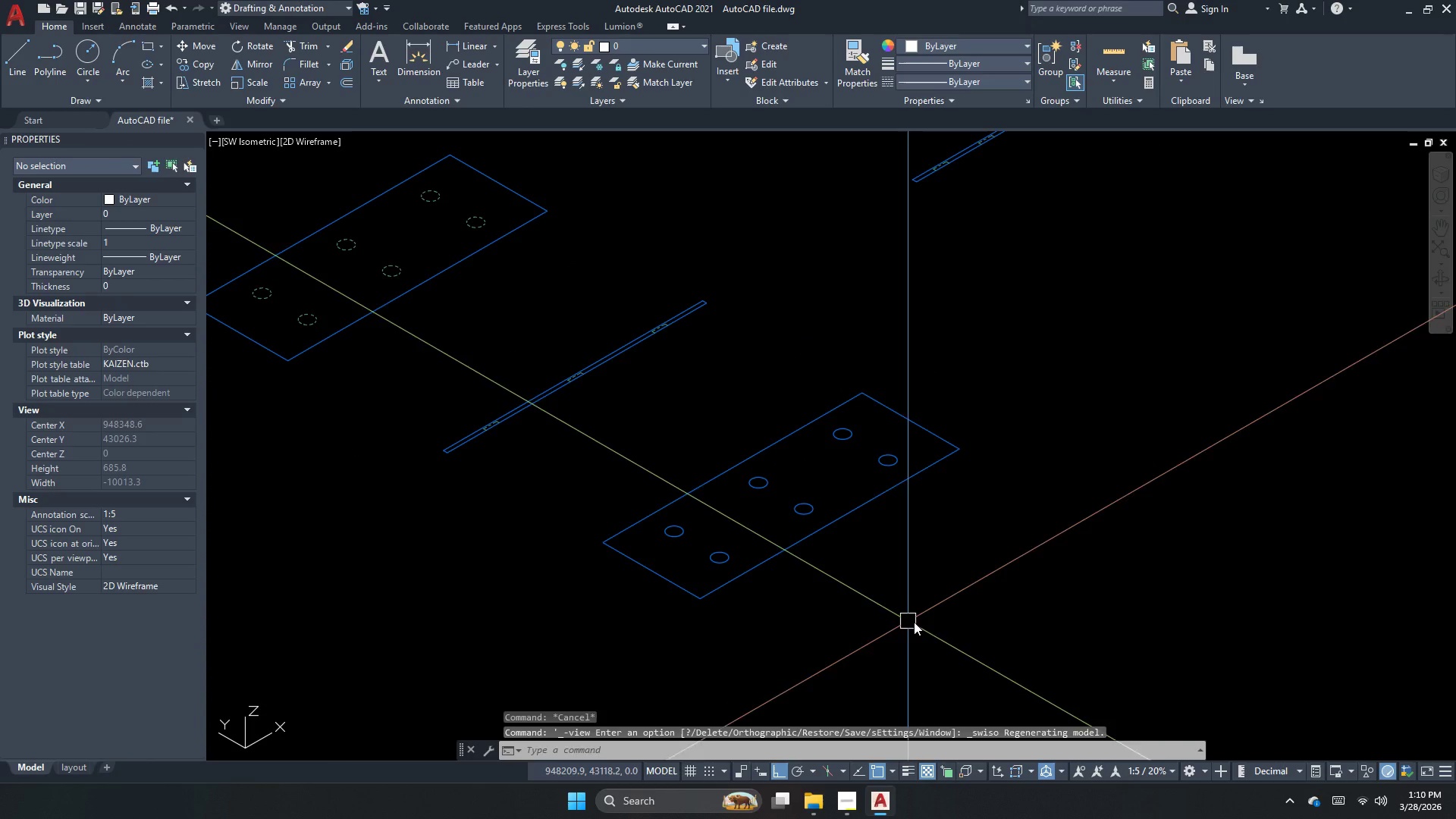 
left_click([631, 411])
 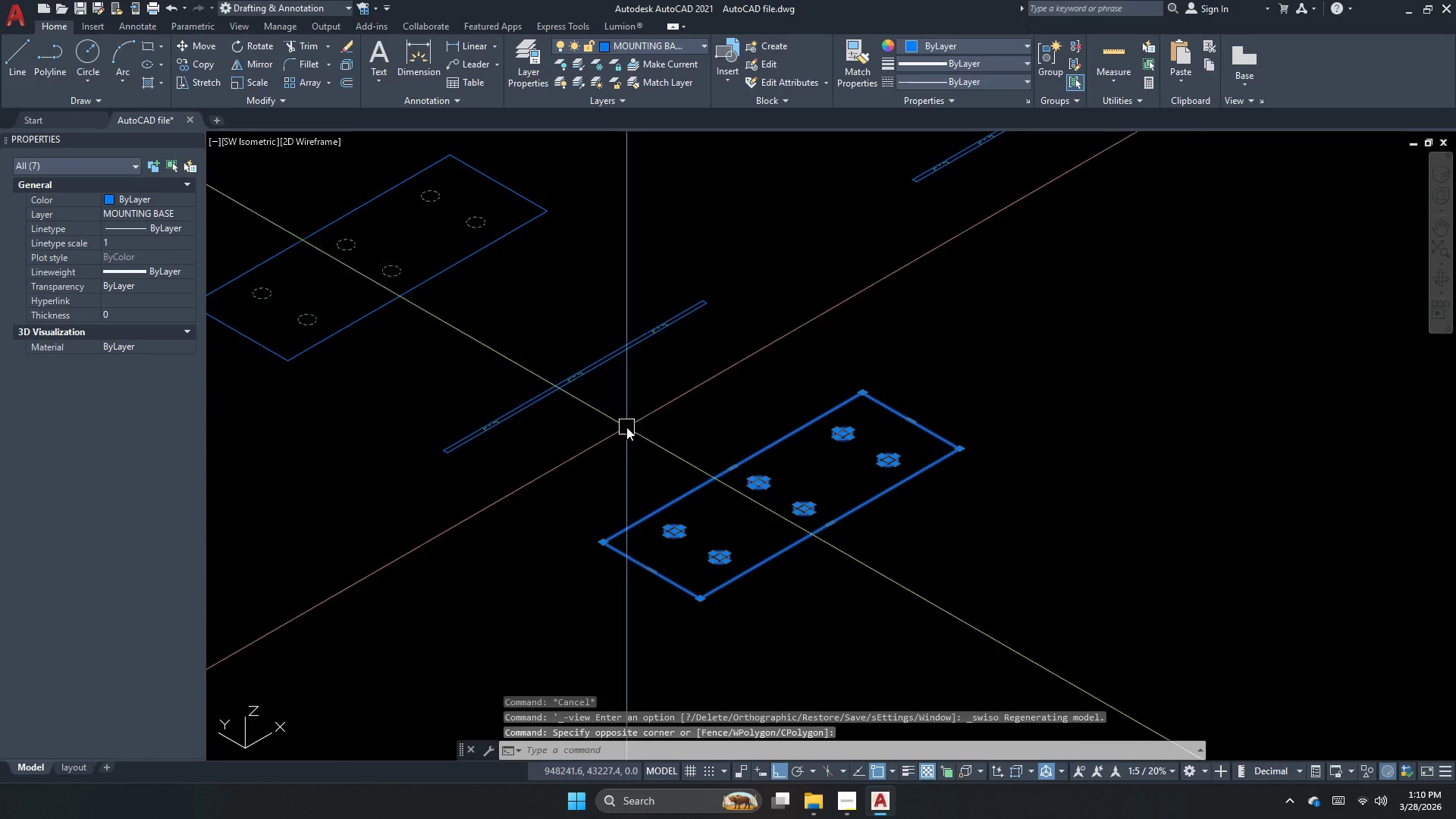 
type(co)
 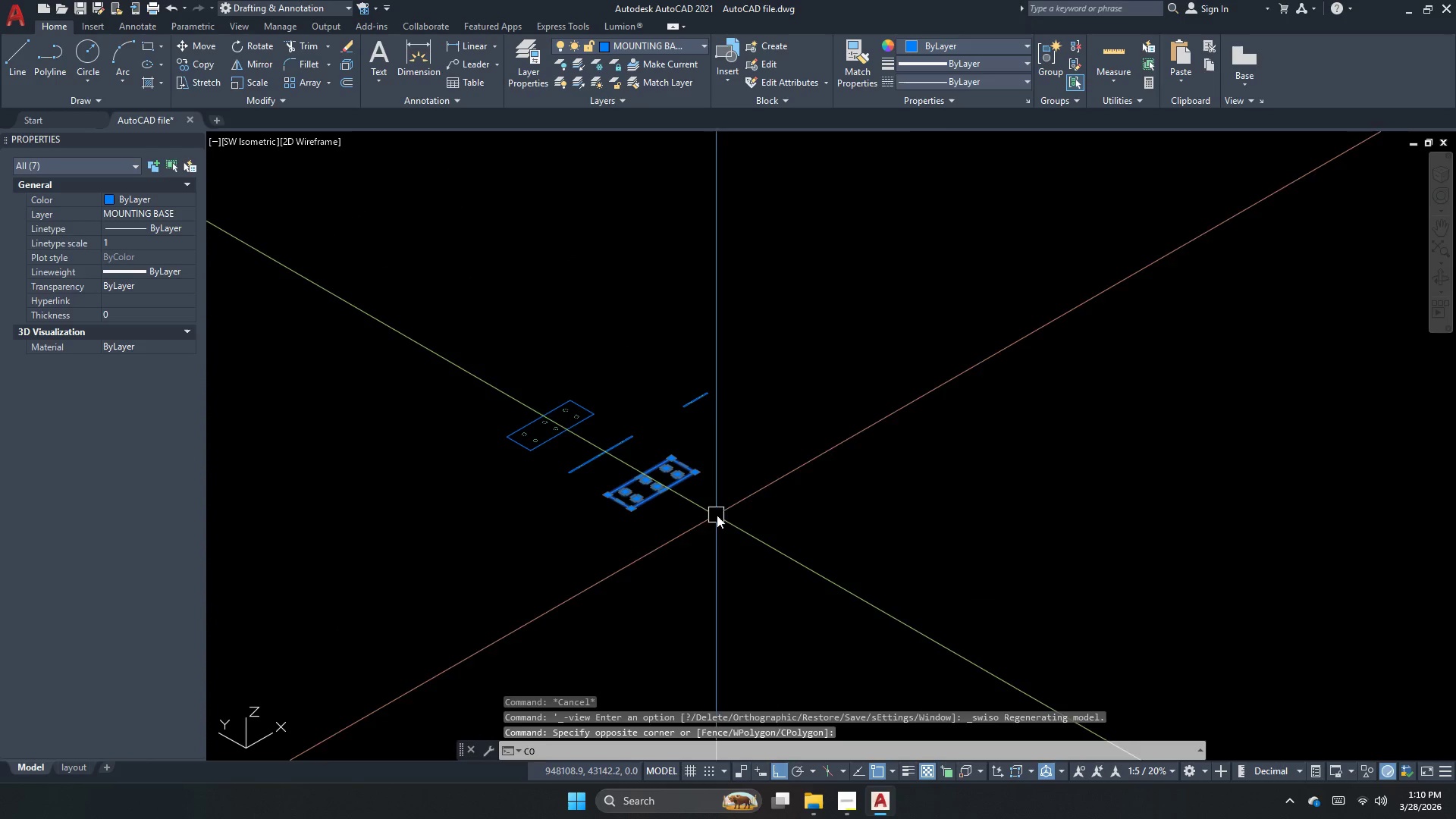 
scroll: coordinate [607, 483], scroll_direction: down, amount: 4.0
 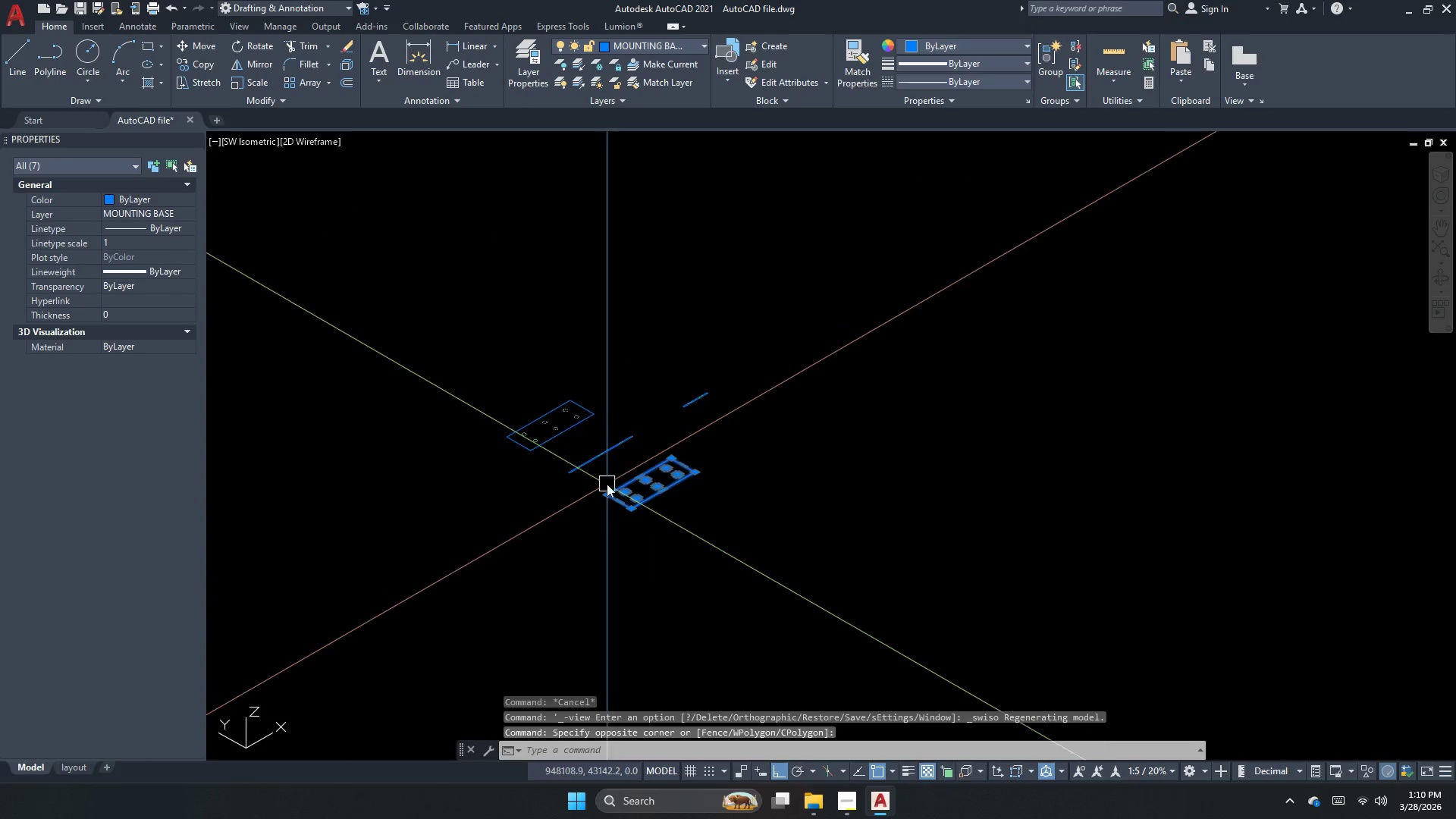 
key(Space)
 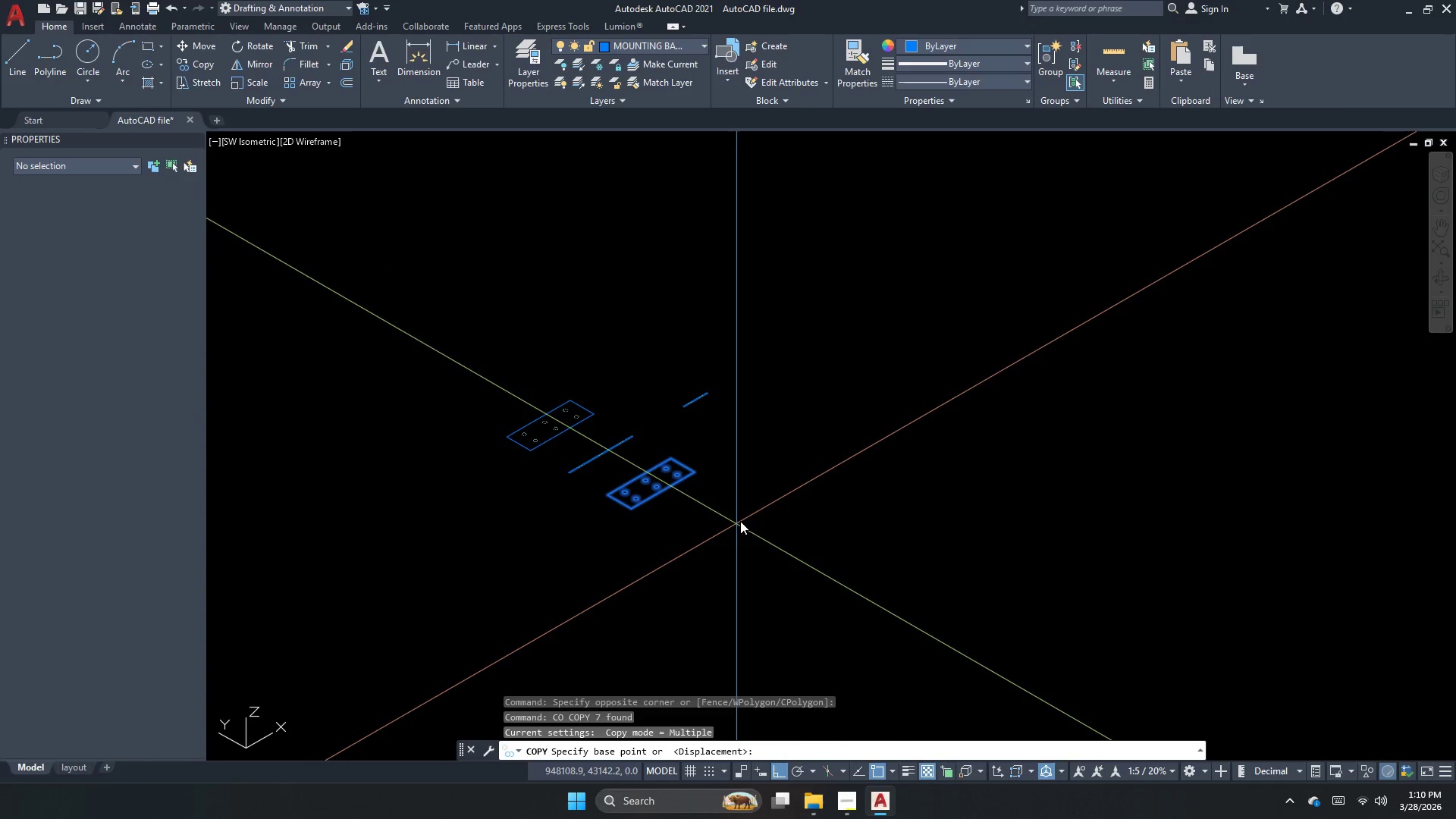 
left_click_drag(start_coordinate=[742, 517], to_coordinate=[861, 472])
 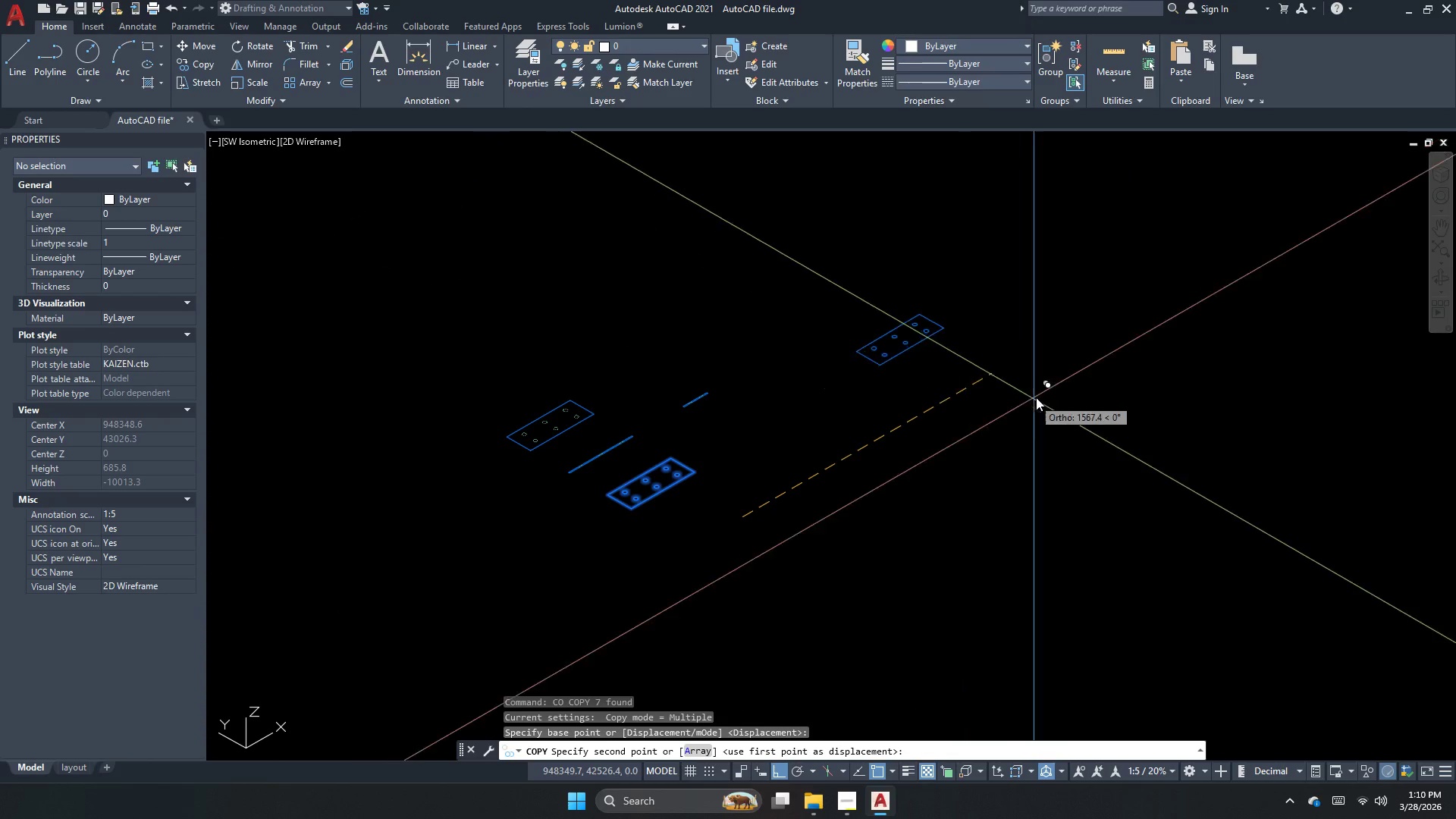 
left_click_drag(start_coordinate=[1062, 394], to_coordinate=[1046, 391])
 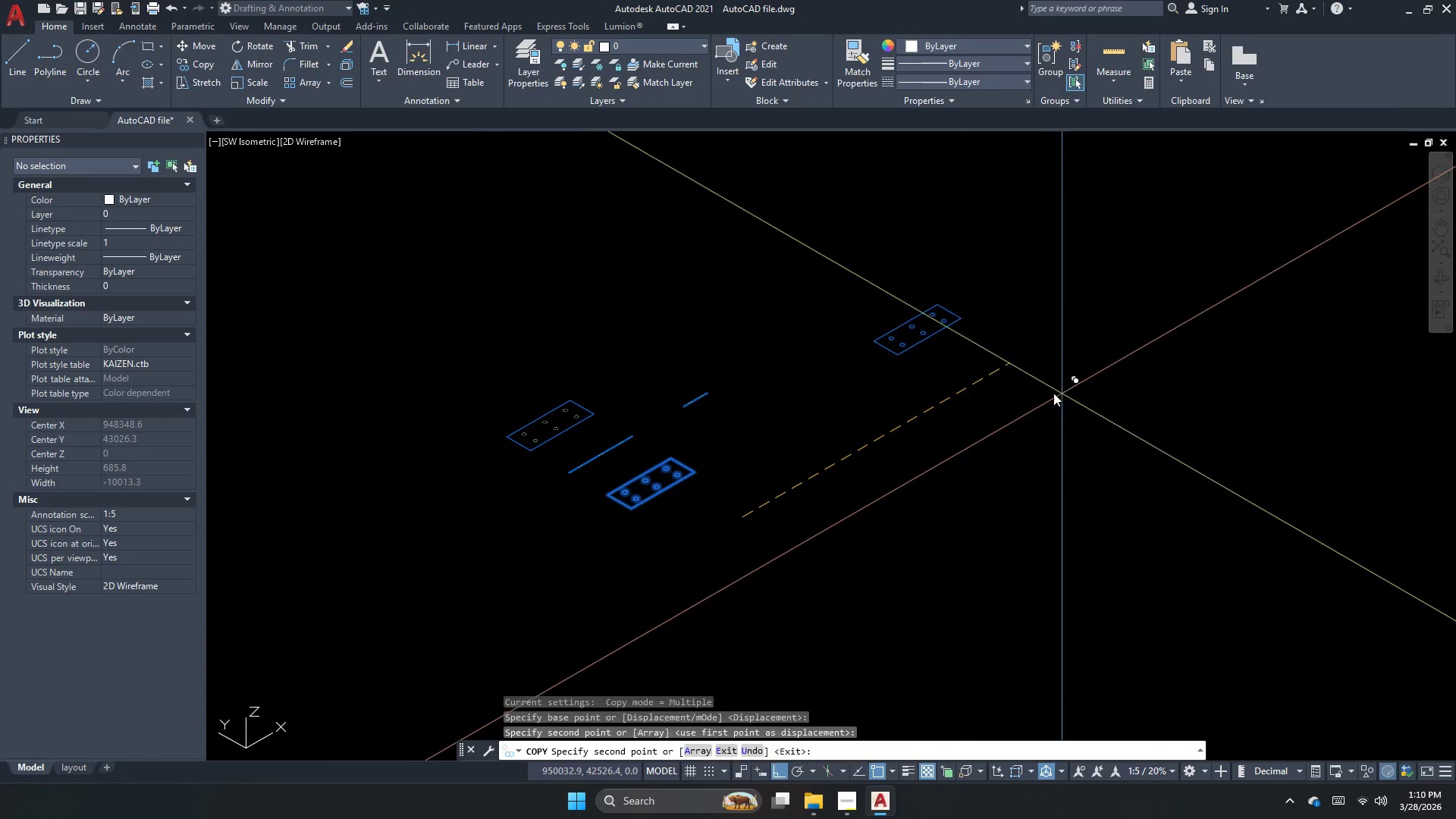 
key(Escape)
 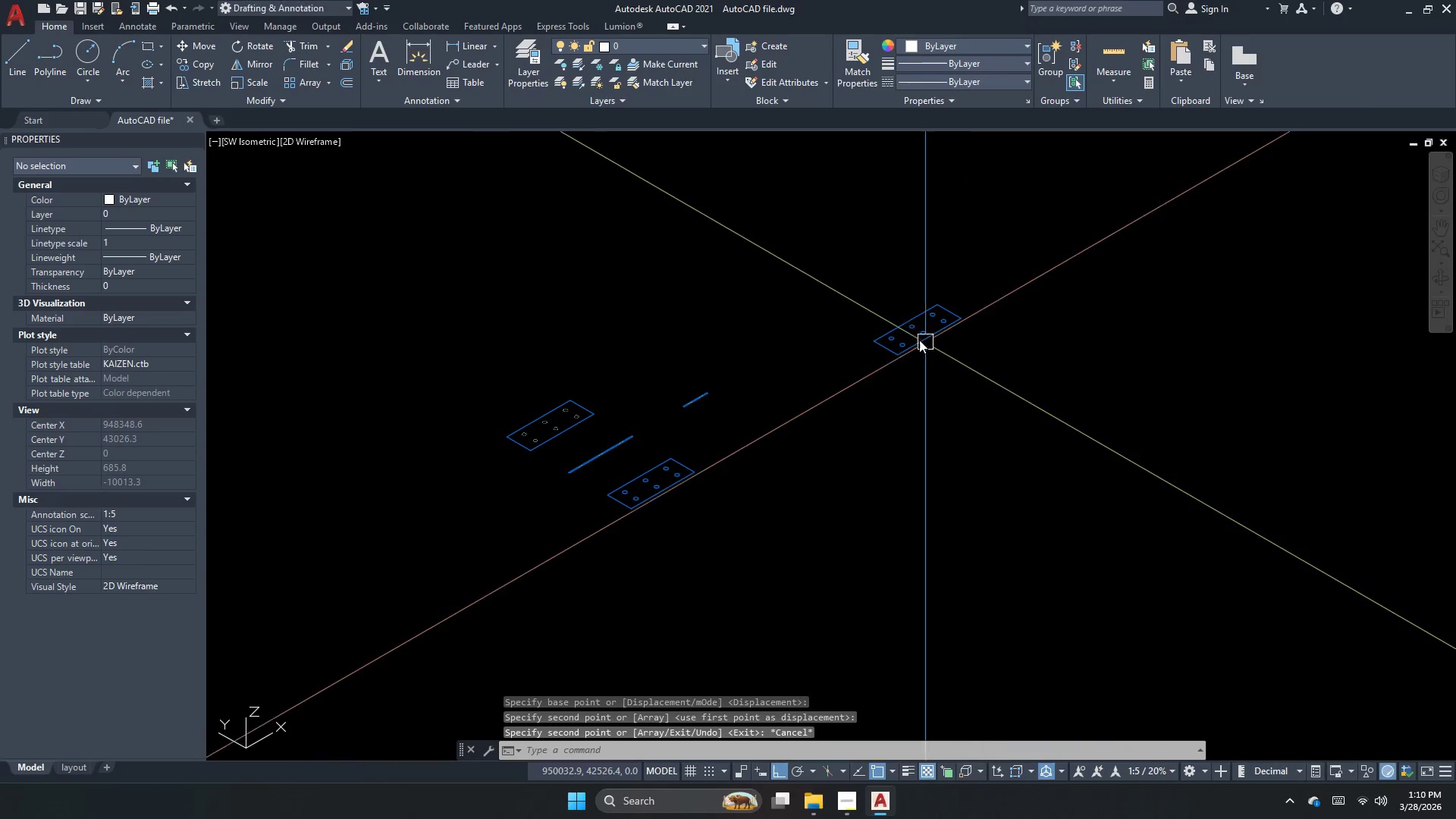 
scroll: coordinate [864, 347], scroll_direction: up, amount: 6.0
 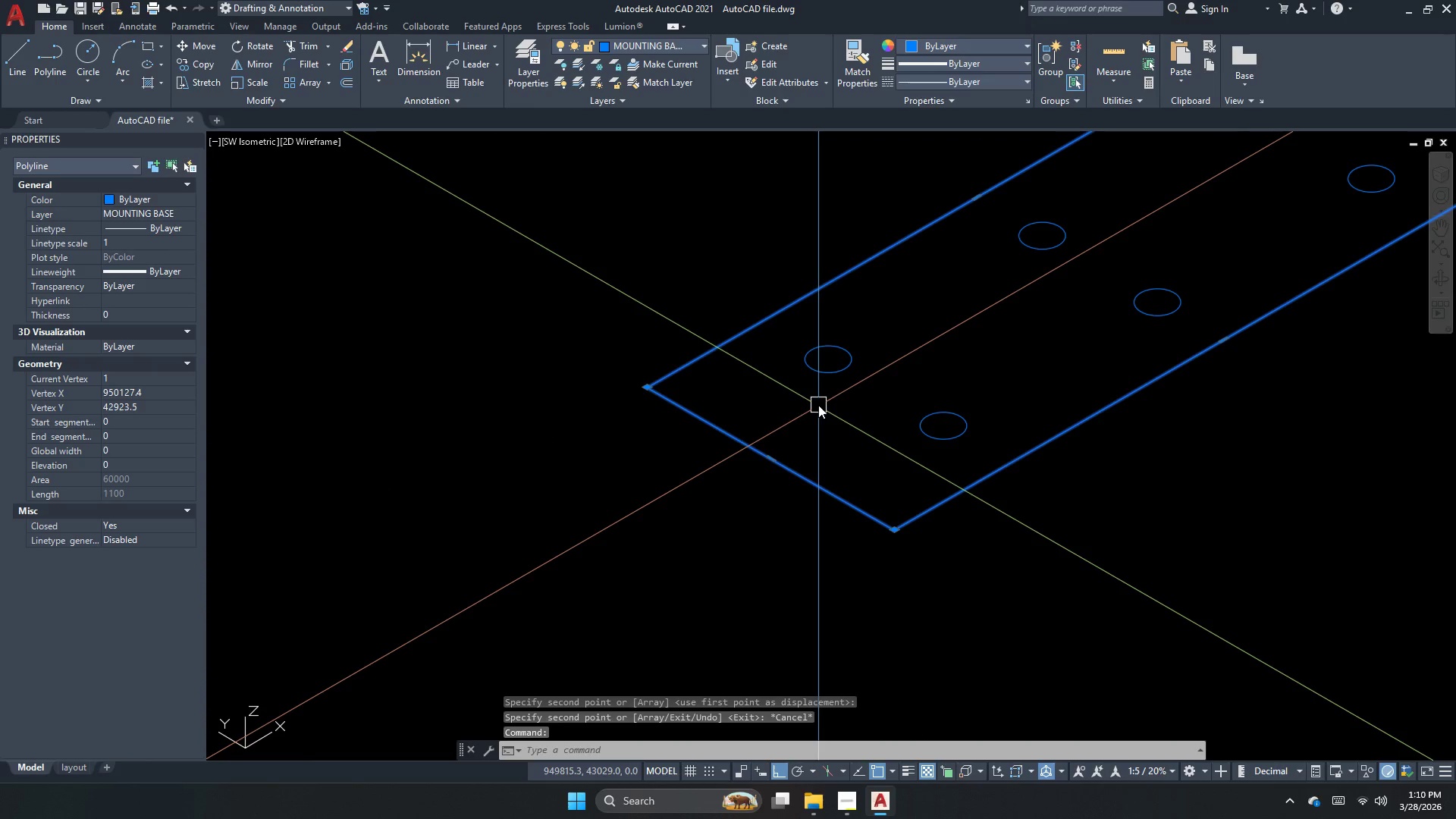 
key(Escape)
type(ex)
 